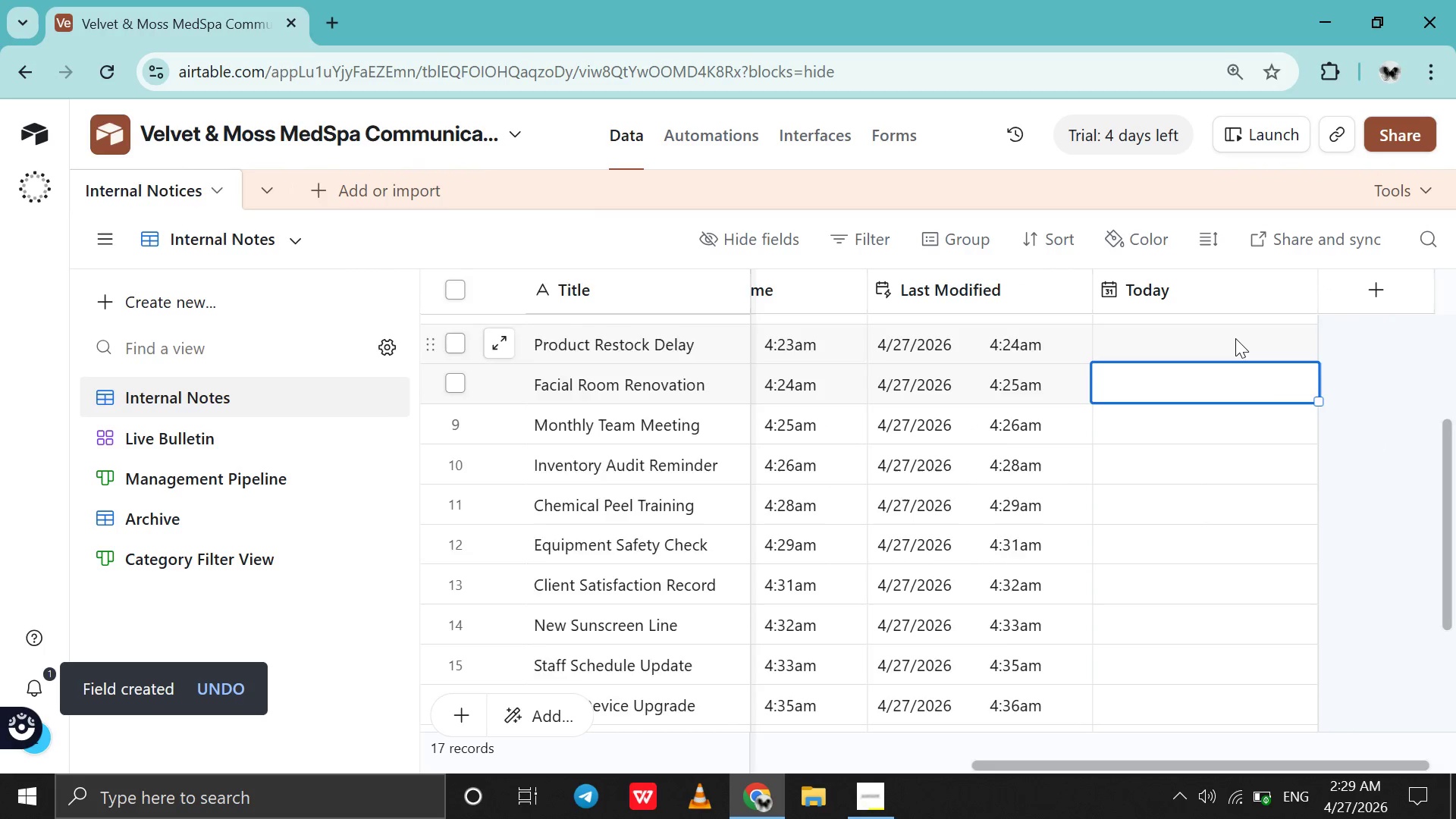 
triple_click([1235, 338])
 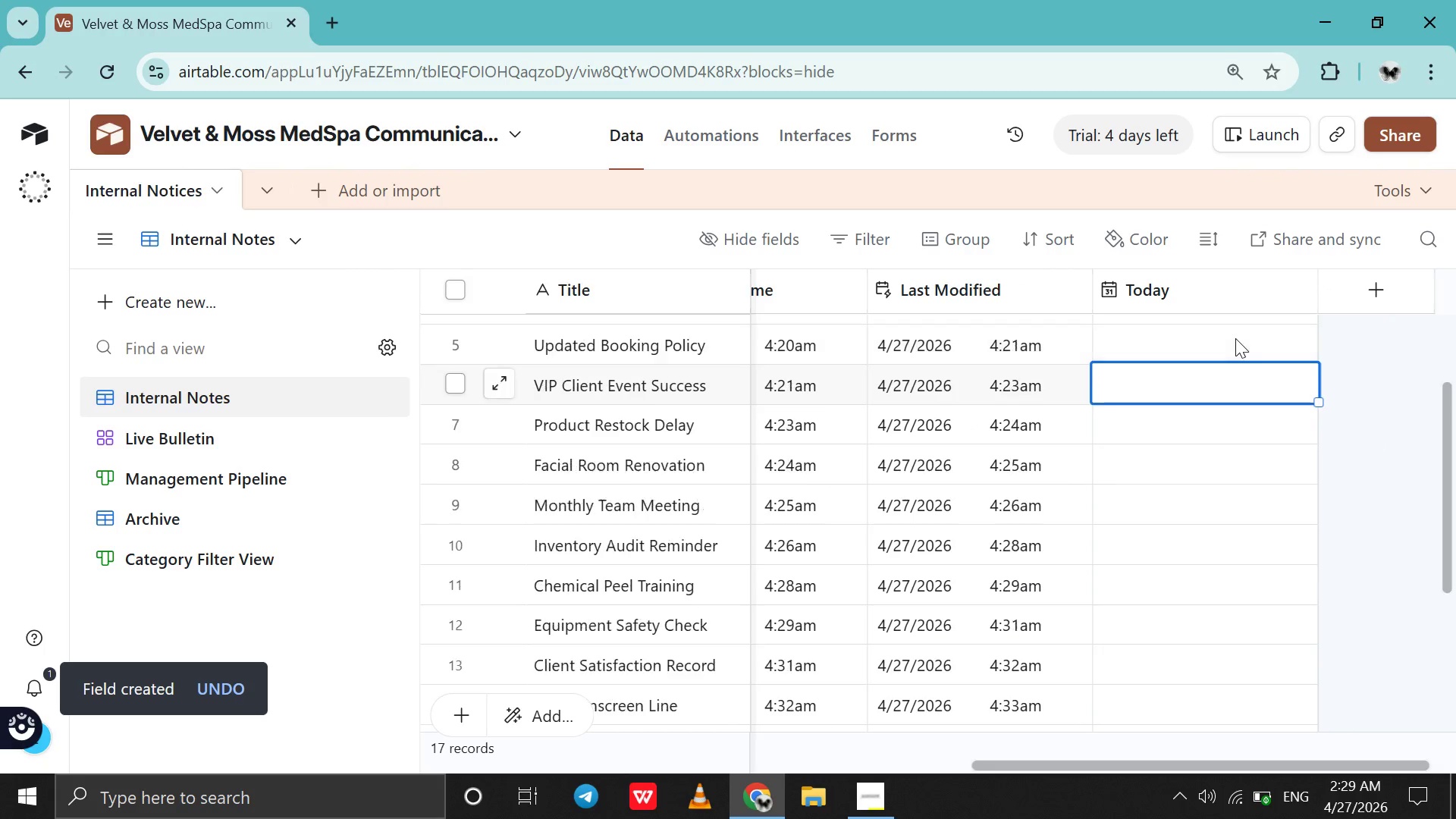 
double_click([1235, 338])
 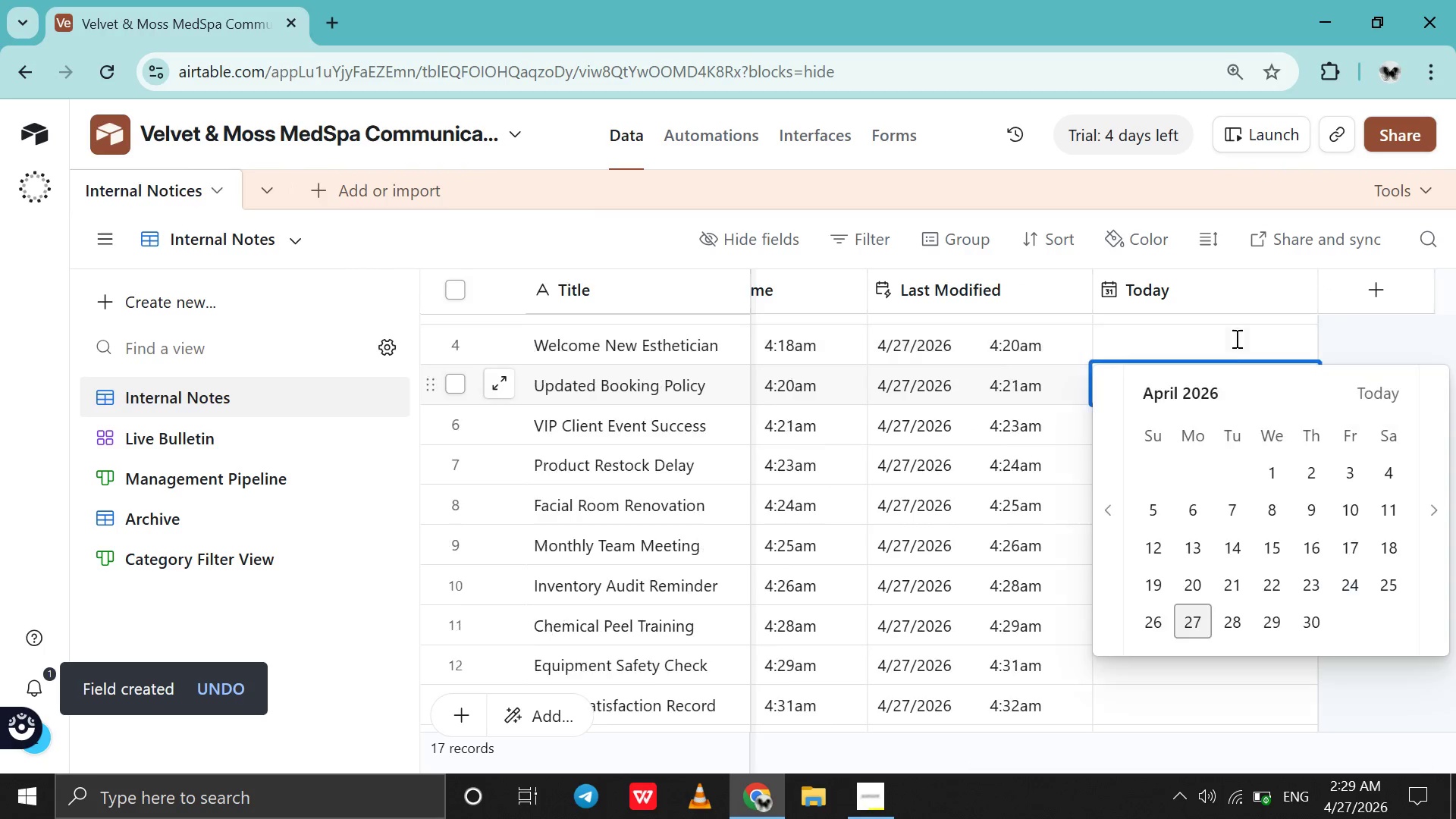 
triple_click([1235, 338])
 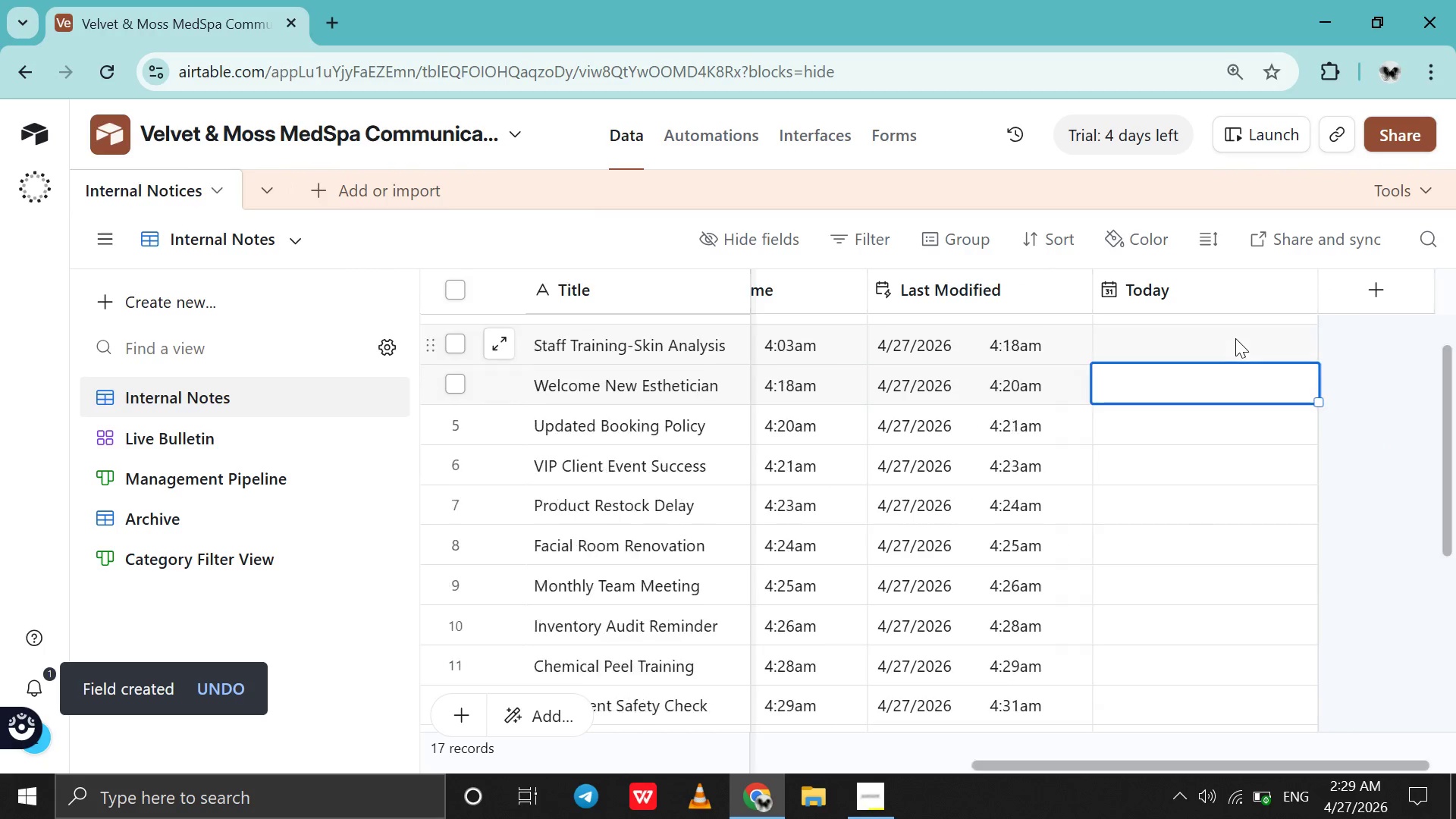 
triple_click([1235, 338])
 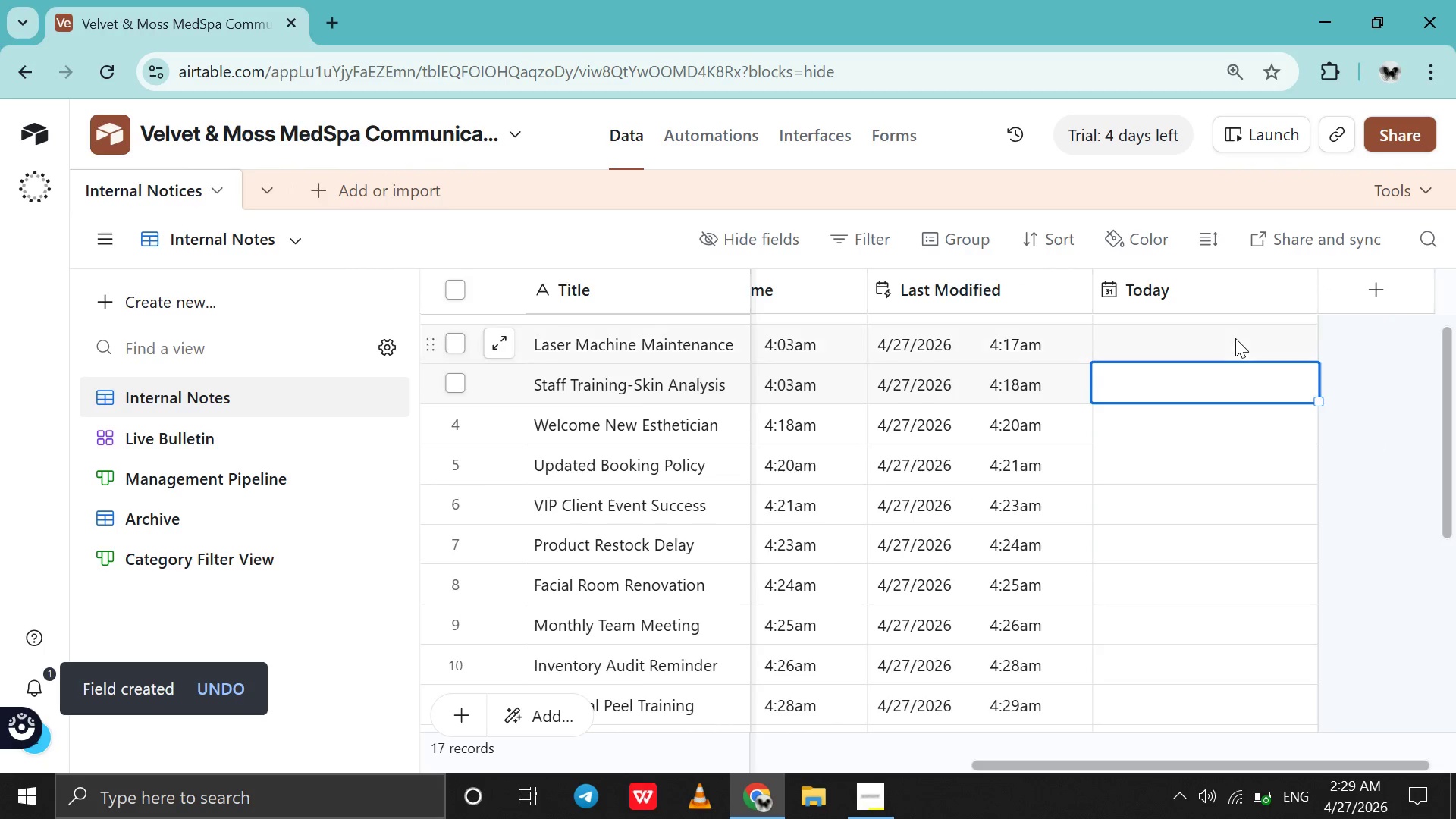 
triple_click([1235, 338])
 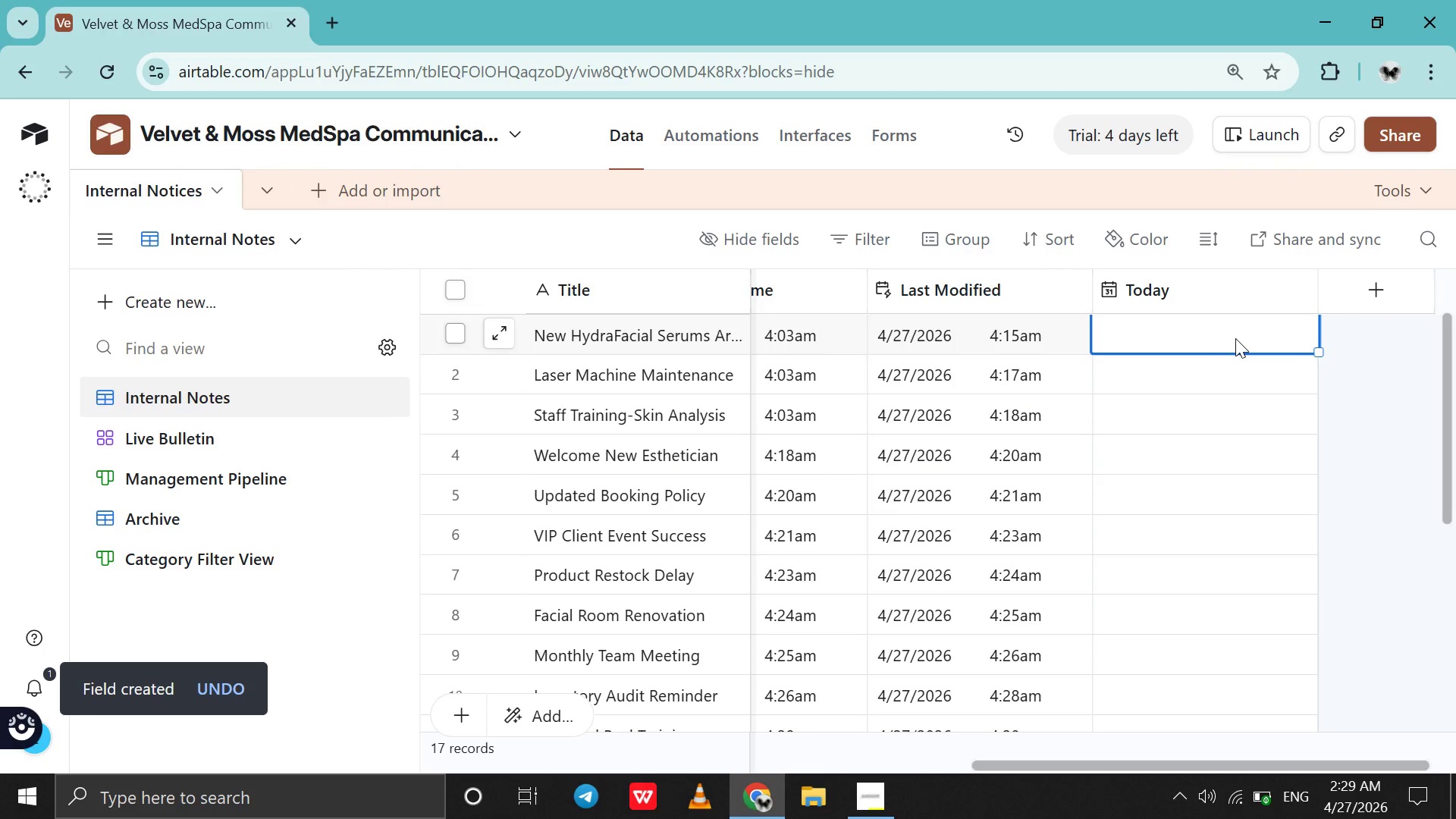 
double_click([1235, 338])
 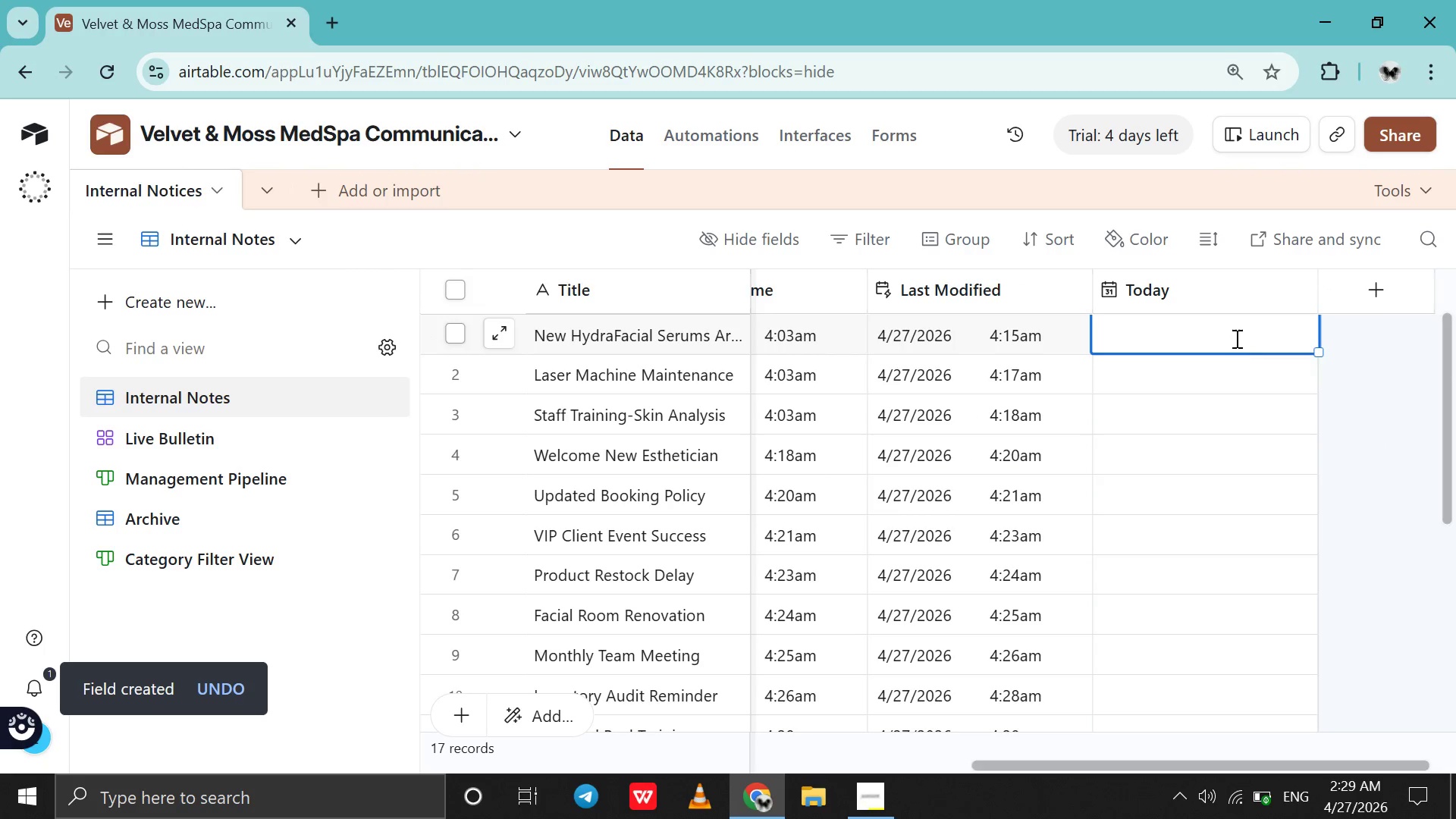 
triple_click([1235, 338])
 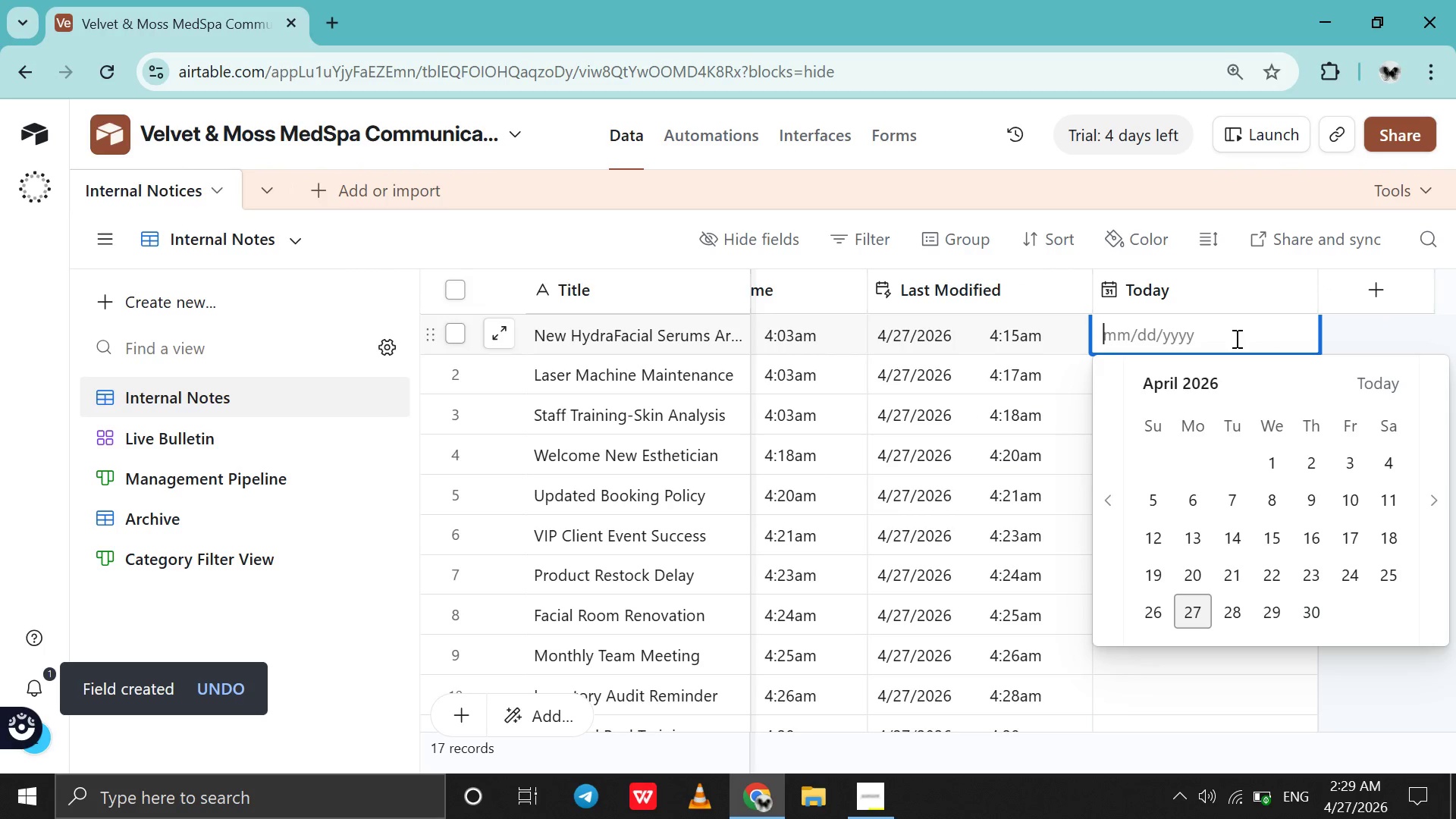 
triple_click([1235, 338])
 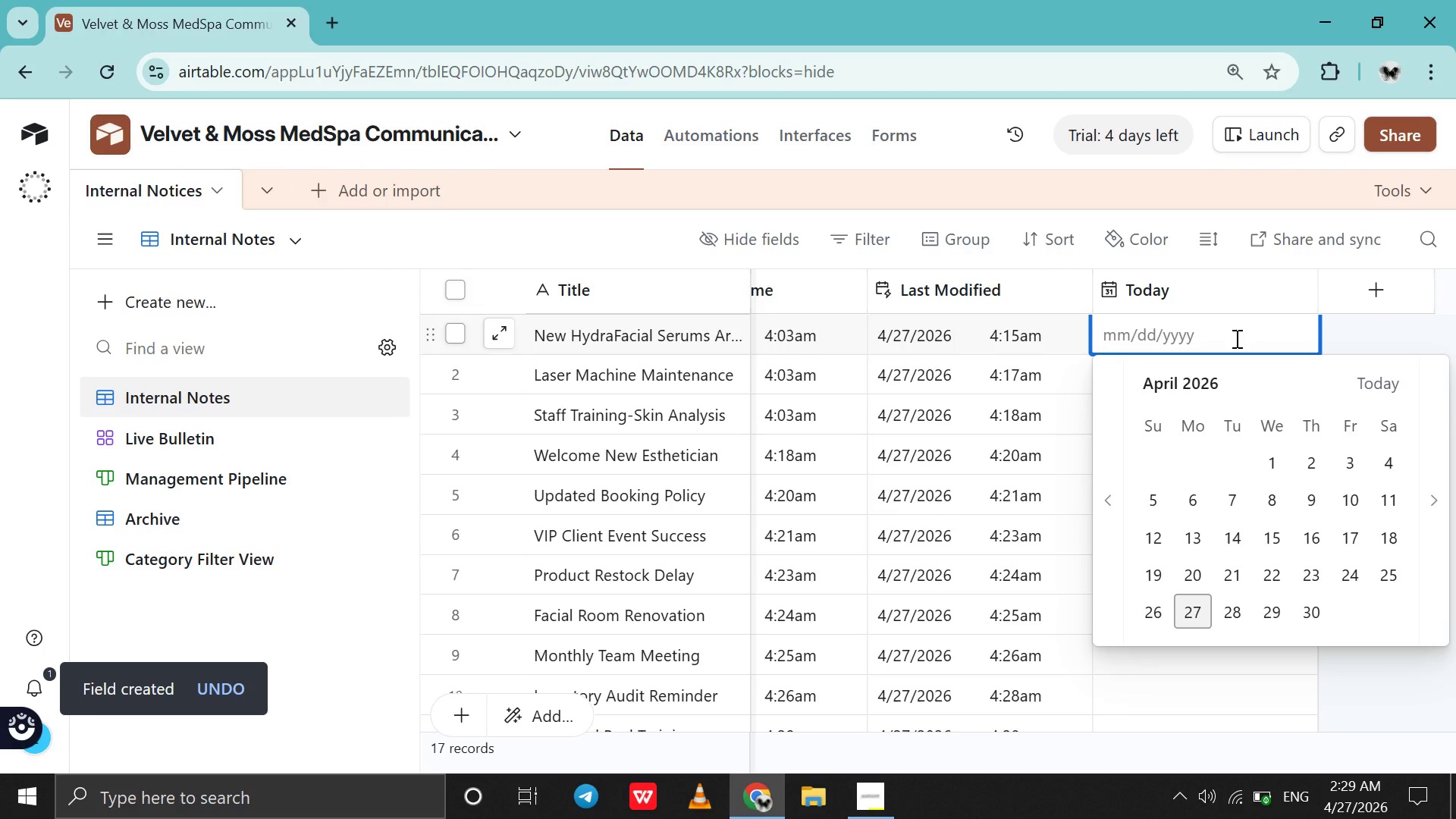 
left_click([1235, 338])
 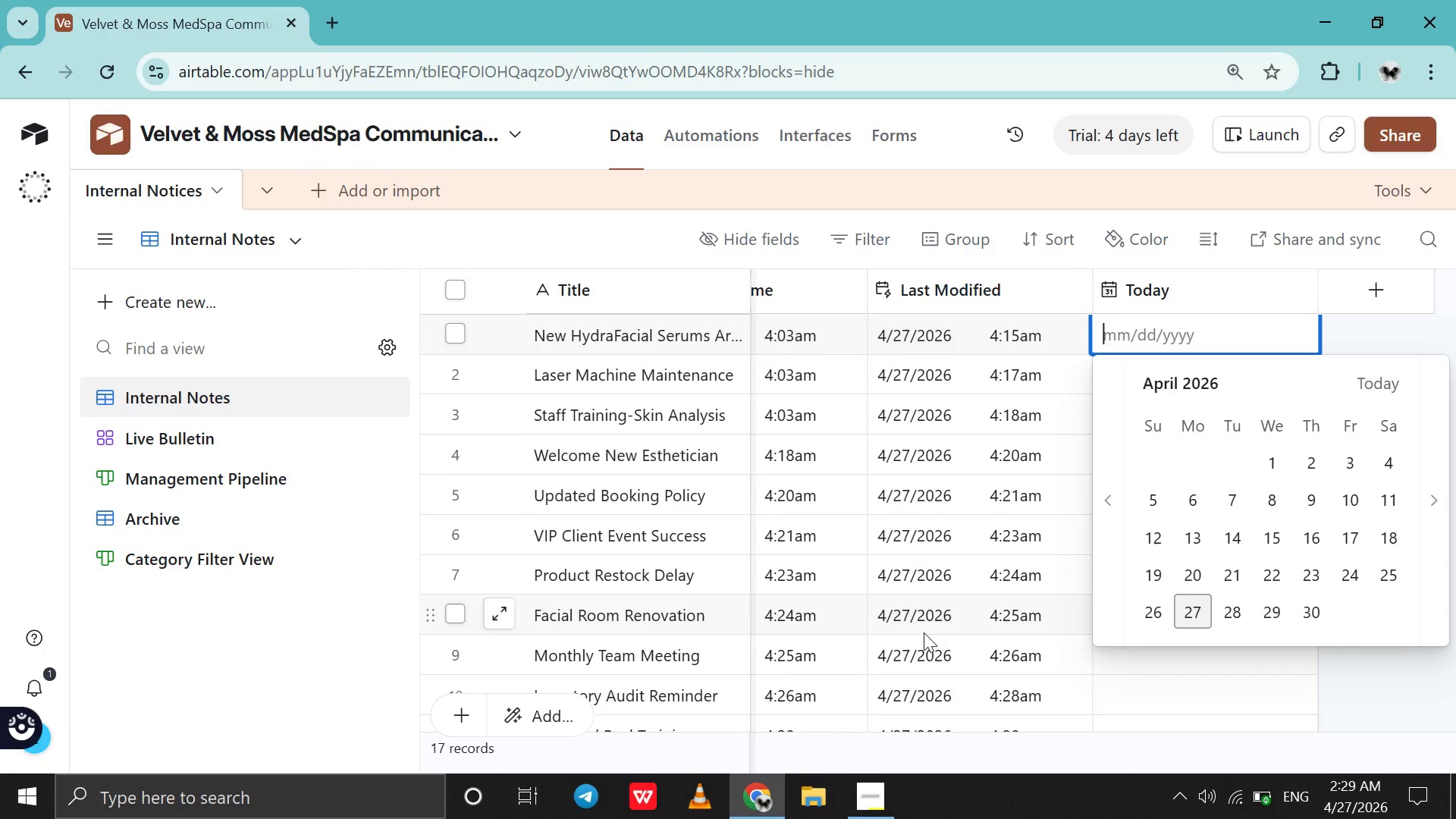 
scroll: coordinate [924, 632], scroll_direction: down, amount: 20.0
 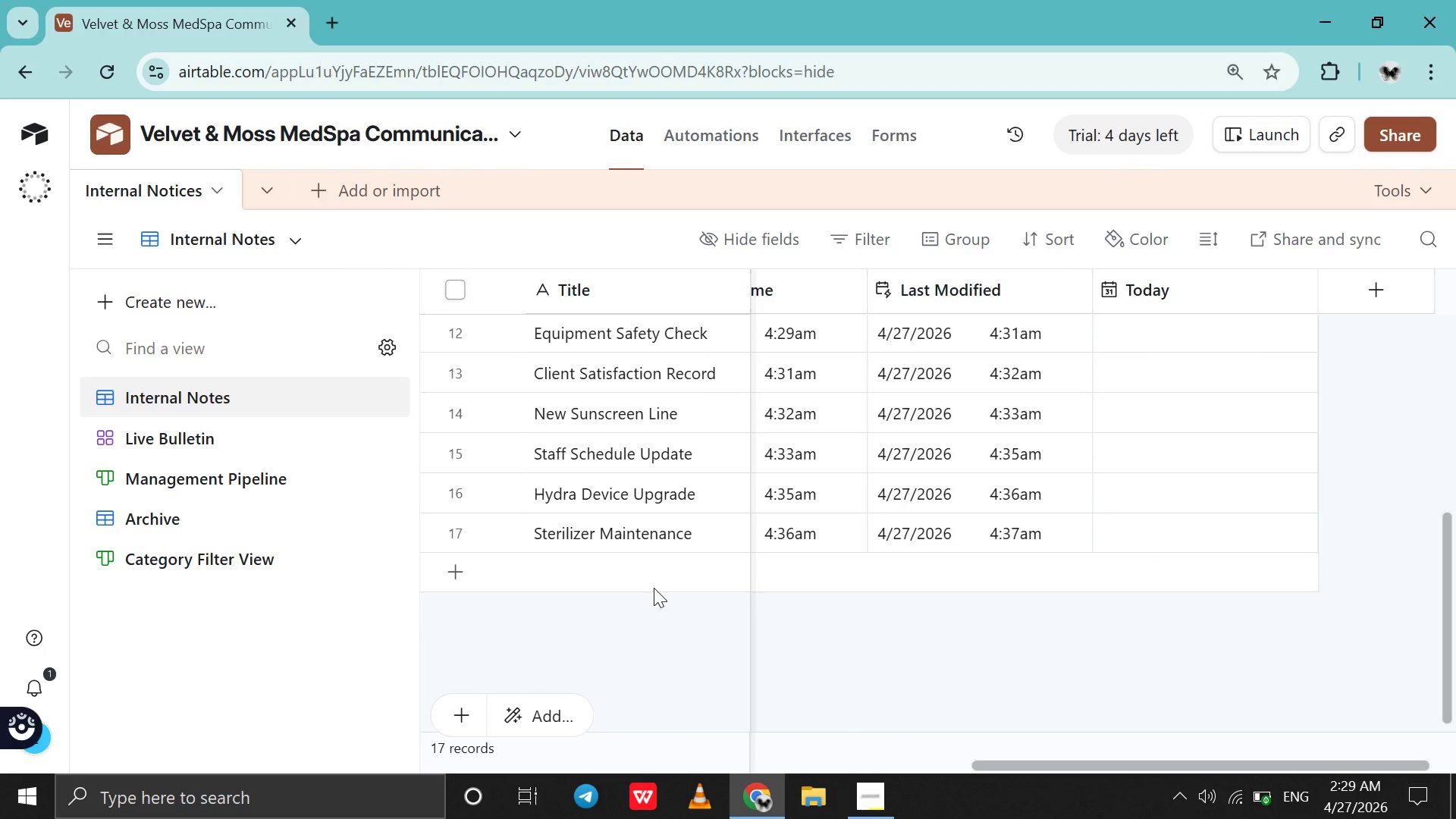 
double_click([654, 588])
 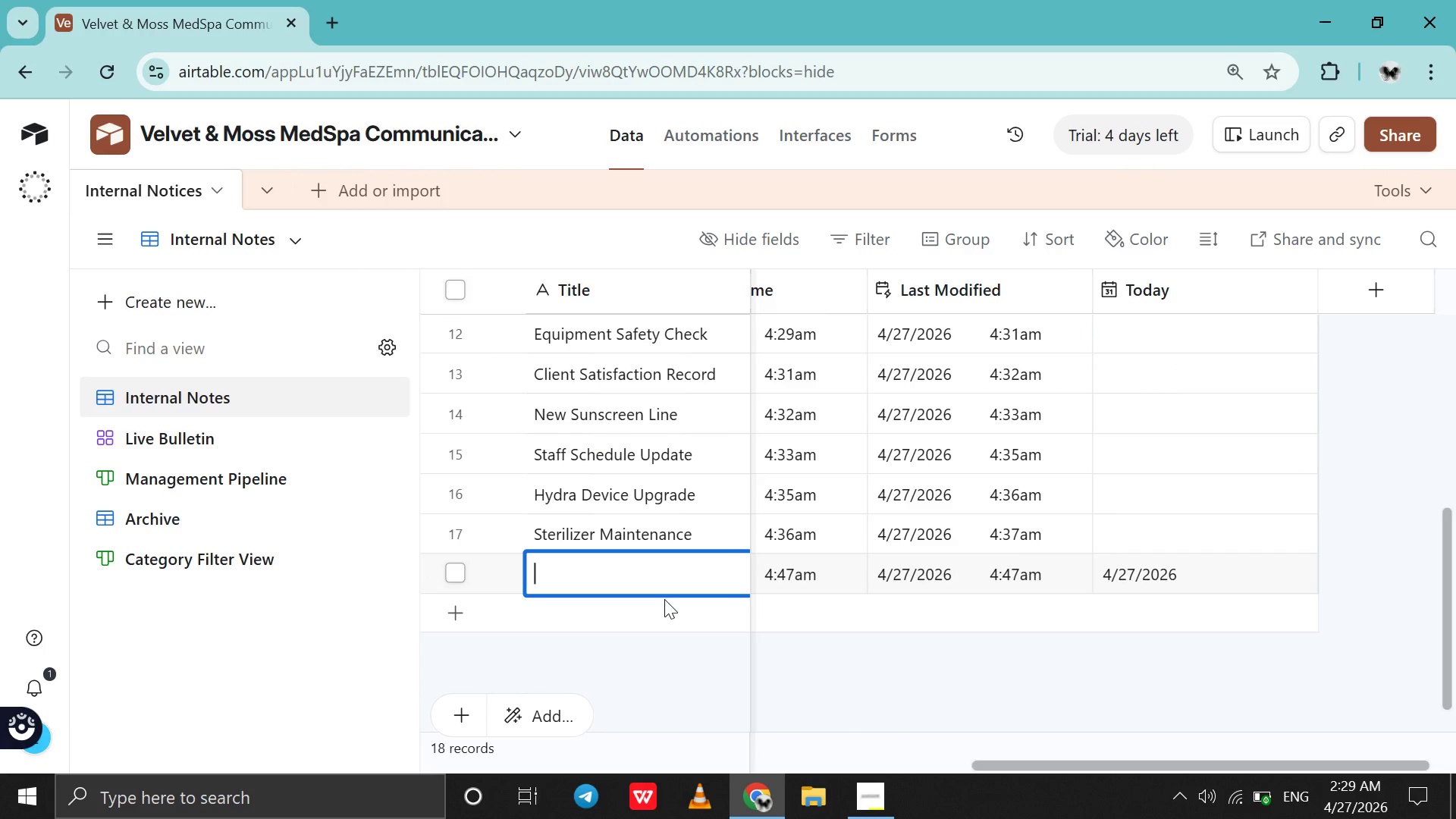 
left_click([664, 599])
 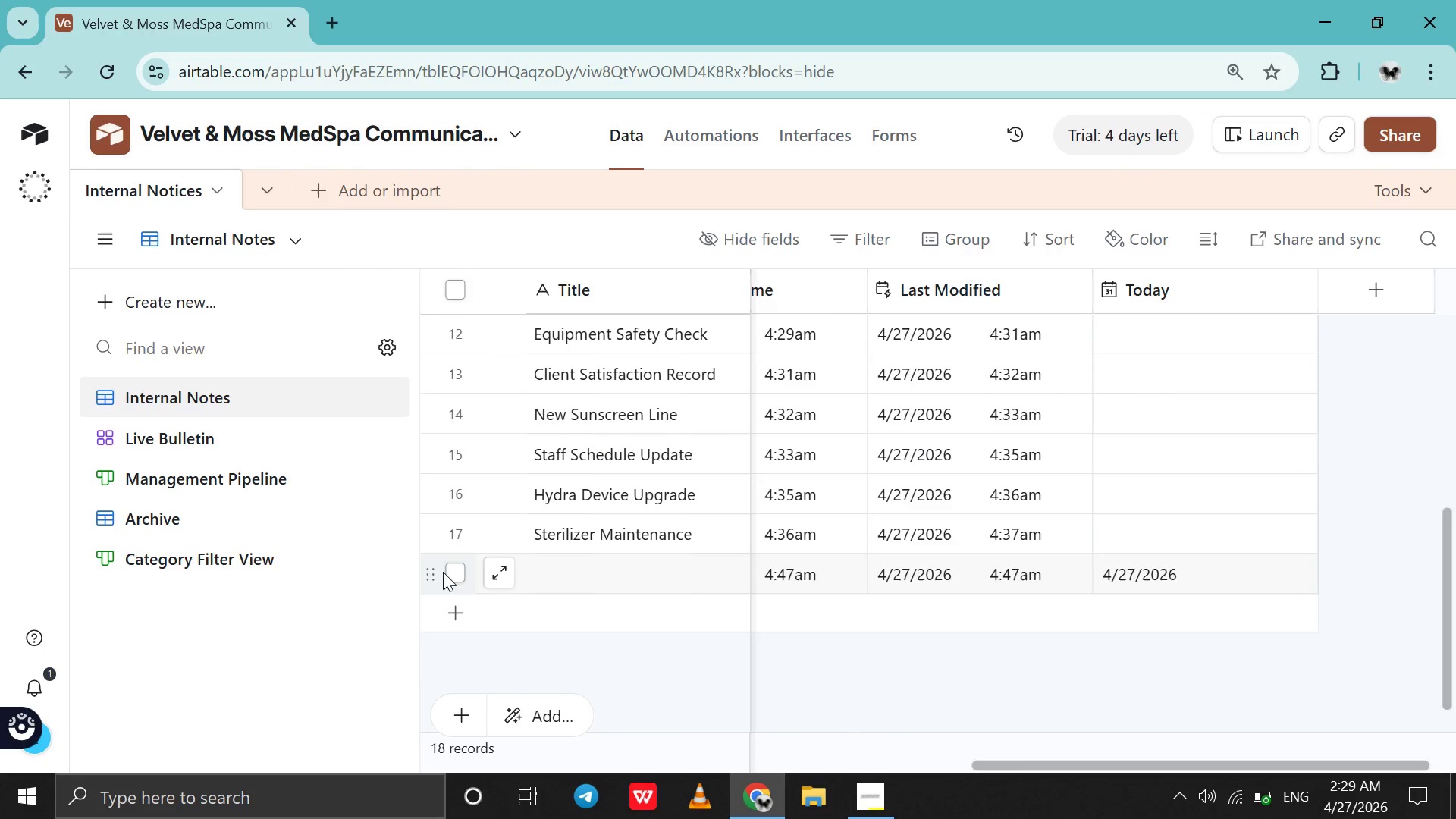 
left_click([433, 575])
 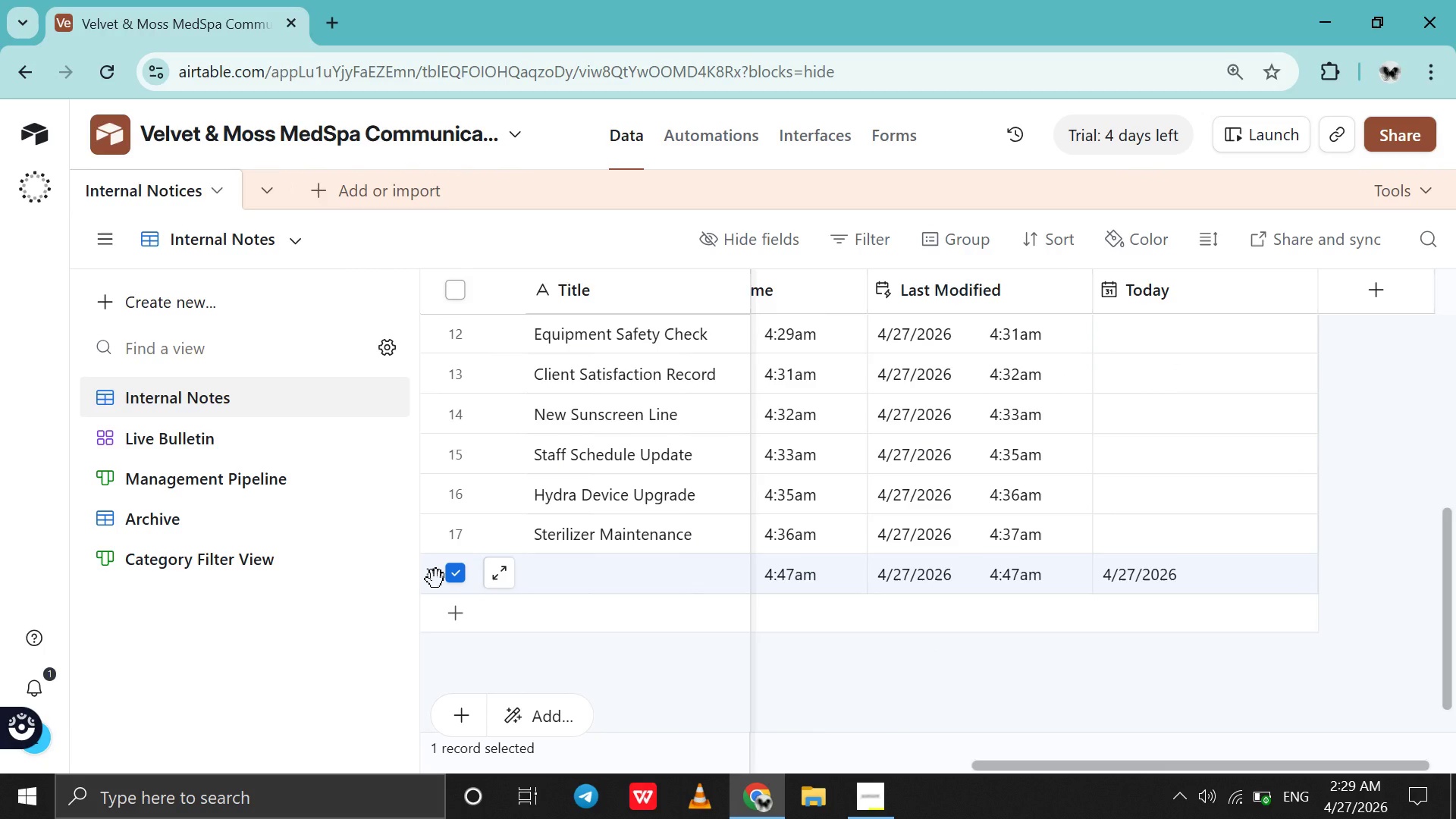 
right_click([436, 579])
 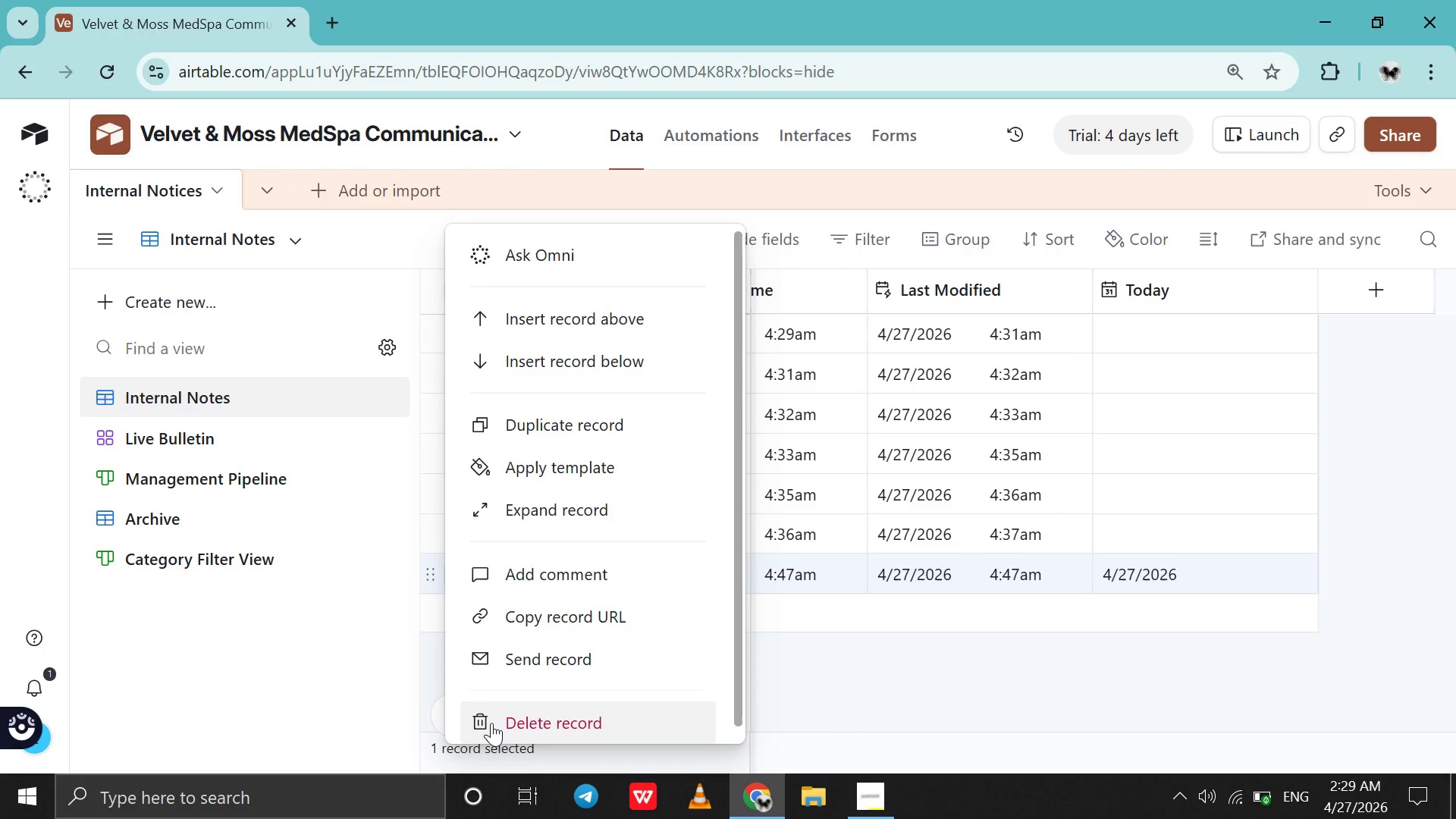 
left_click([491, 723])
 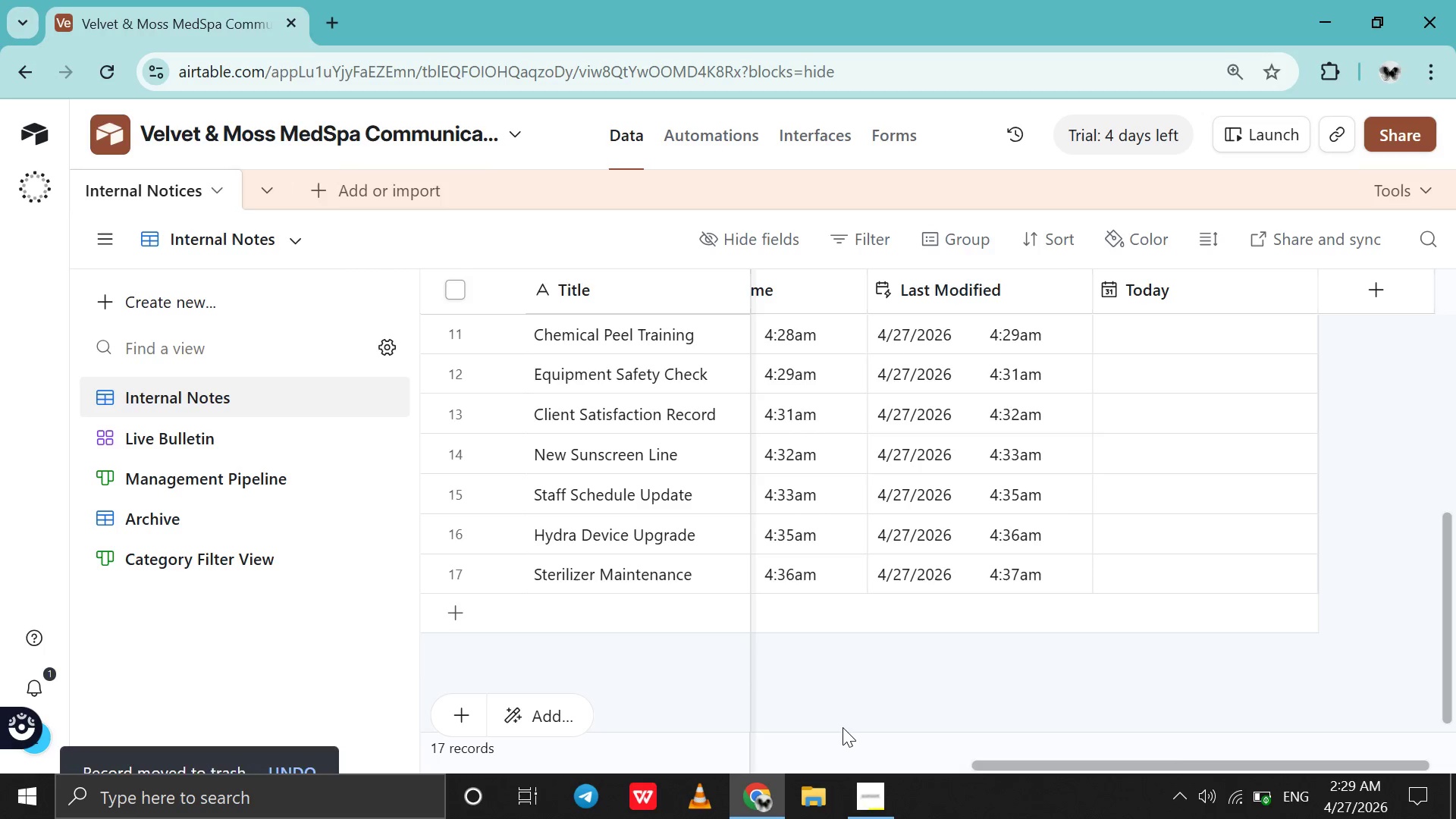 
scroll: coordinate [843, 727], scroll_direction: up, amount: 16.0
 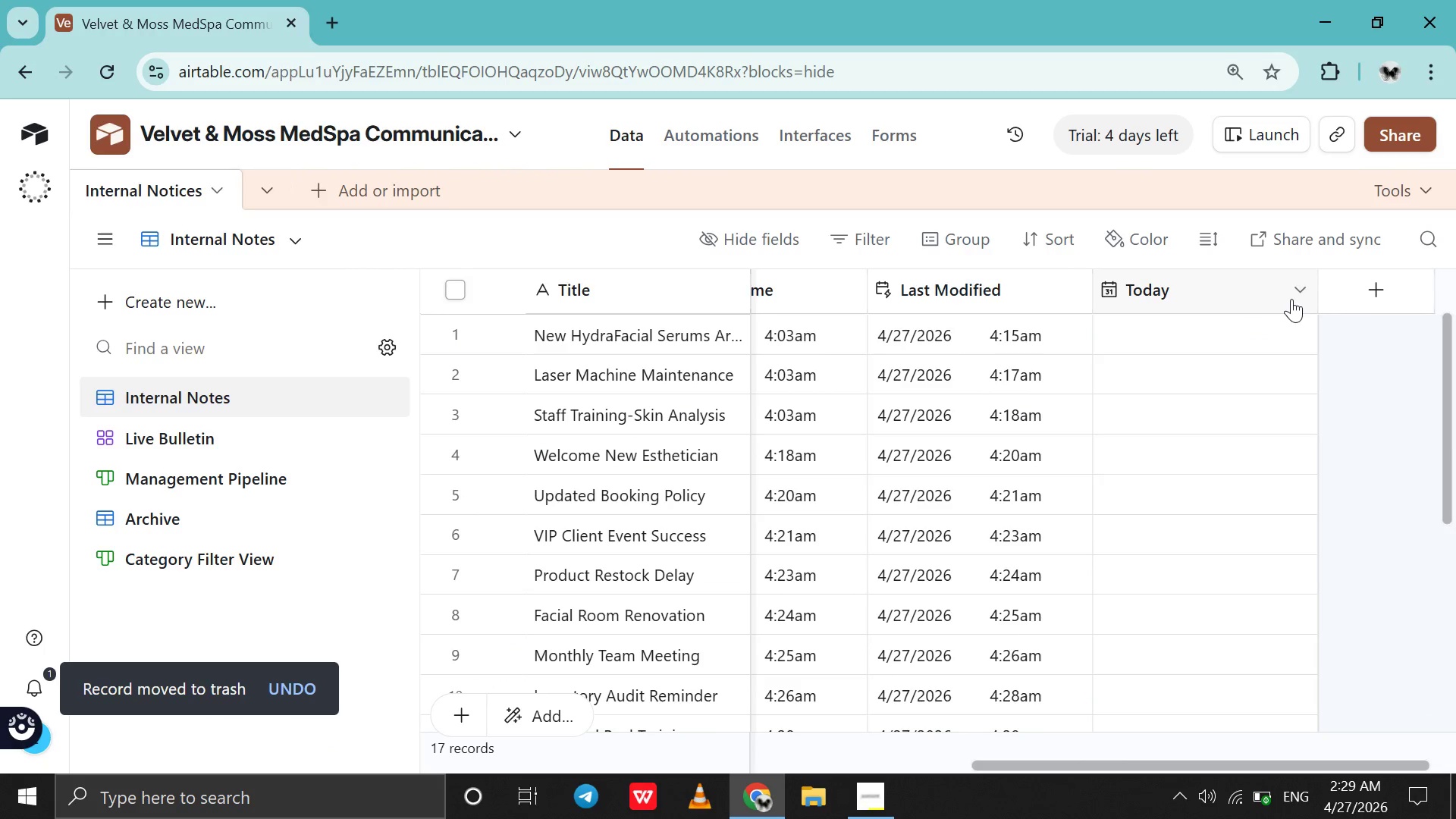 
left_click([1294, 299])
 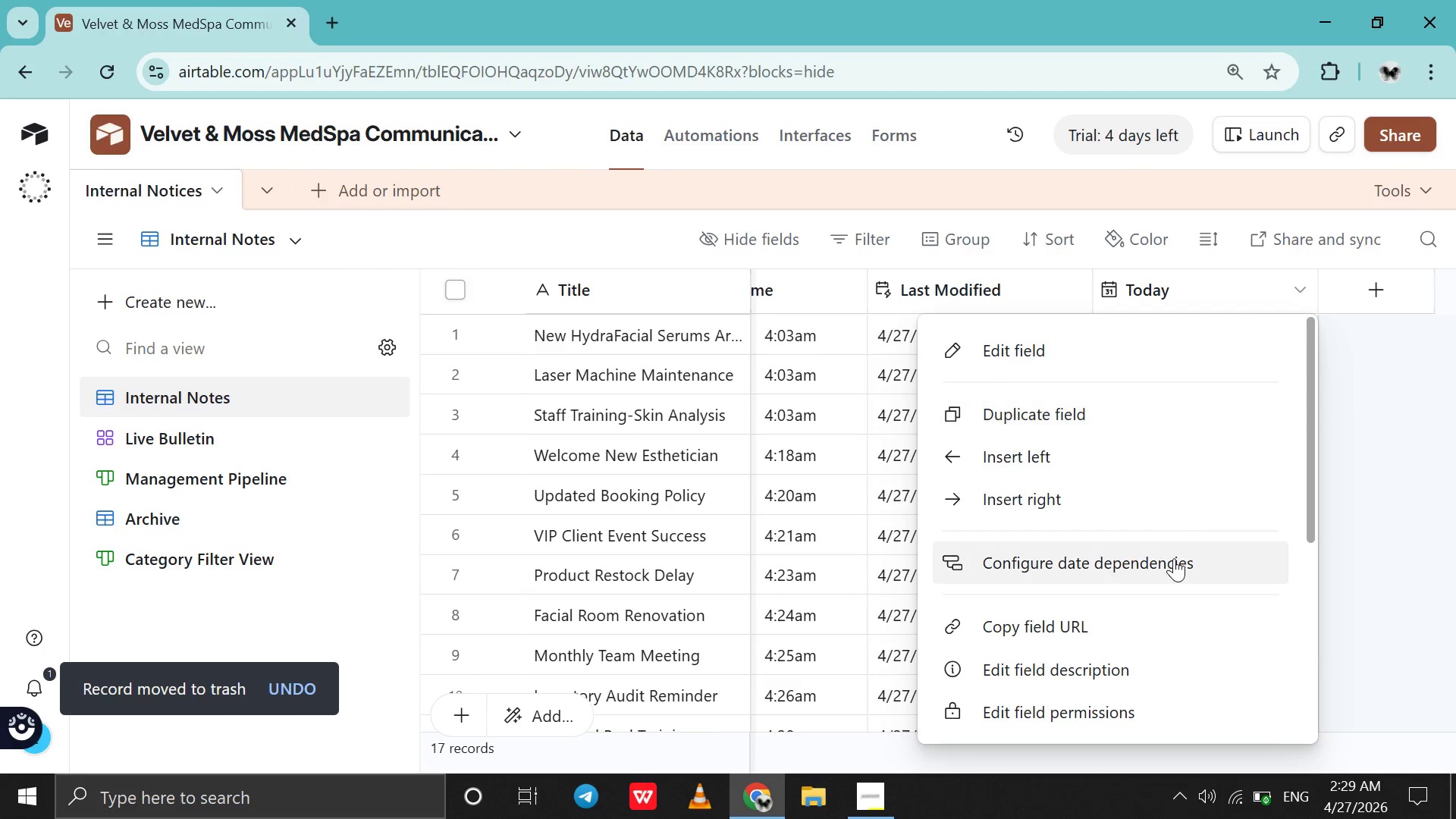 
scroll: coordinate [1076, 670], scroll_direction: down, amount: 12.0
 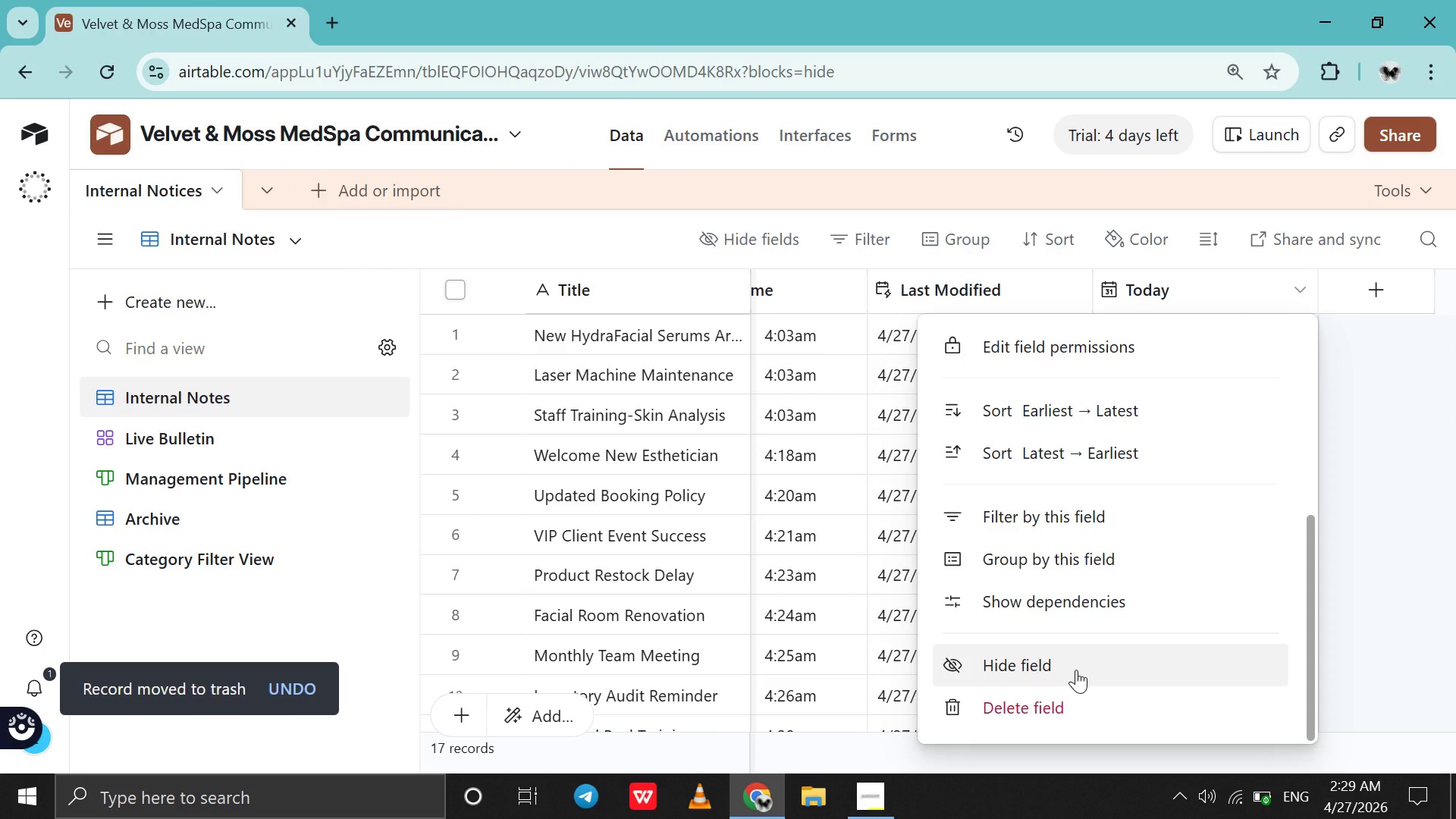 
left_click([1076, 670])
 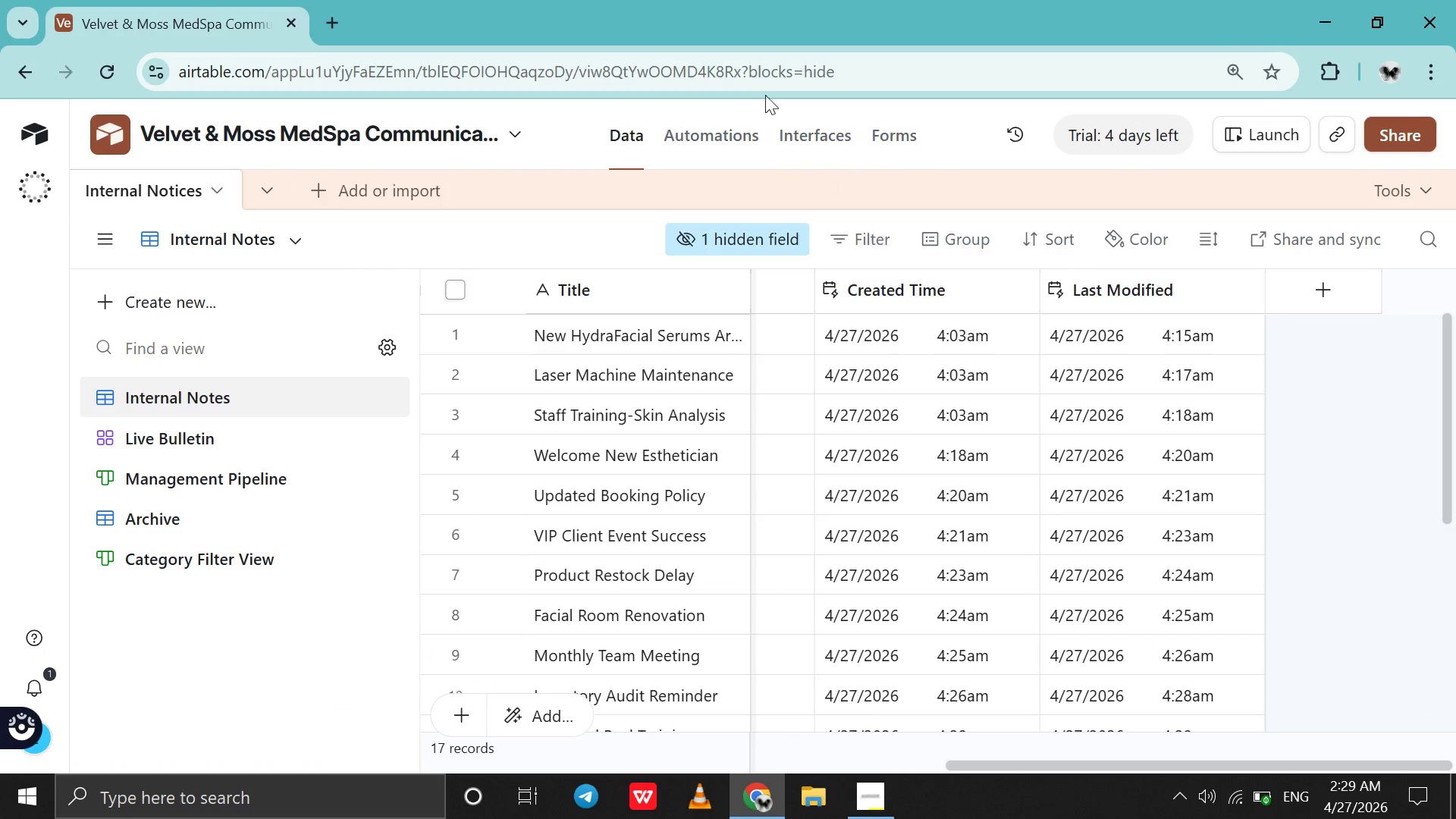 
left_click([716, 133])
 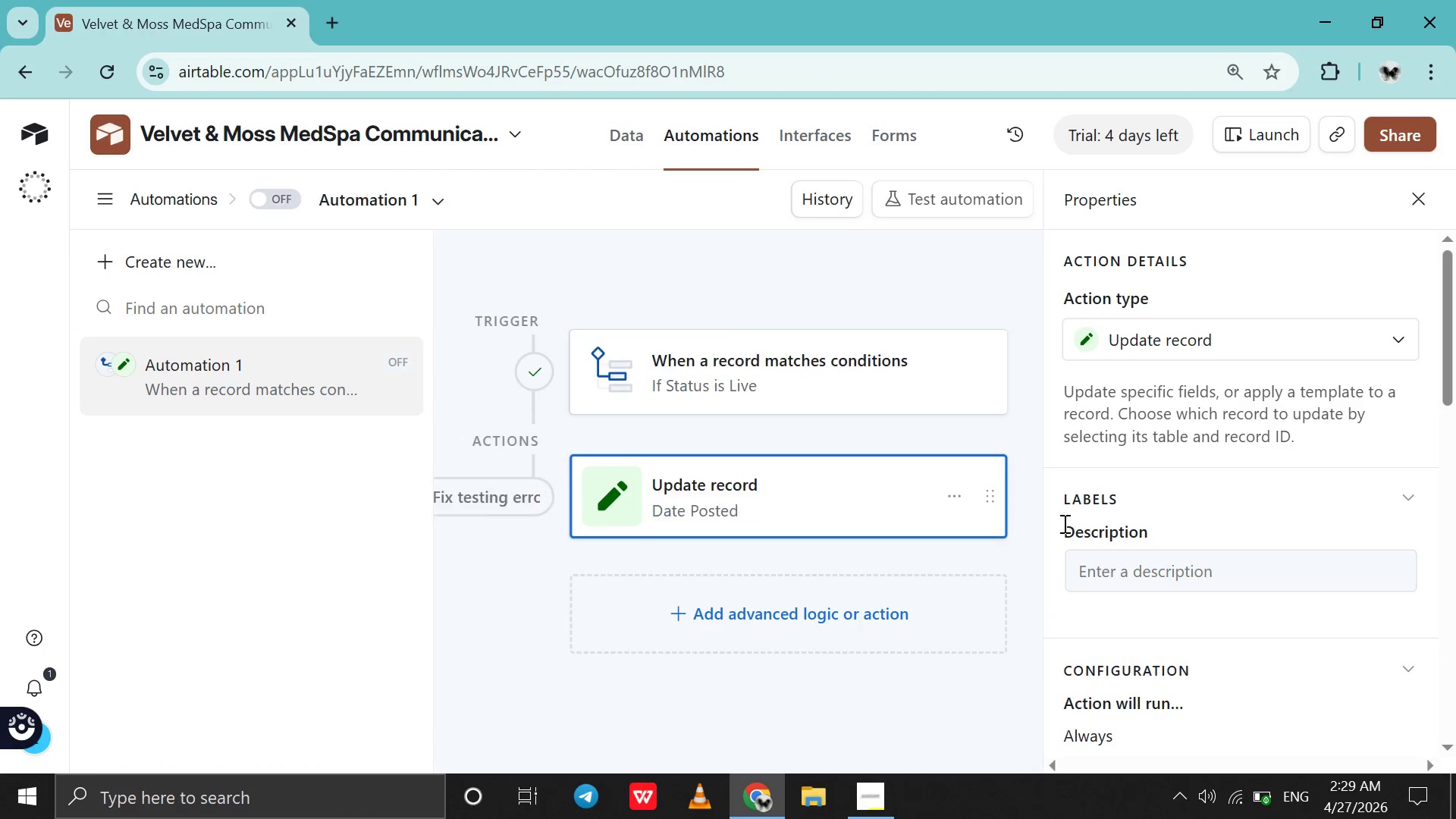 
scroll: coordinate [1346, 661], scroll_direction: down, amount: 13.0
 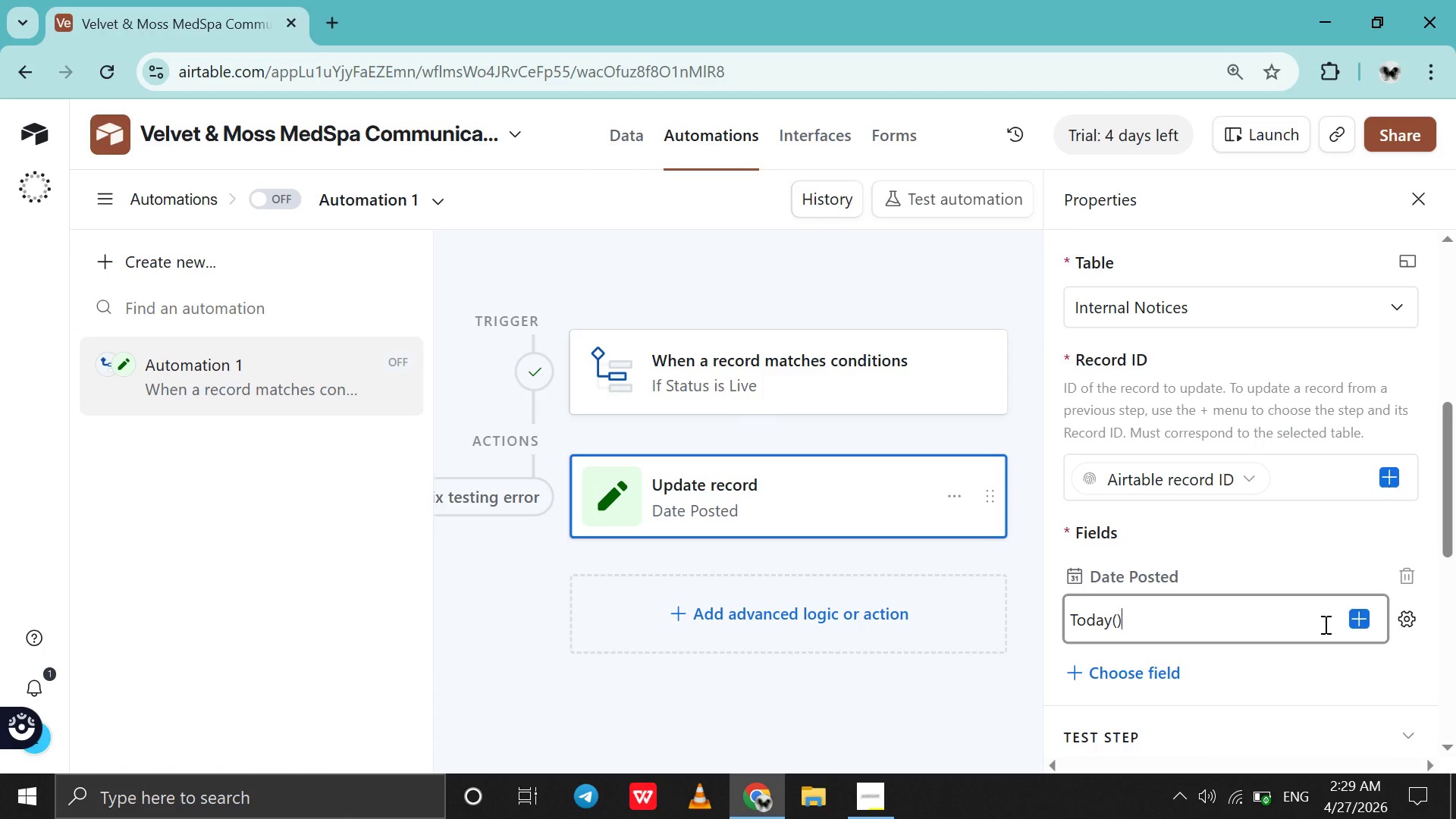 
double_click([1324, 624])
 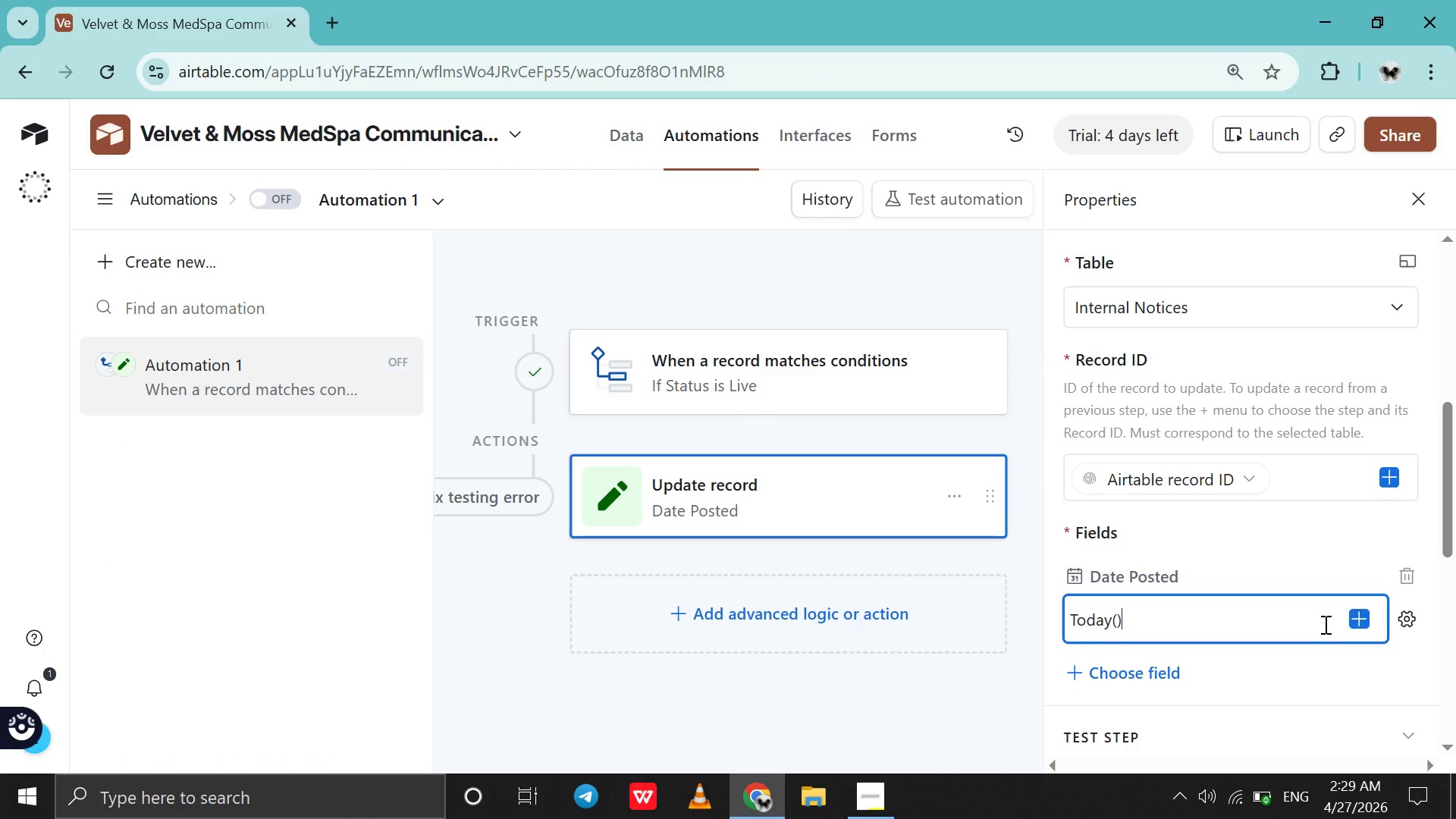 
double_click([1324, 624])
 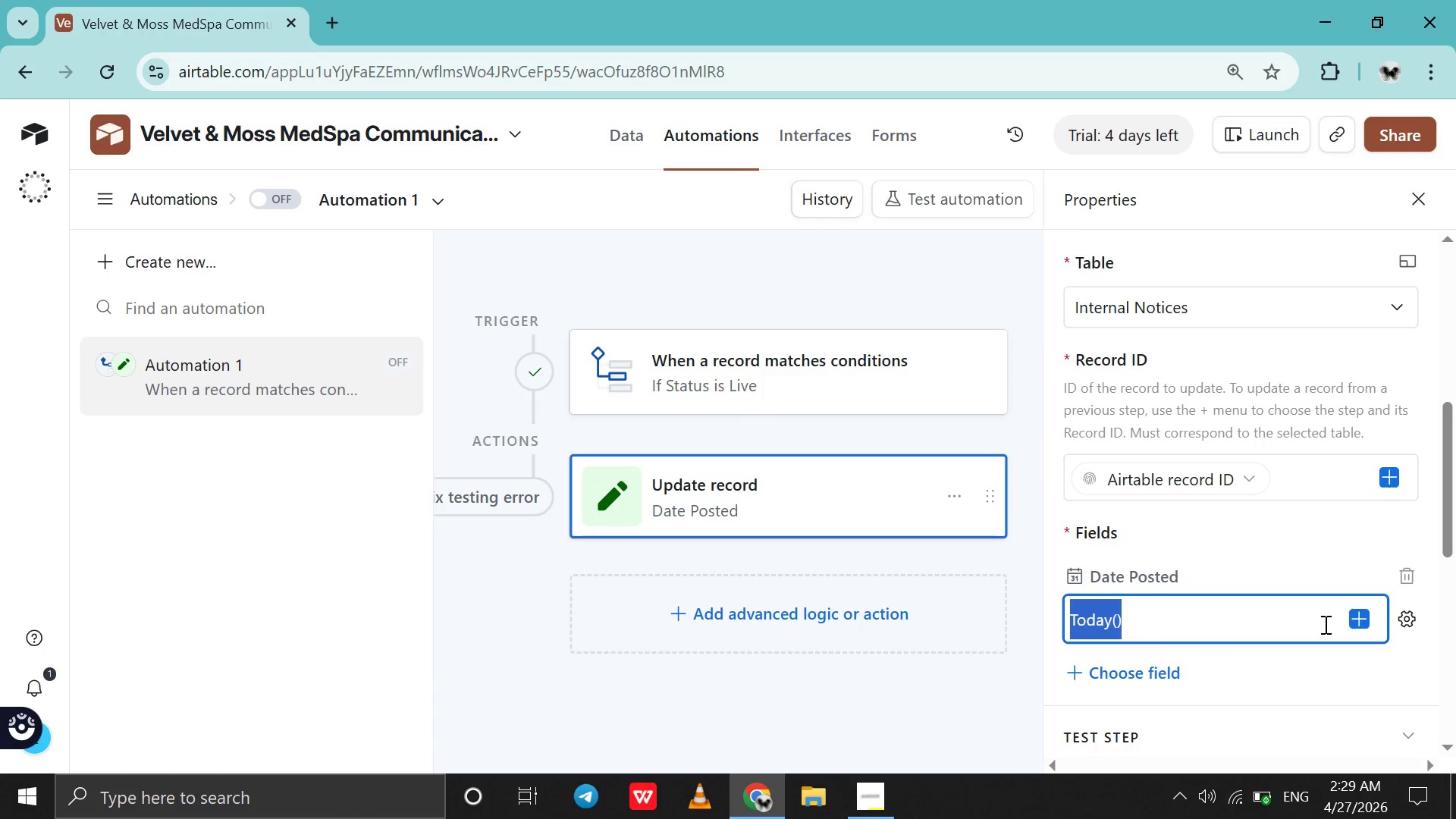 
triple_click([1324, 624])
 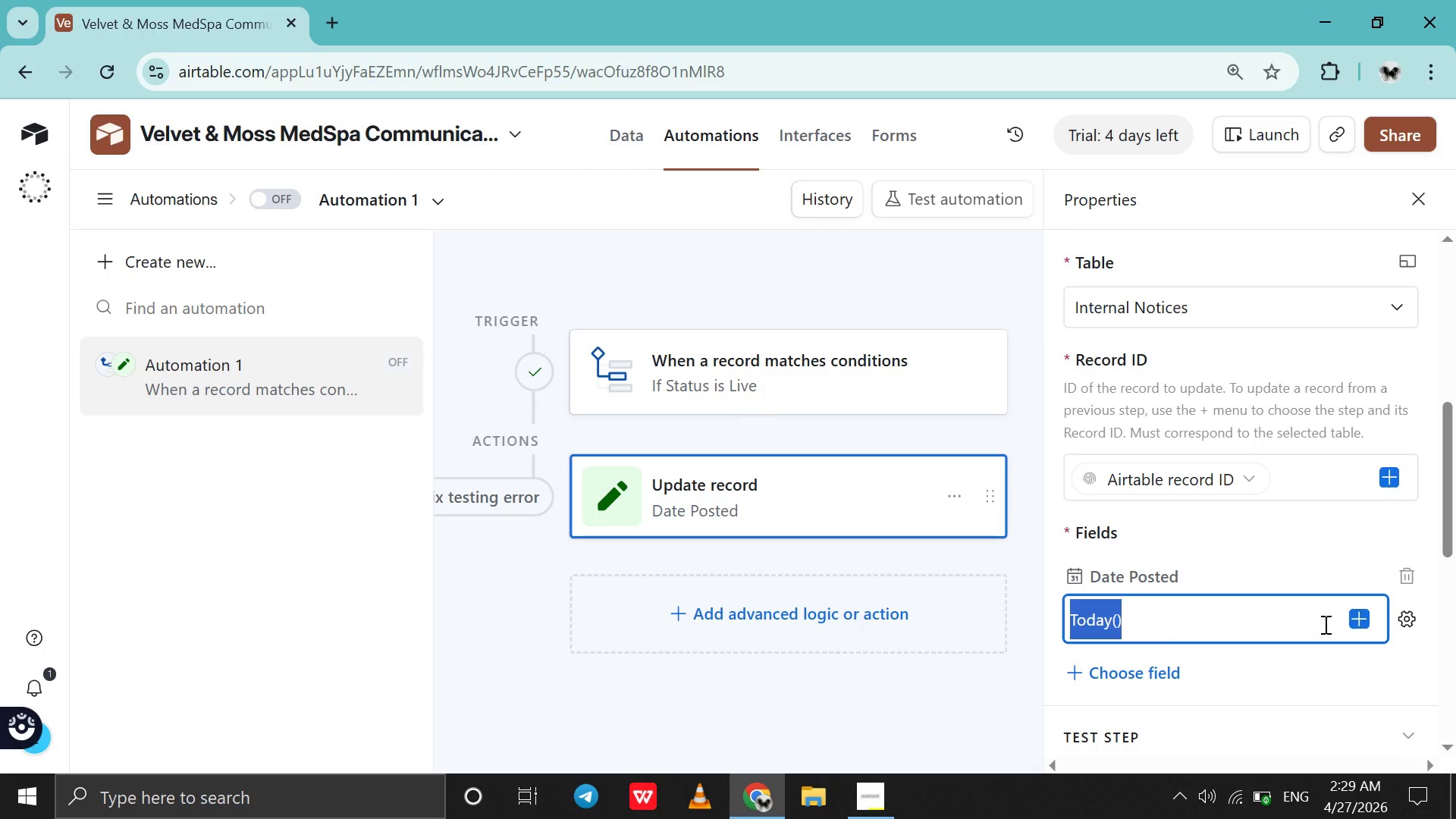 
key(Backspace)
 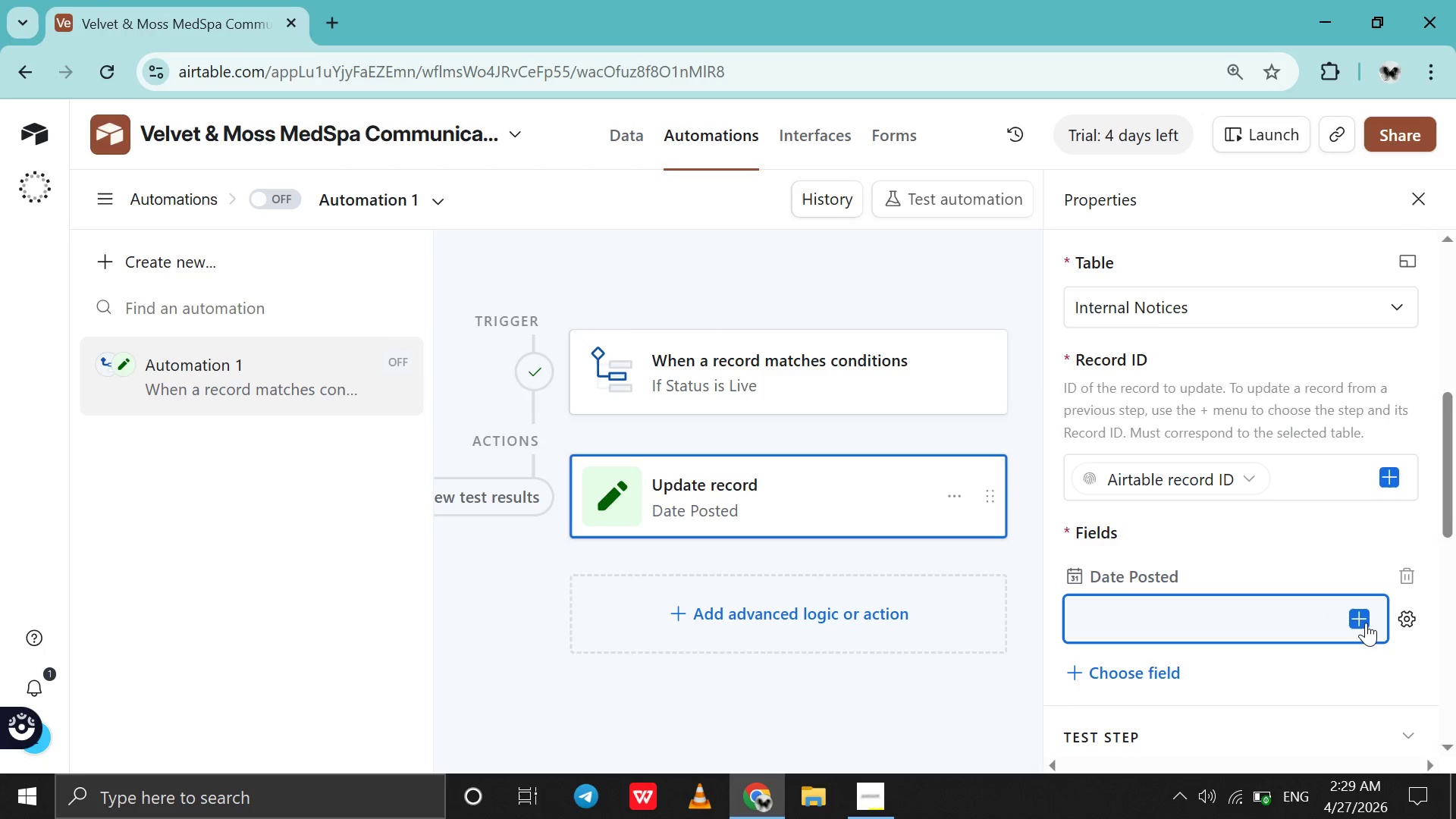 
left_click([1366, 623])
 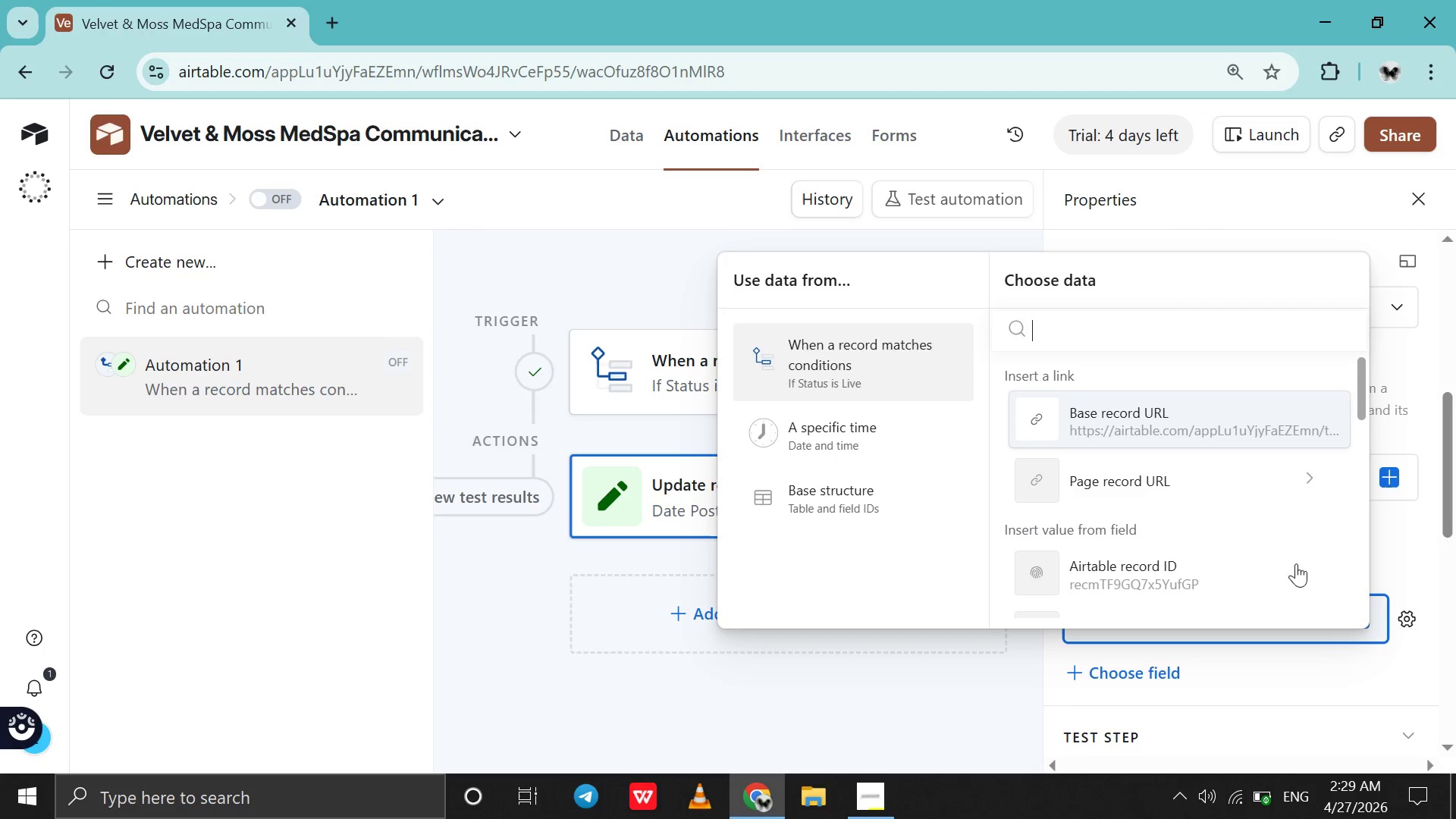 
scroll: coordinate [1238, 523], scroll_direction: down, amount: 58.0
 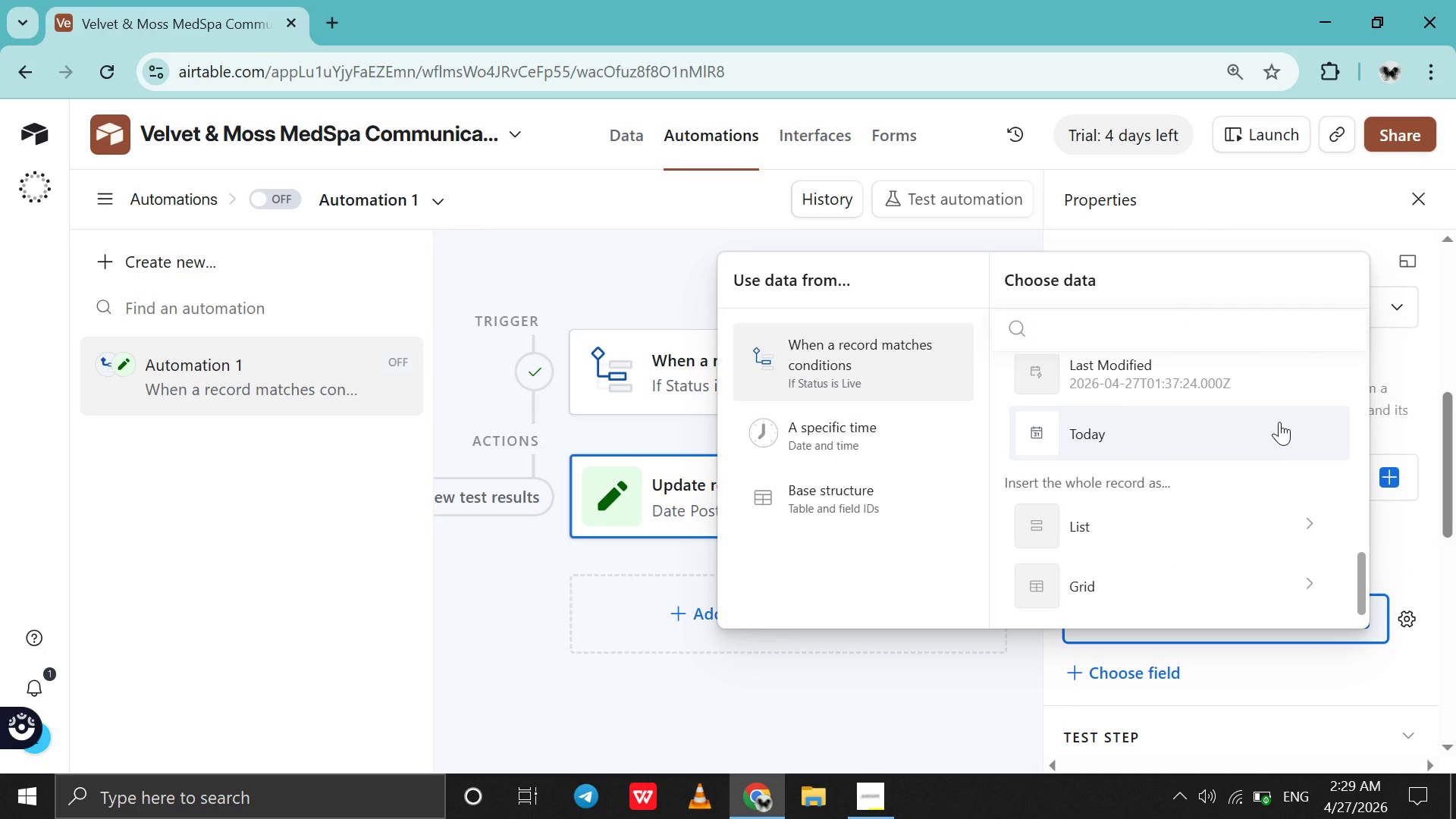 
left_click([1279, 422])
 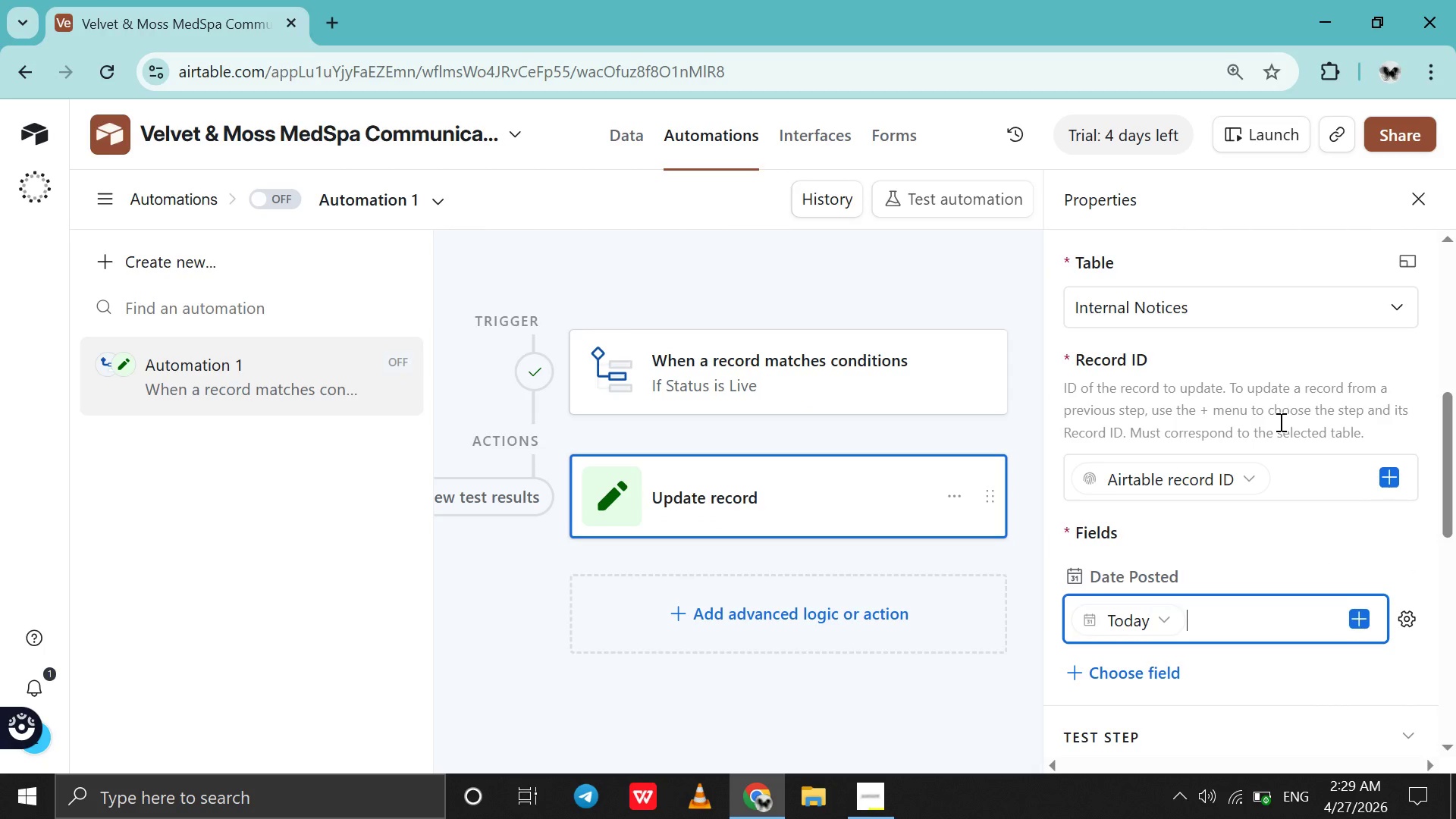 
scroll: coordinate [1279, 422], scroll_direction: down, amount: 12.0
 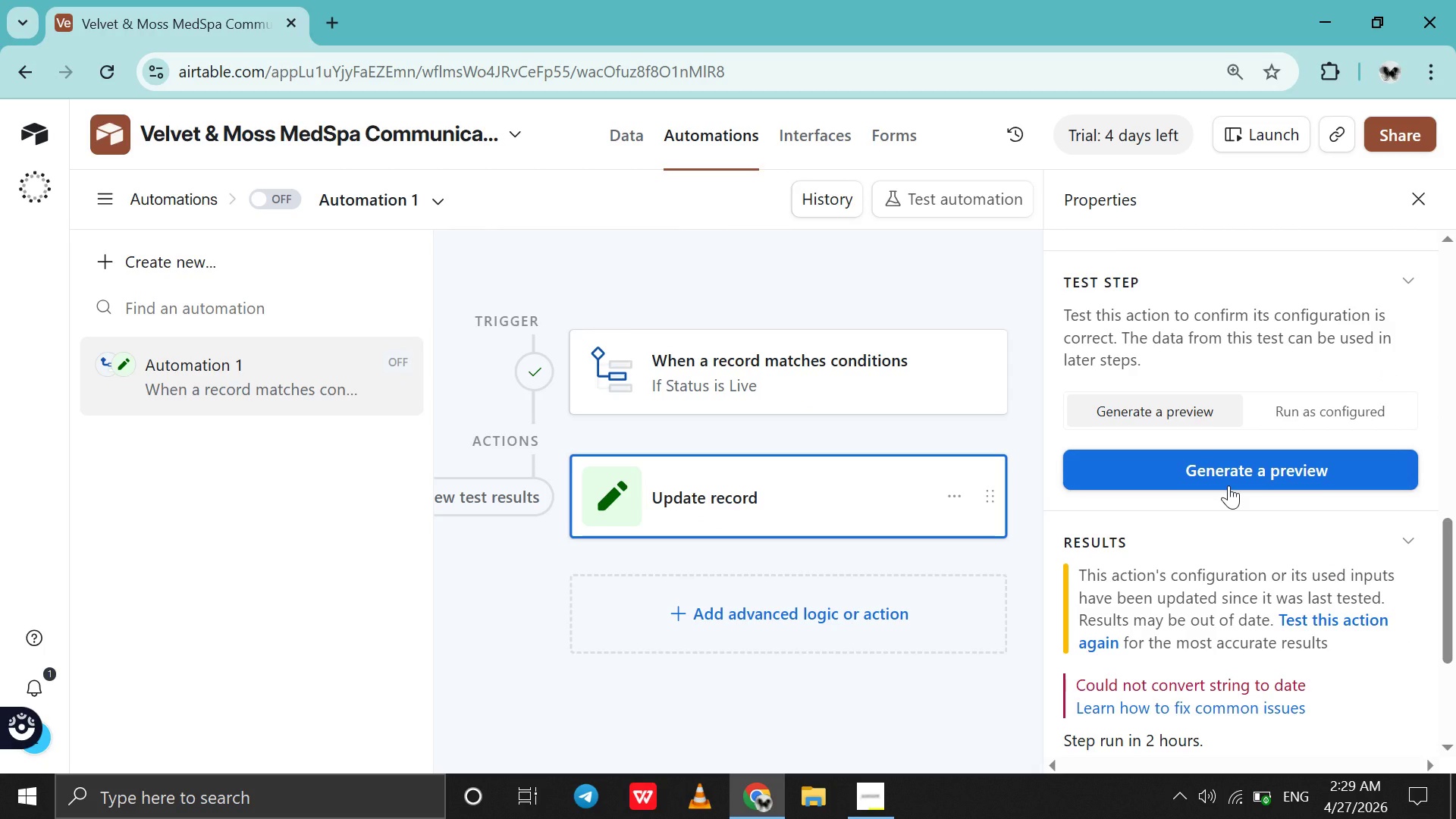 
left_click([1228, 485])
 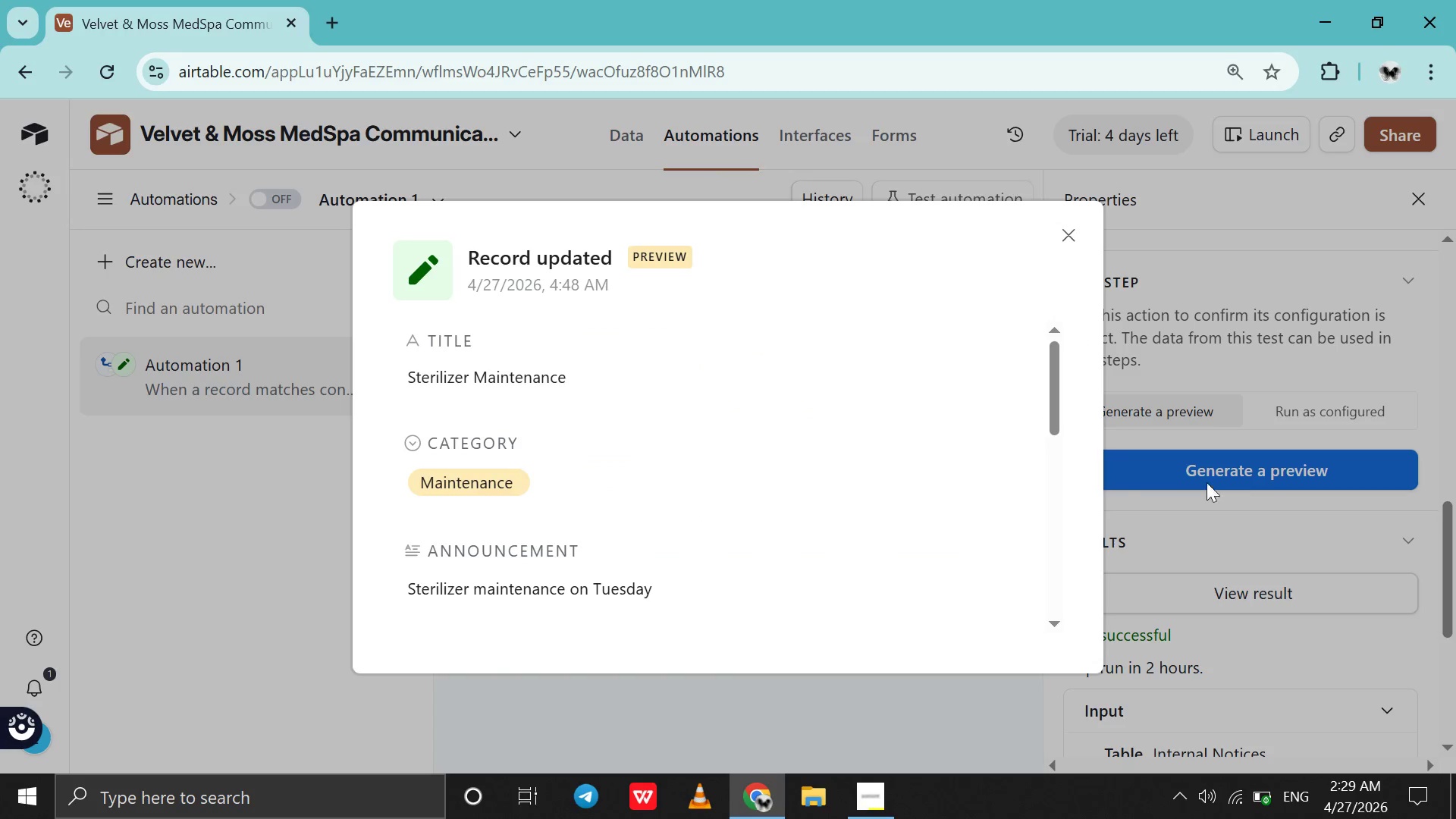 
scroll: coordinate [876, 474], scroll_direction: down, amount: 8.0
 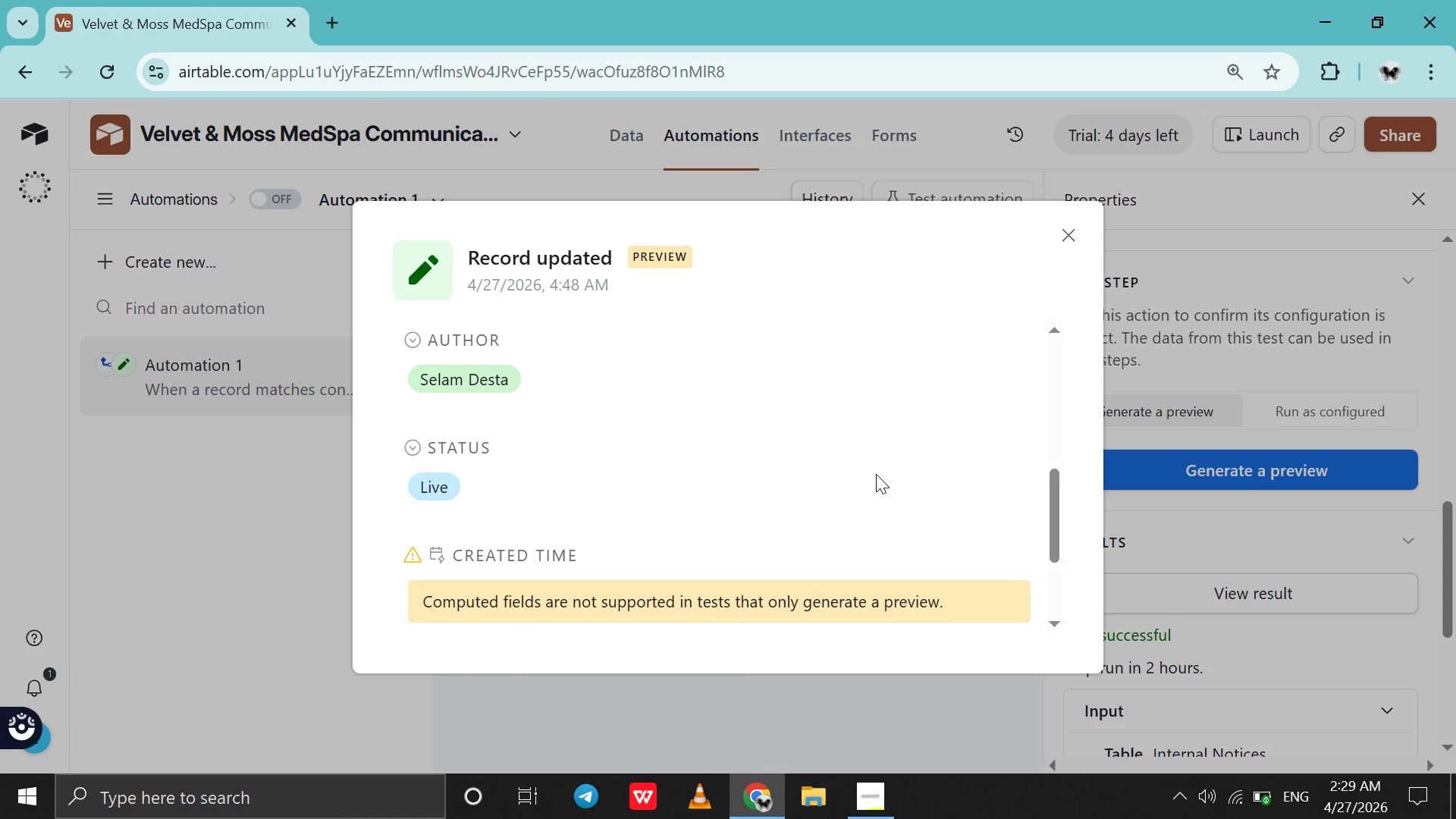 
scroll: coordinate [876, 474], scroll_direction: up, amount: 4.0
 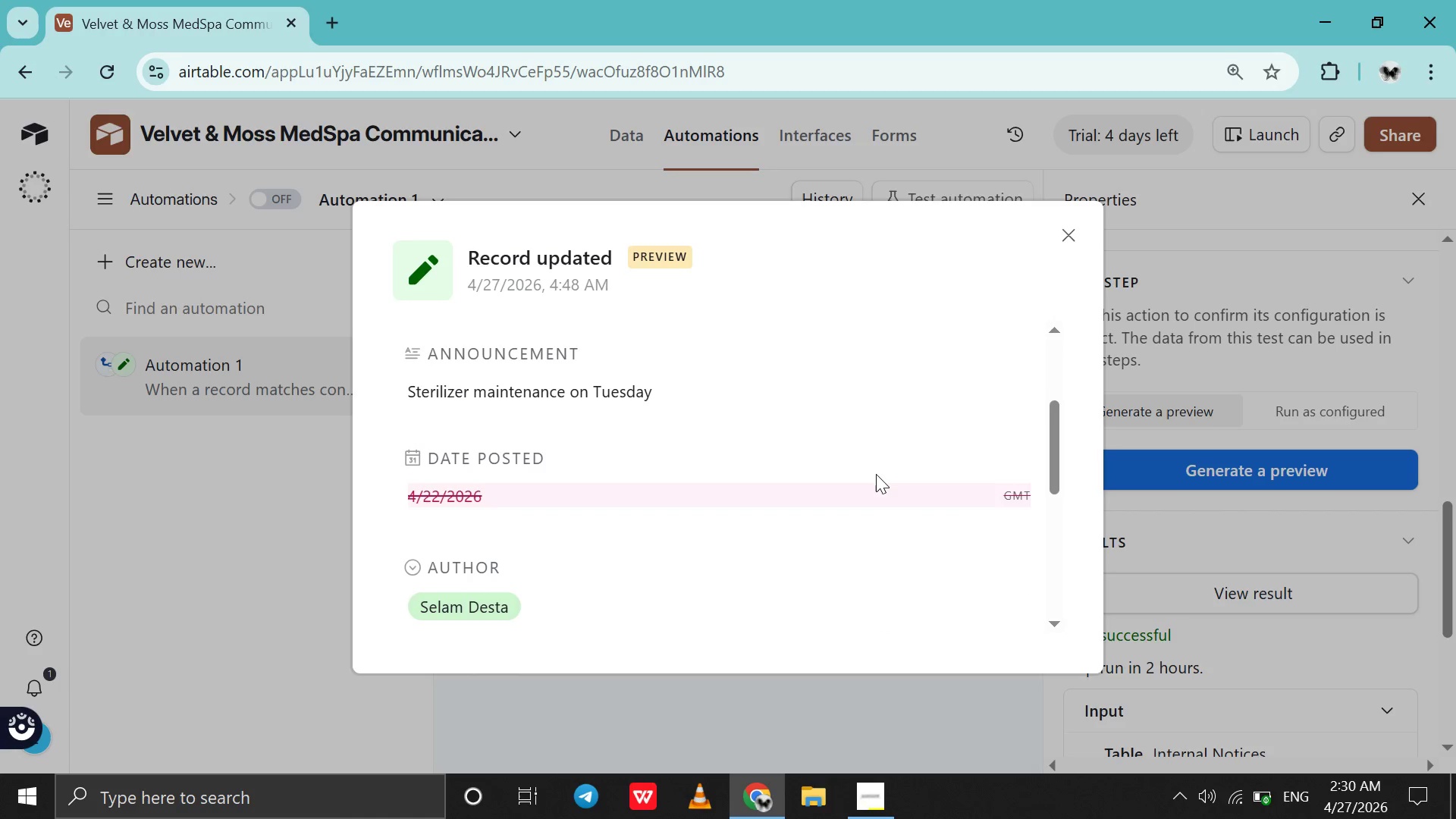 
scroll: coordinate [876, 474], scroll_direction: none, amount: 0.0
 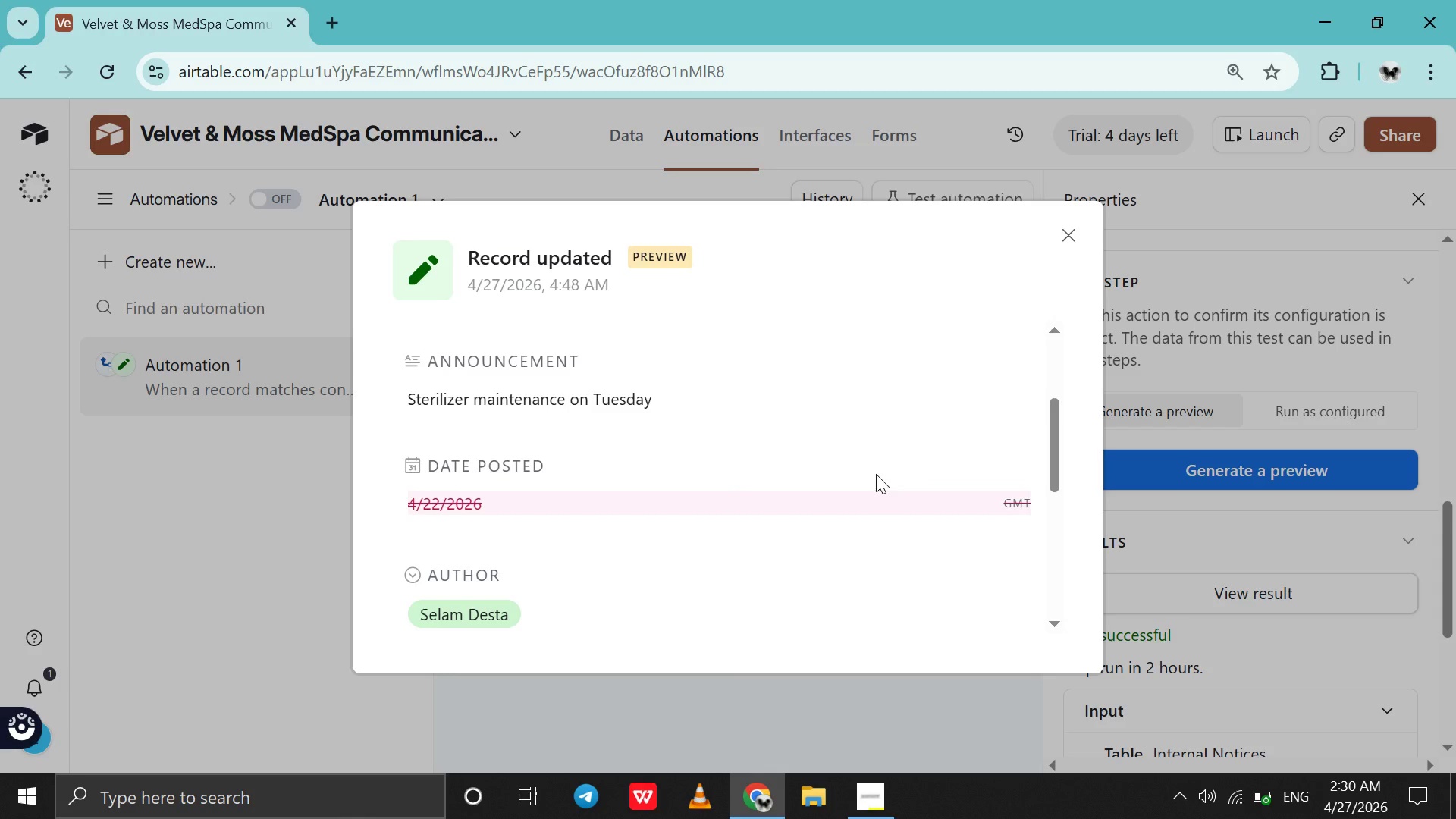 
scroll: coordinate [876, 474], scroll_direction: up, amount: 5.0
 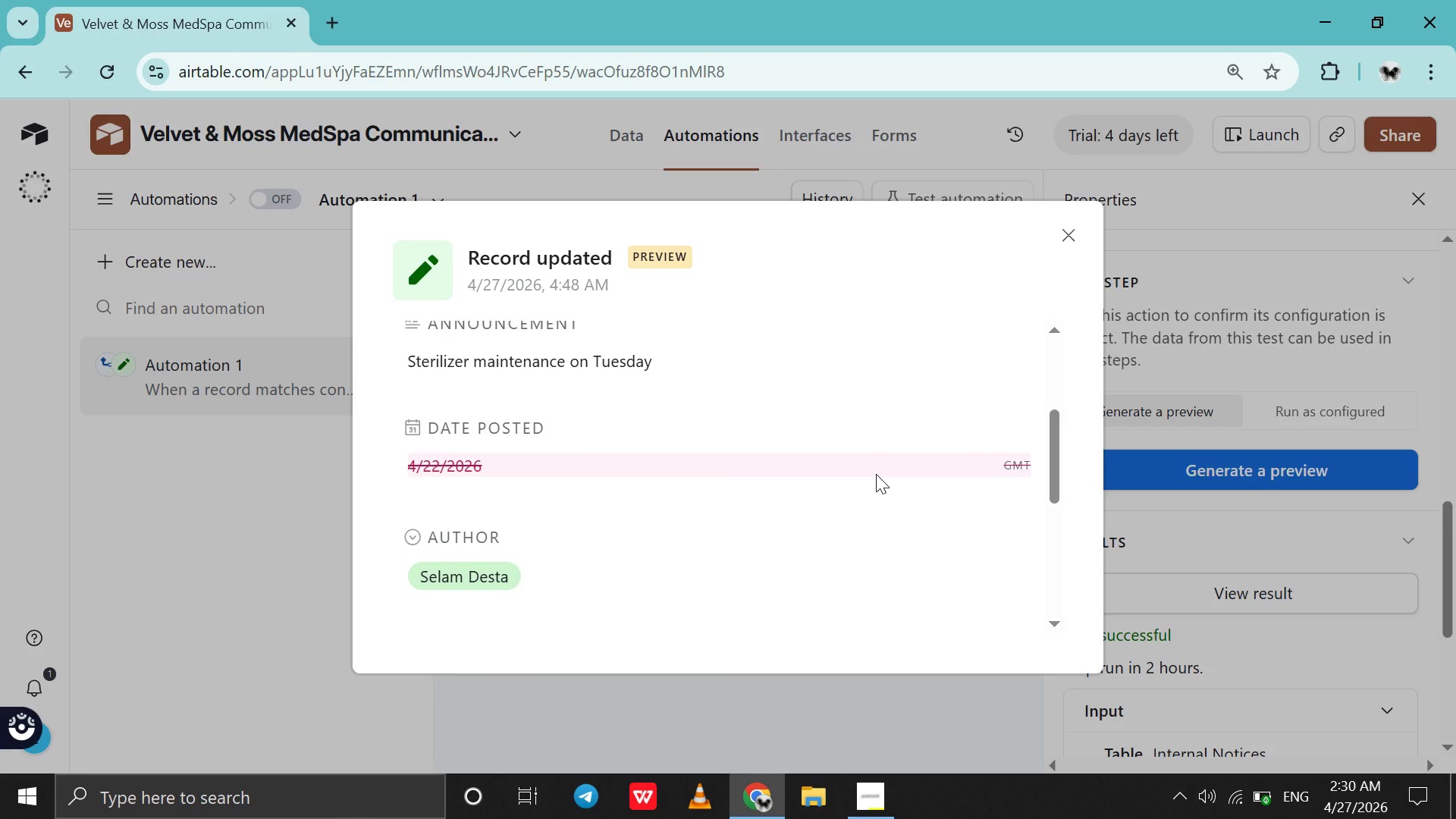 
scroll: coordinate [879, 466], scroll_direction: down, amount: 15.0
 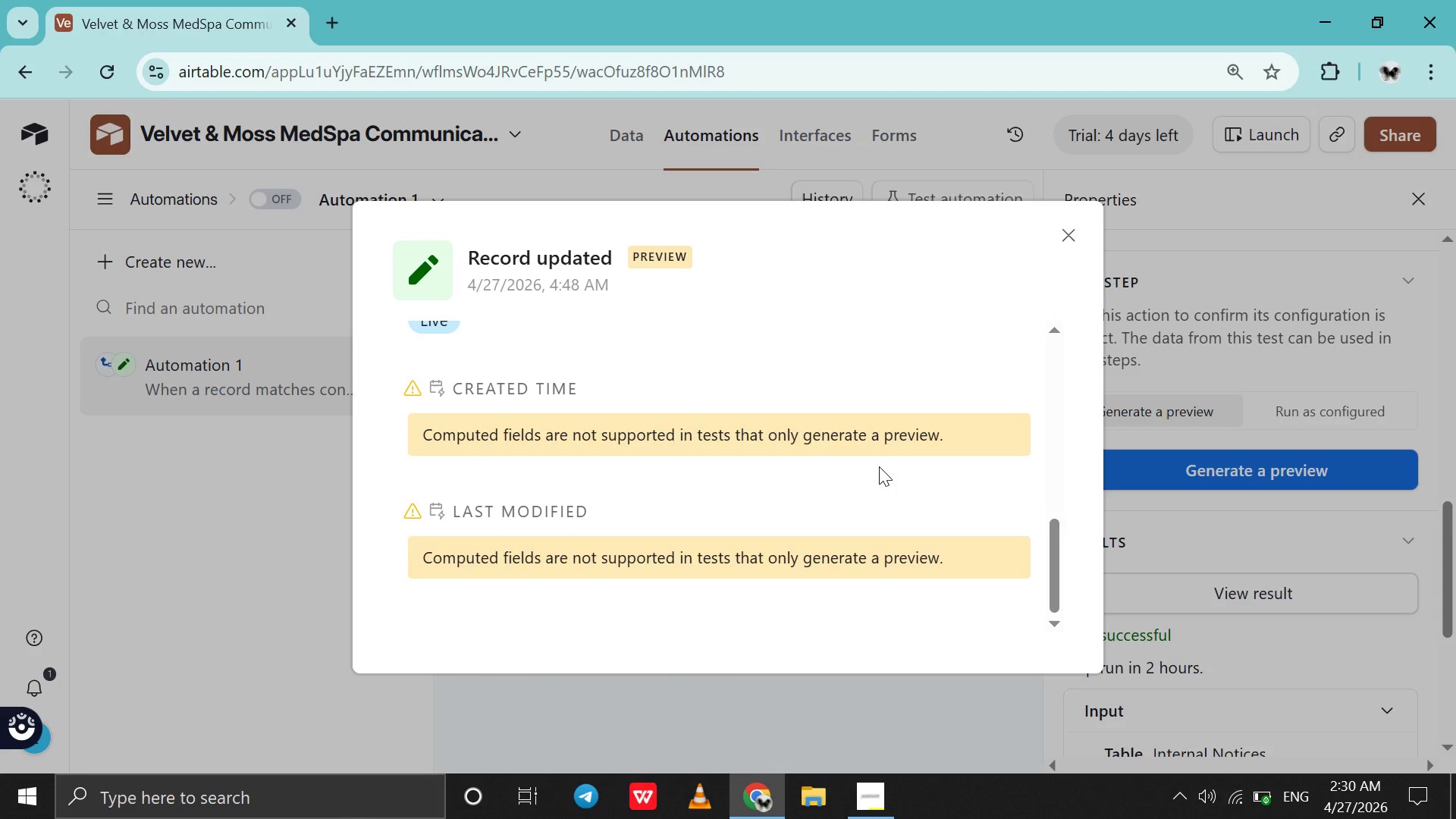 
scroll: coordinate [879, 466], scroll_direction: up, amount: 7.0
 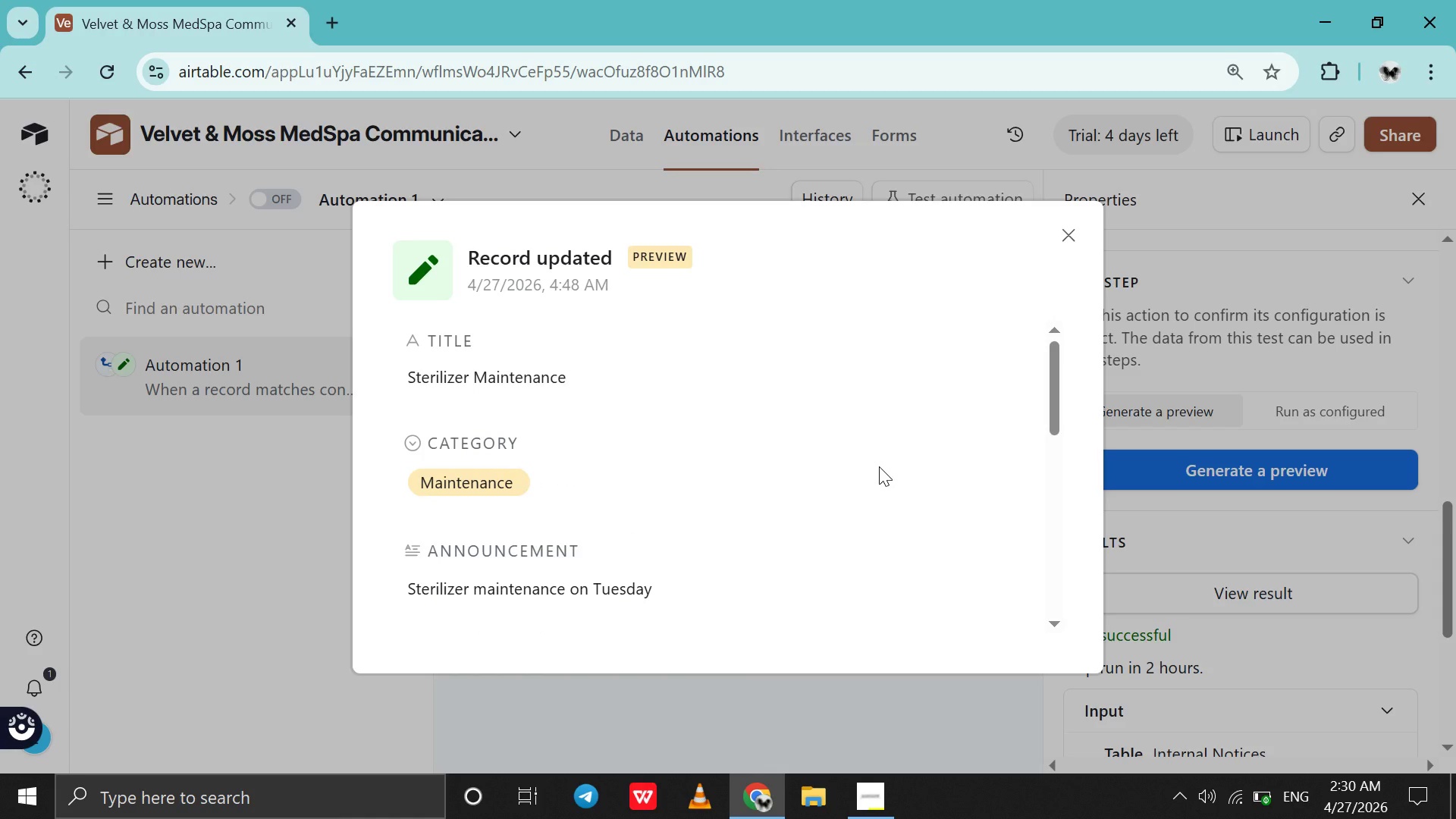 
scroll: coordinate [879, 466], scroll_direction: down, amount: 13.0
 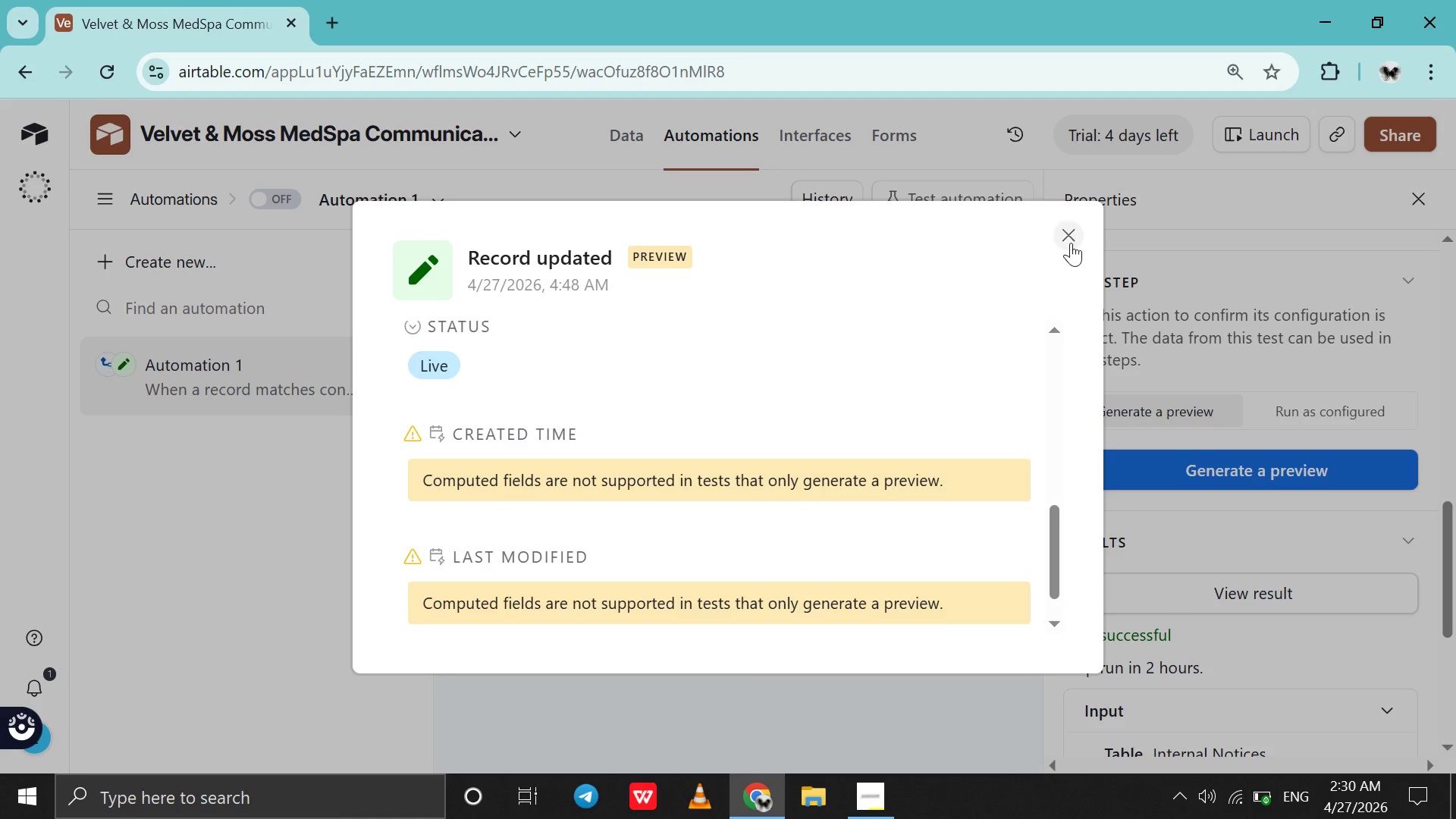 
left_click([1071, 243])
 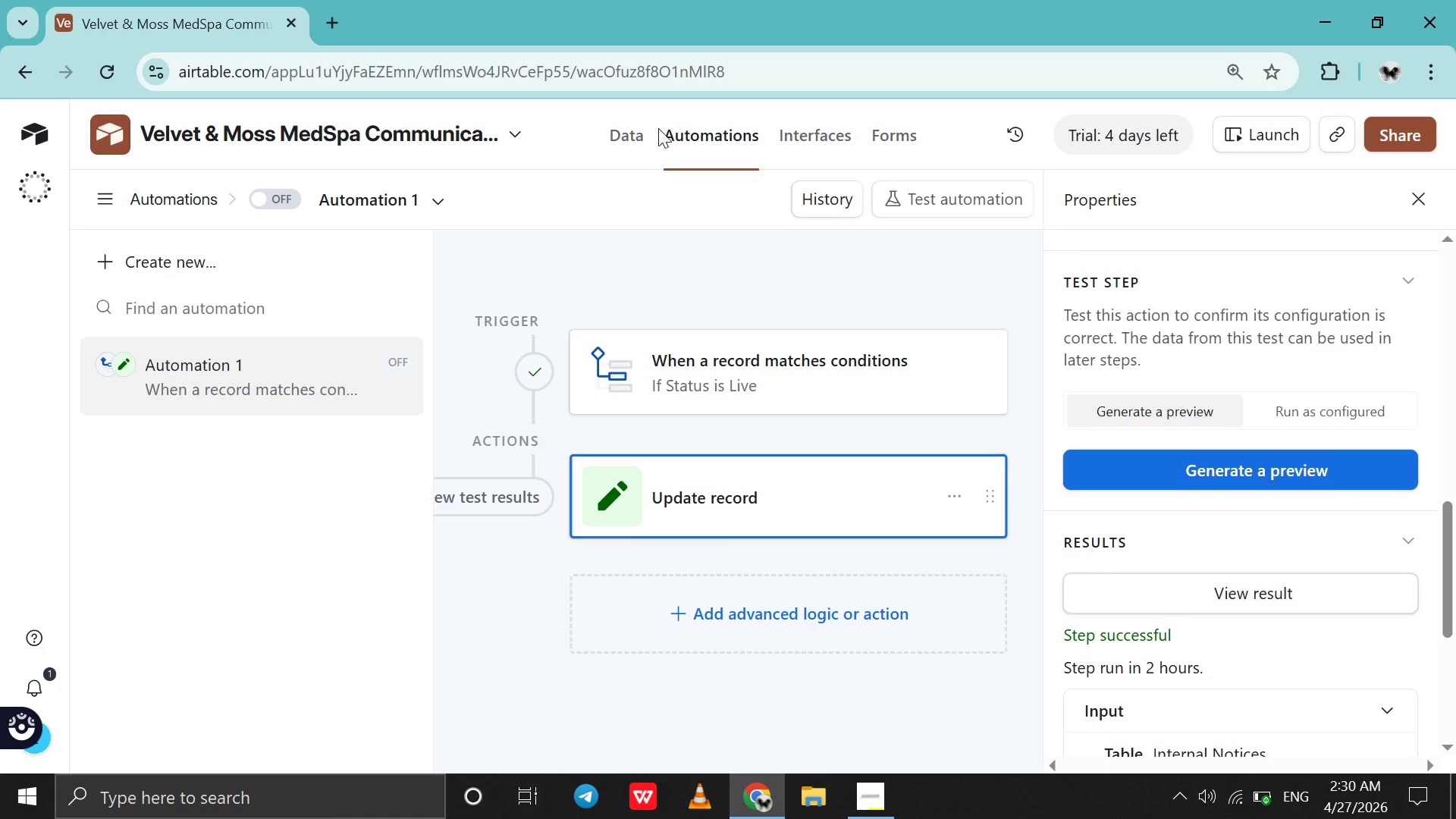 
left_click([632, 128])
 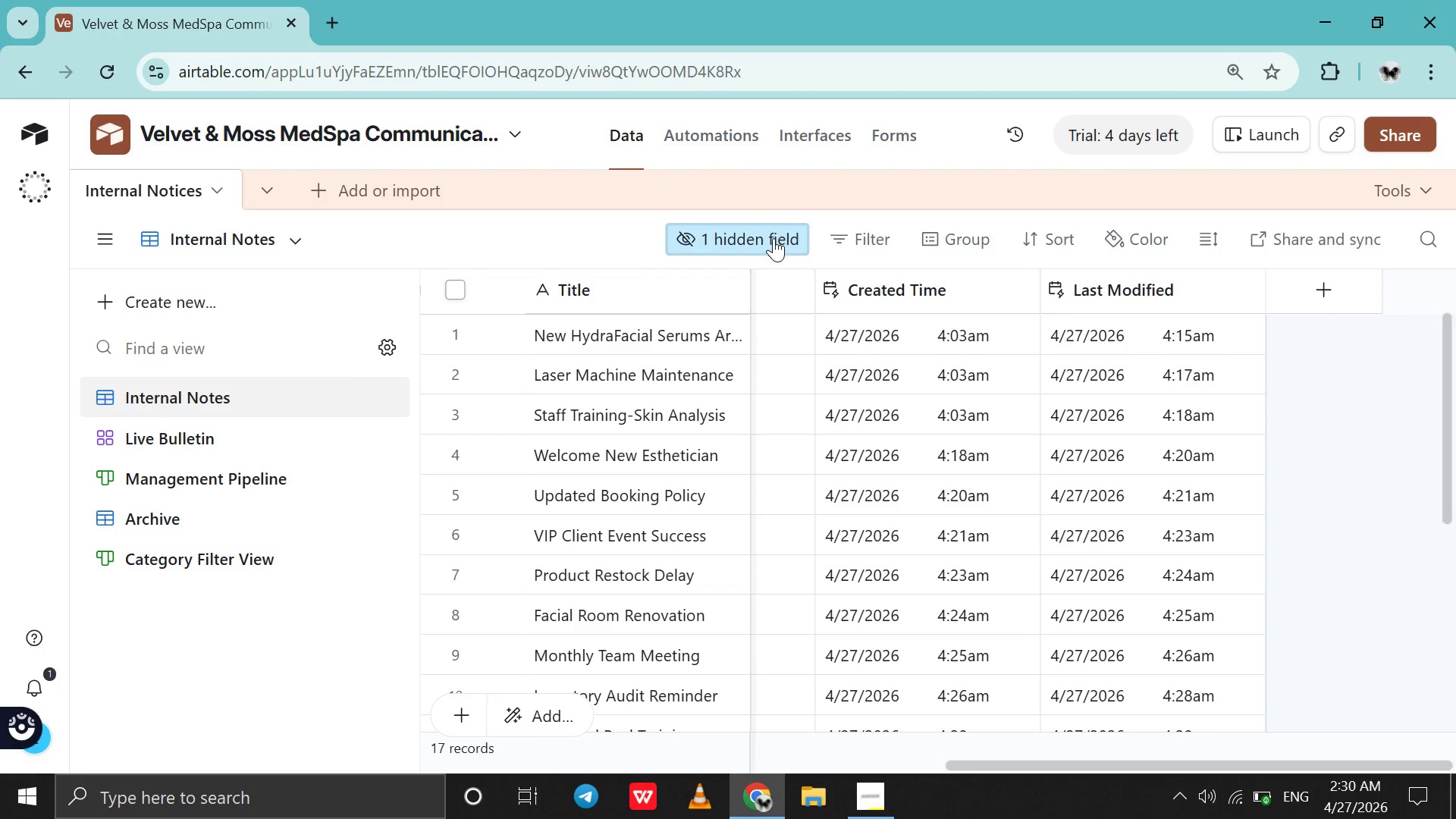 
right_click([774, 238])
 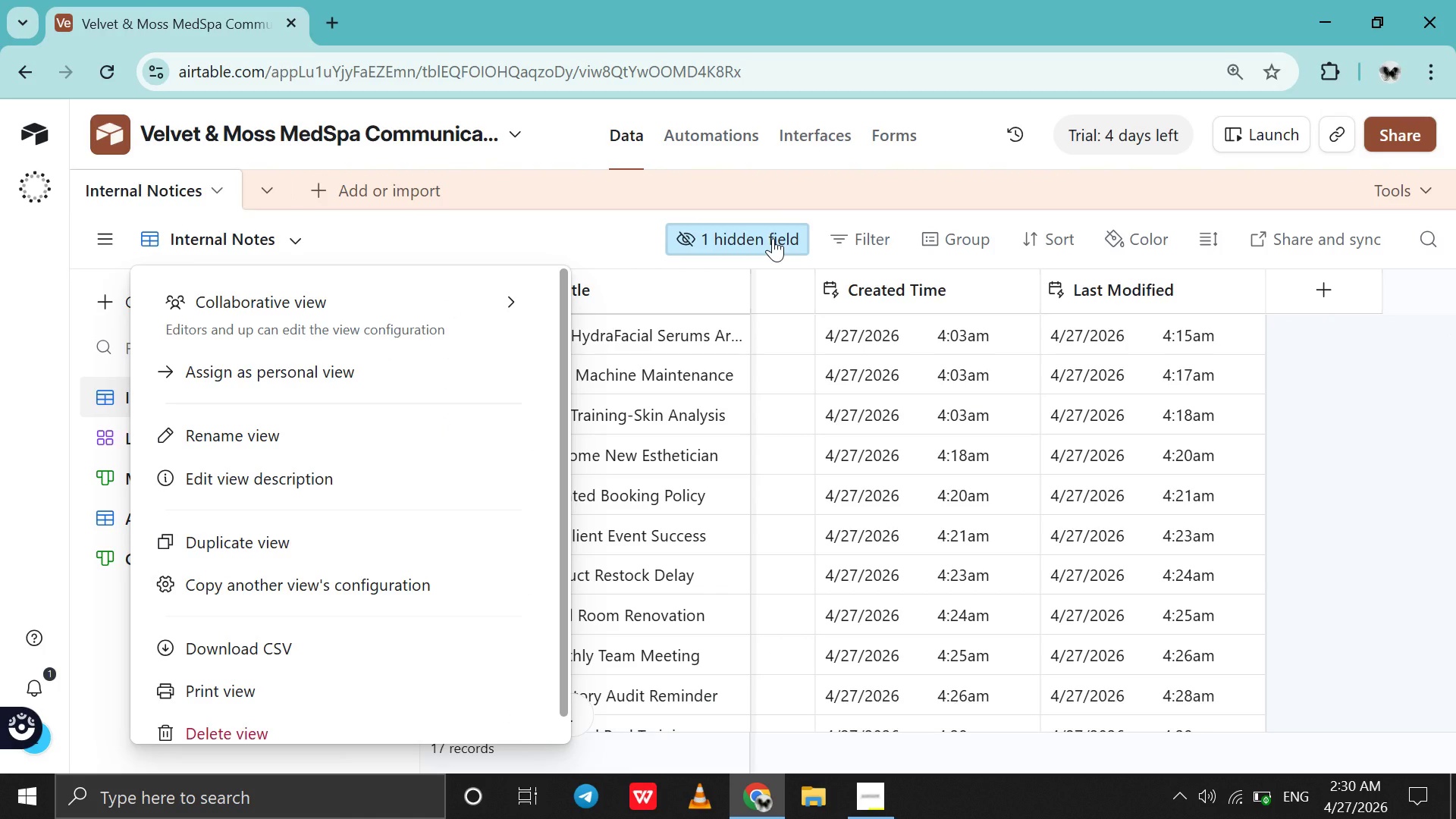 
left_click([773, 238])
 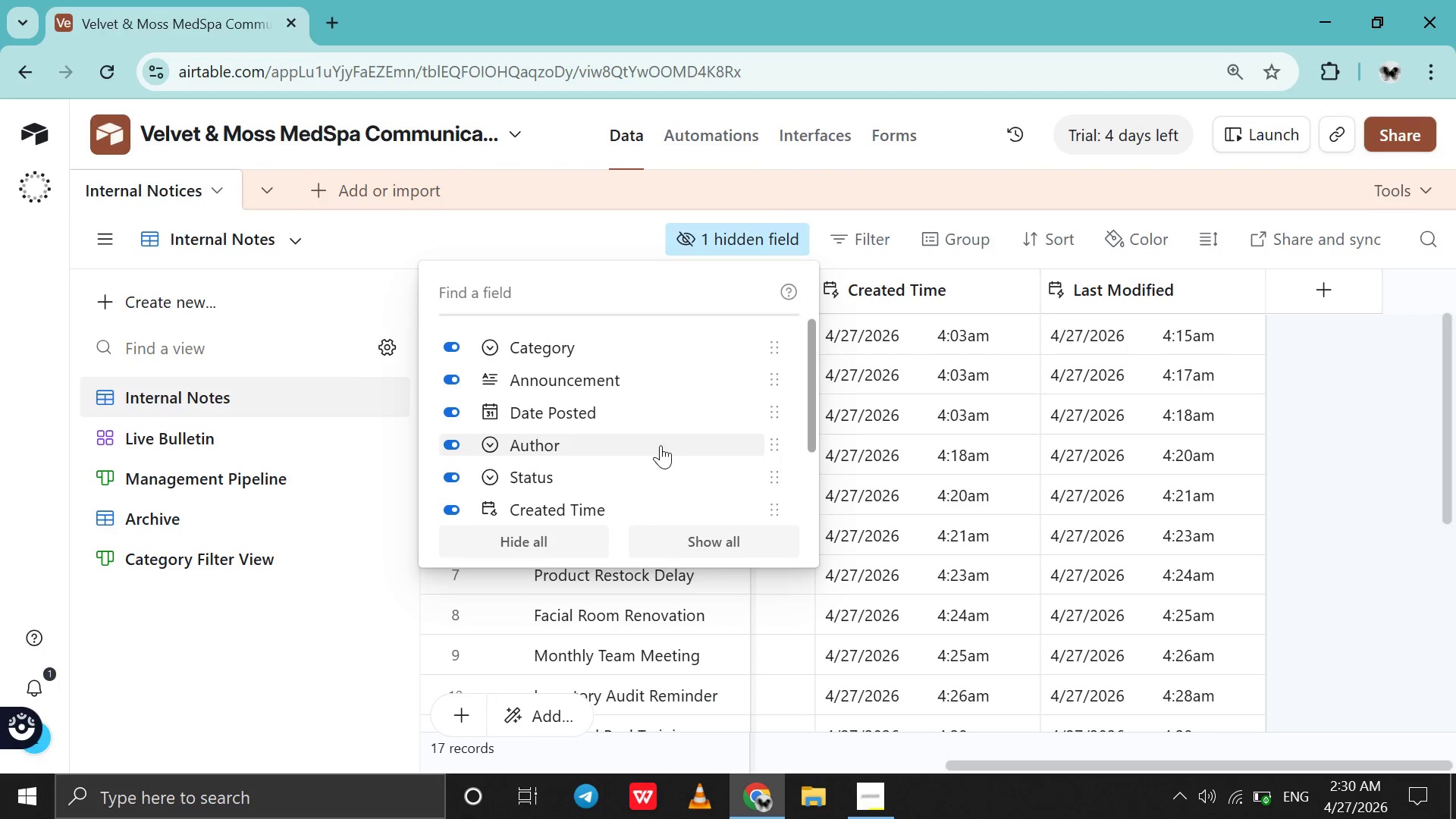 
scroll: coordinate [661, 445], scroll_direction: down, amount: 14.0
 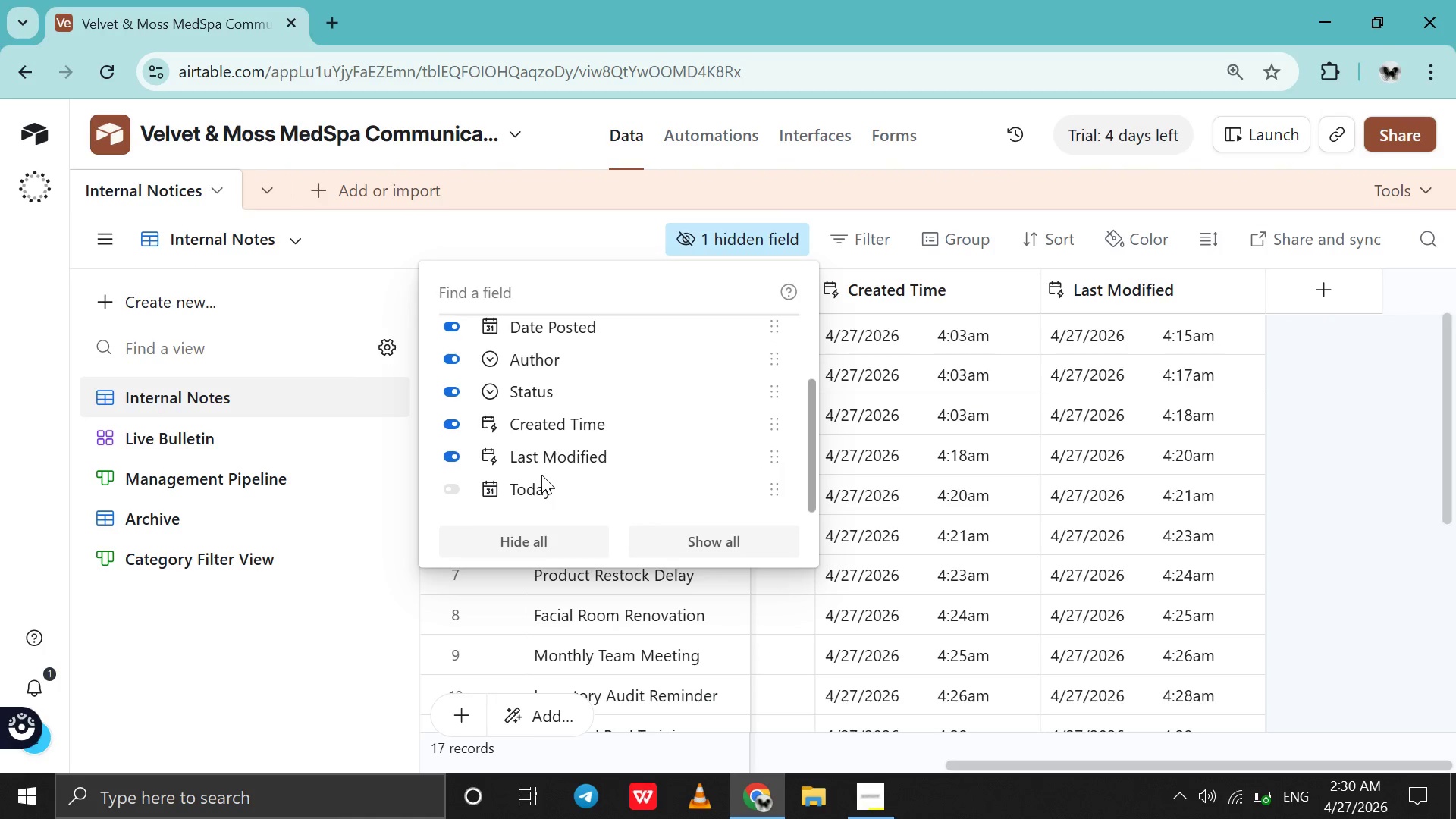 
left_click([541, 475])
 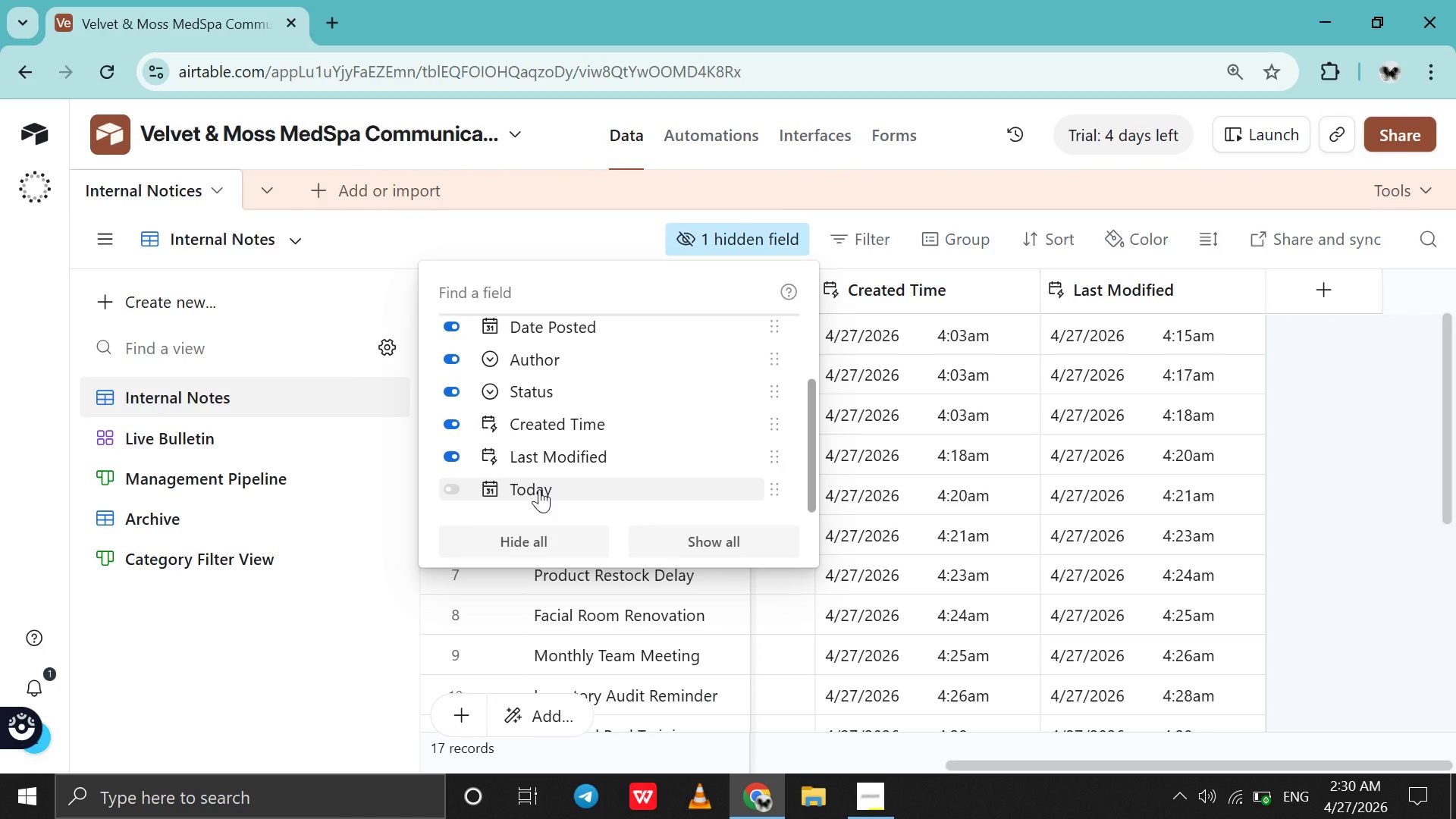 
left_click([539, 489])
 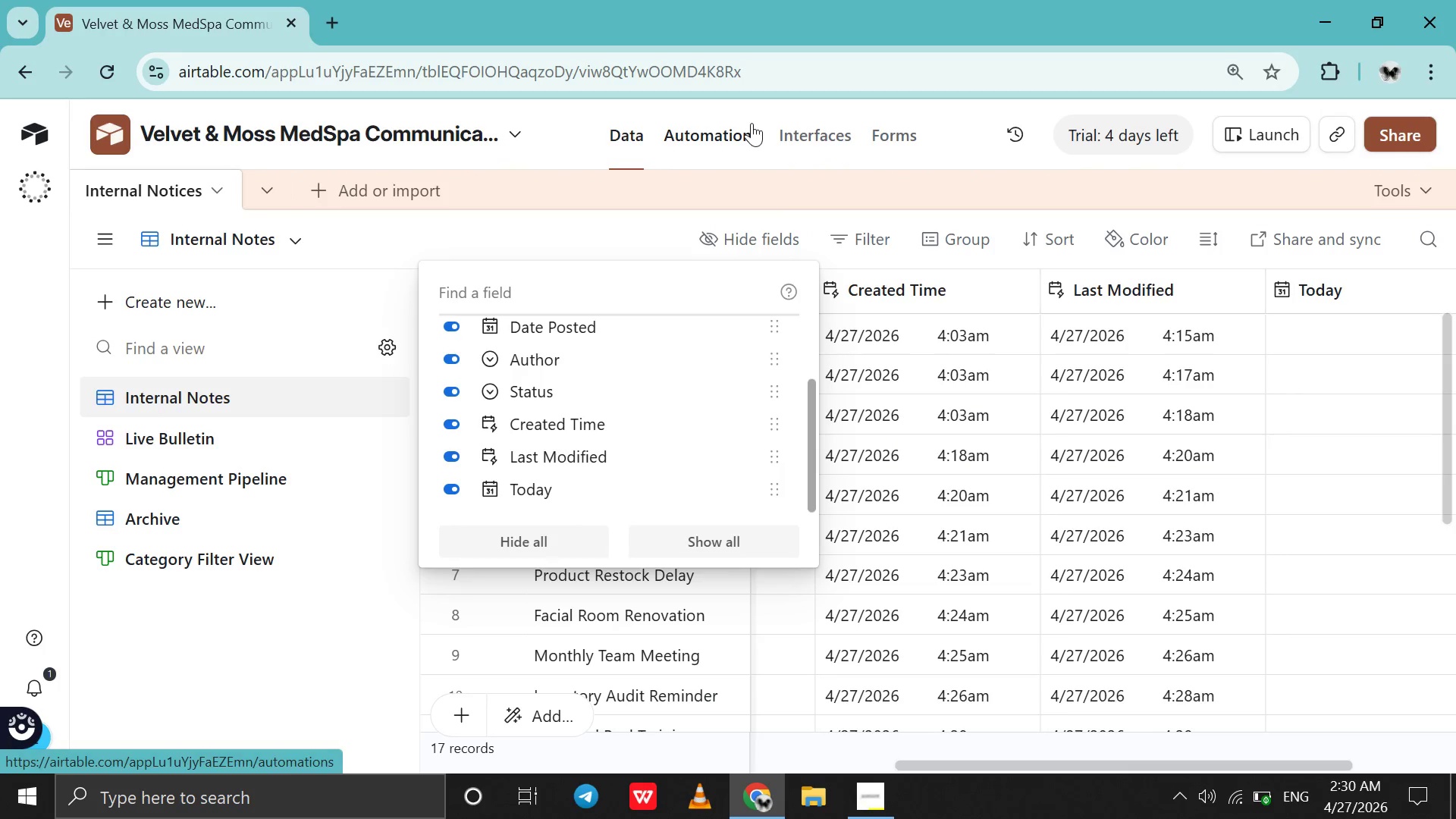 
left_click([752, 123])
 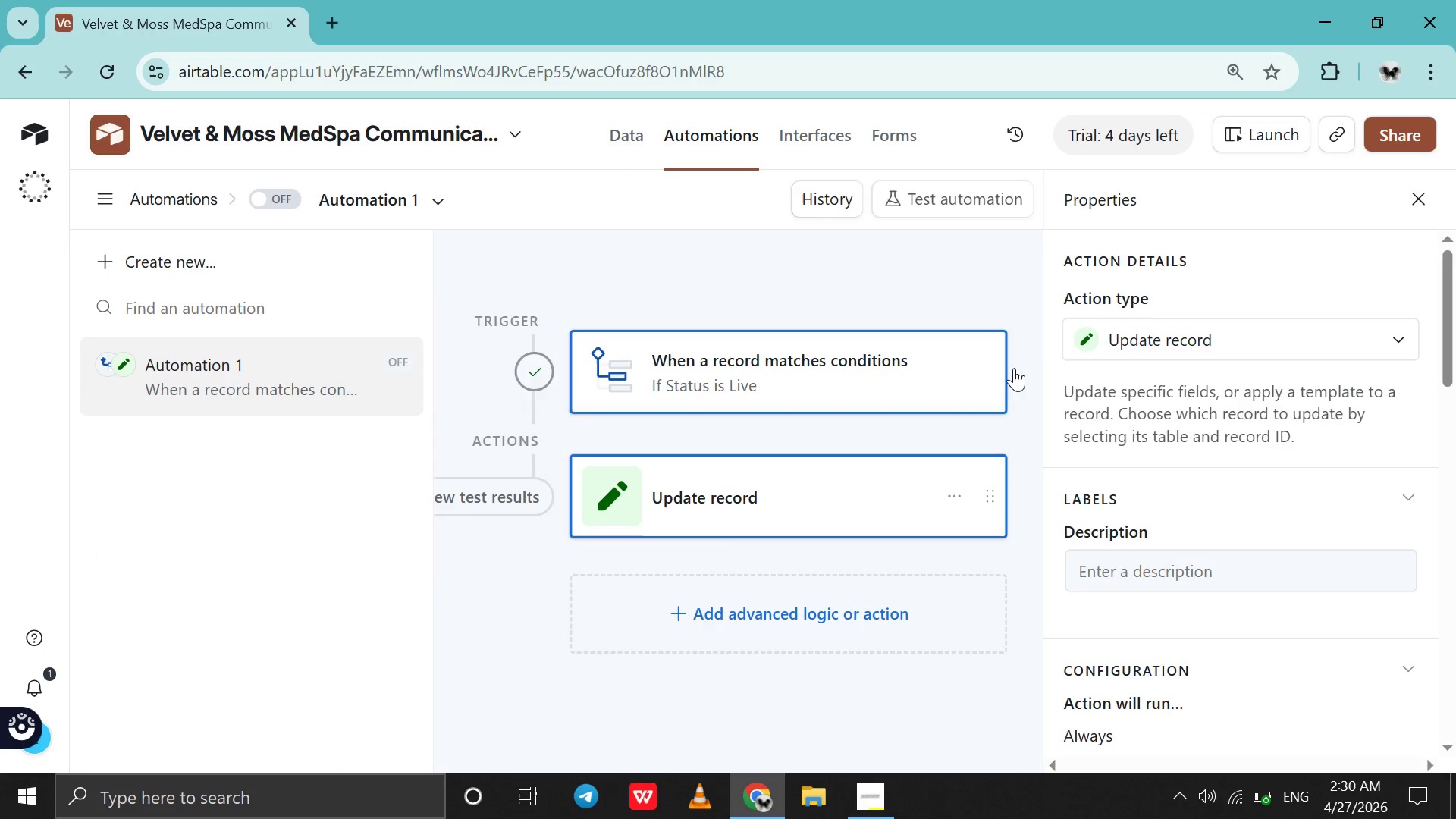 
wait(6.31)
 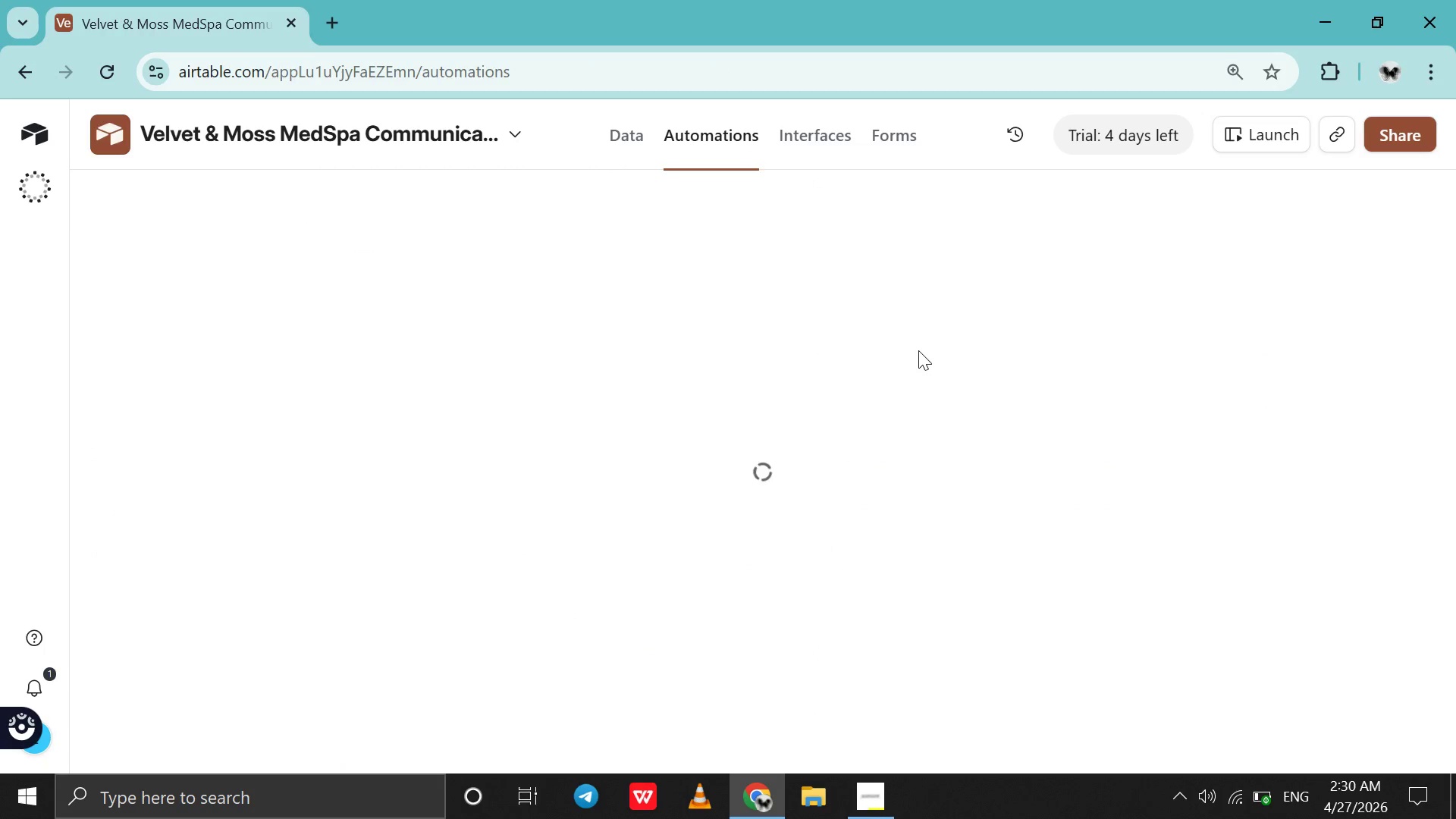 
scroll: coordinate [1119, 384], scroll_direction: down, amount: 10.0
 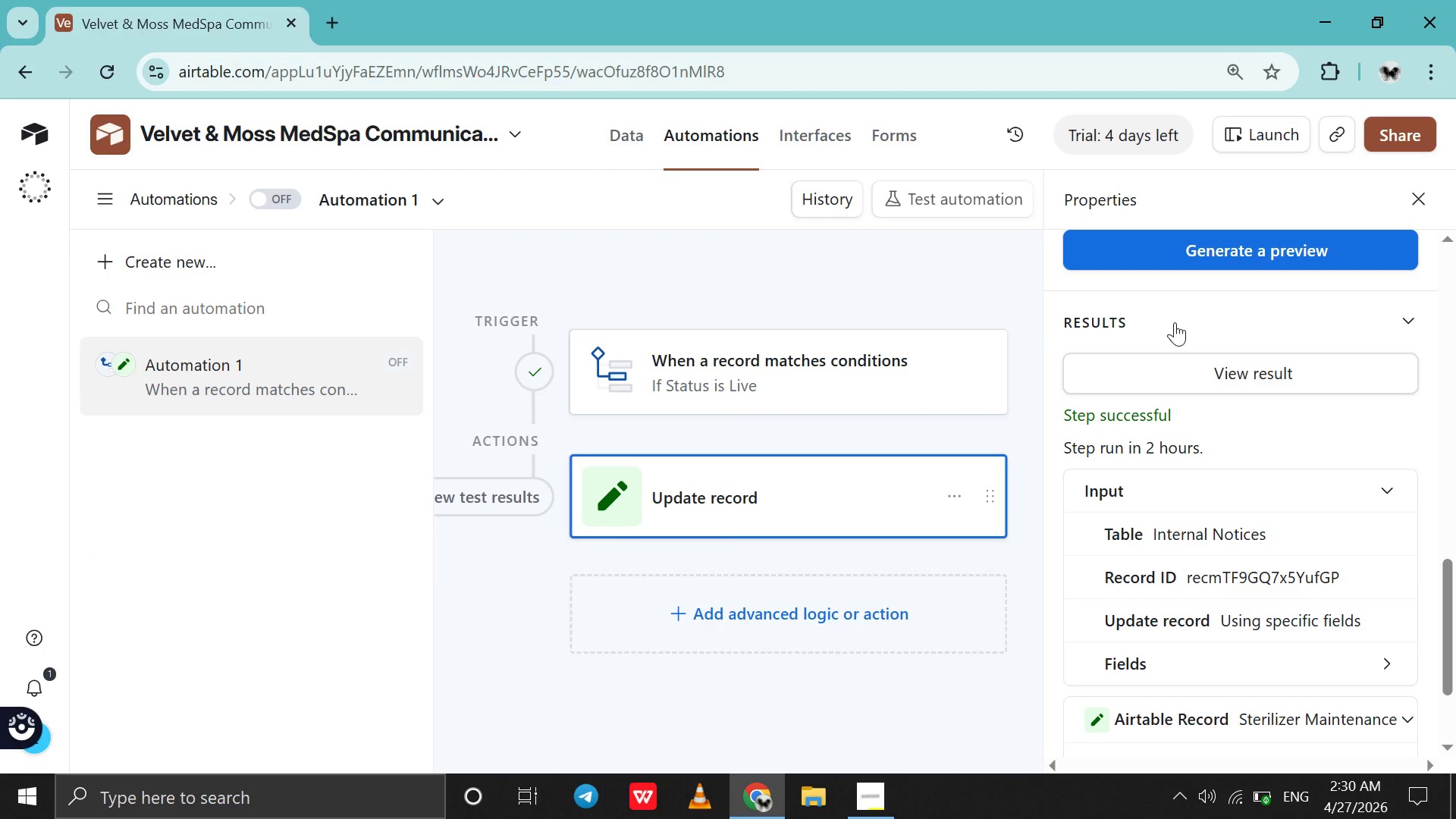 
left_click([1228, 245])
 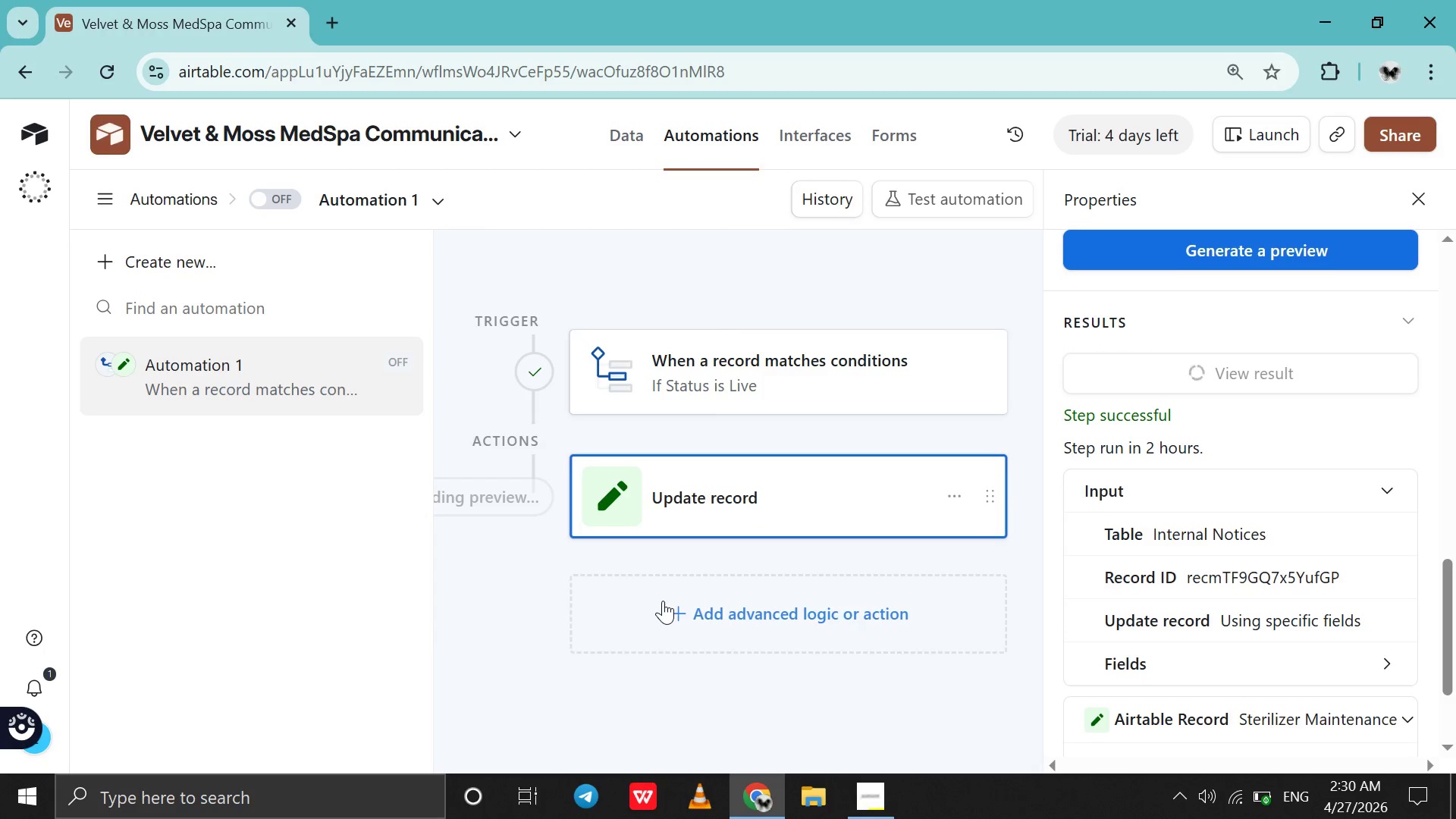 
wait(10.02)
 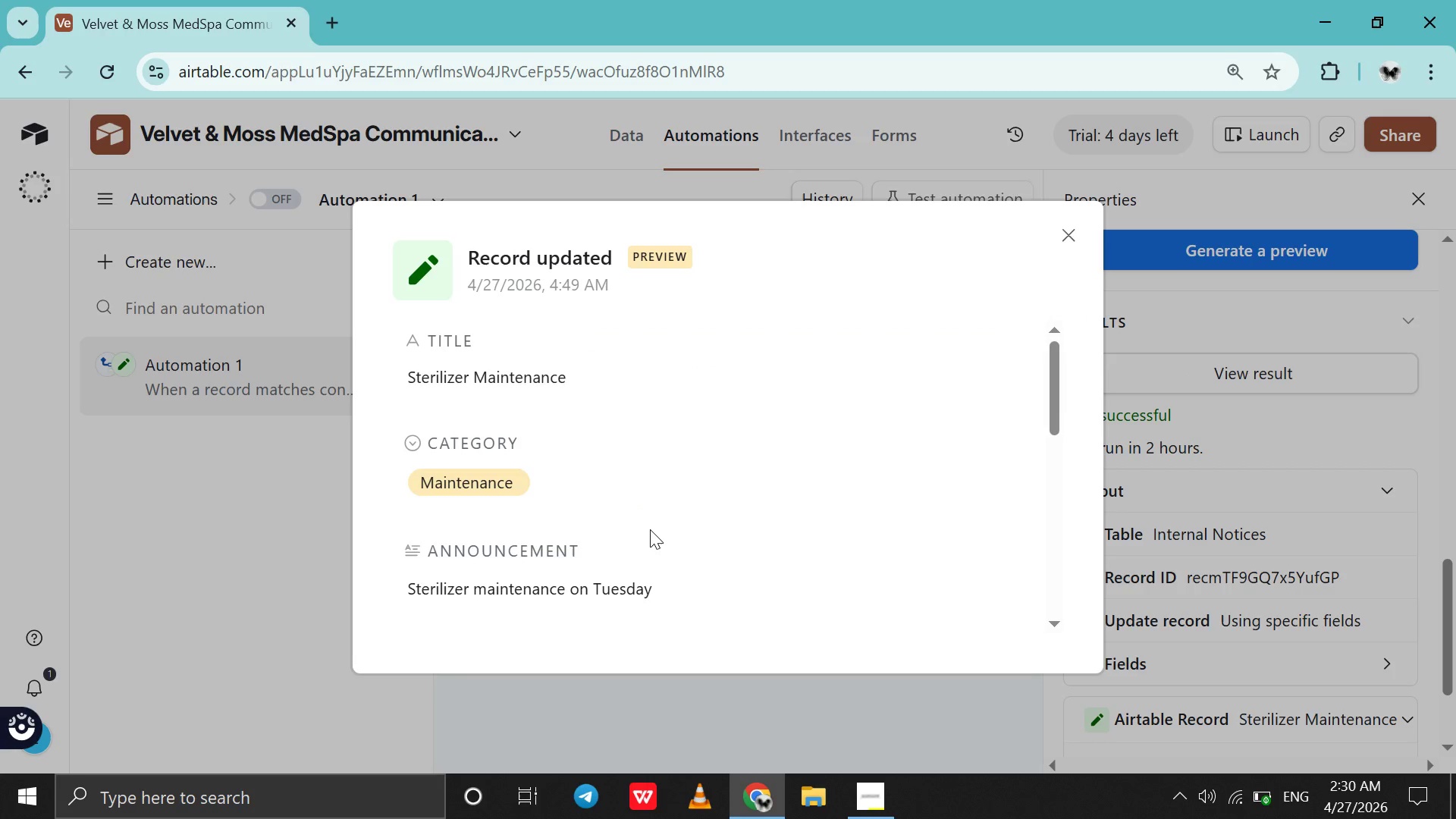 
left_click([650, 529])
 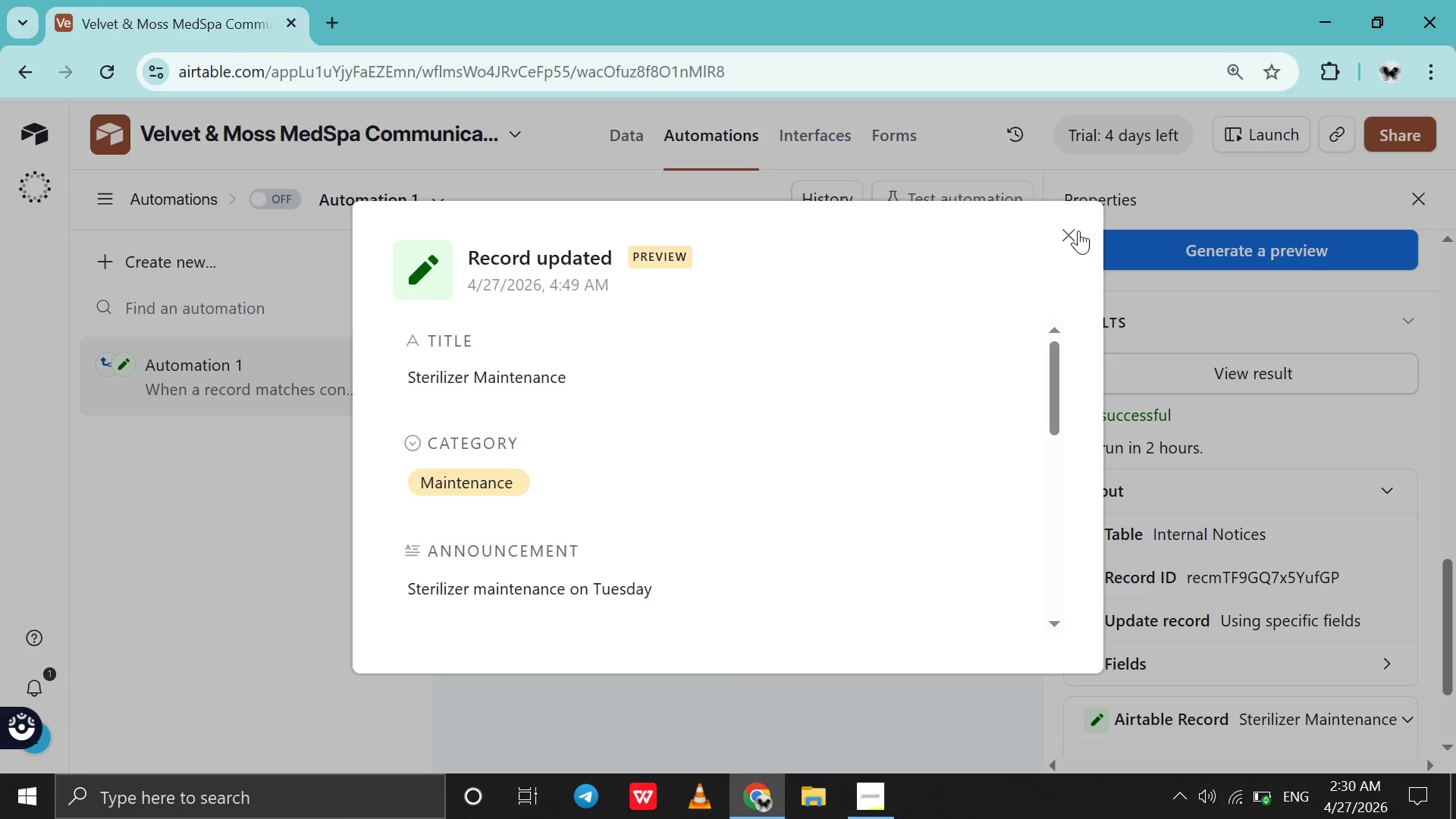 
scroll: coordinate [650, 529], scroll_direction: down, amount: 4.0
 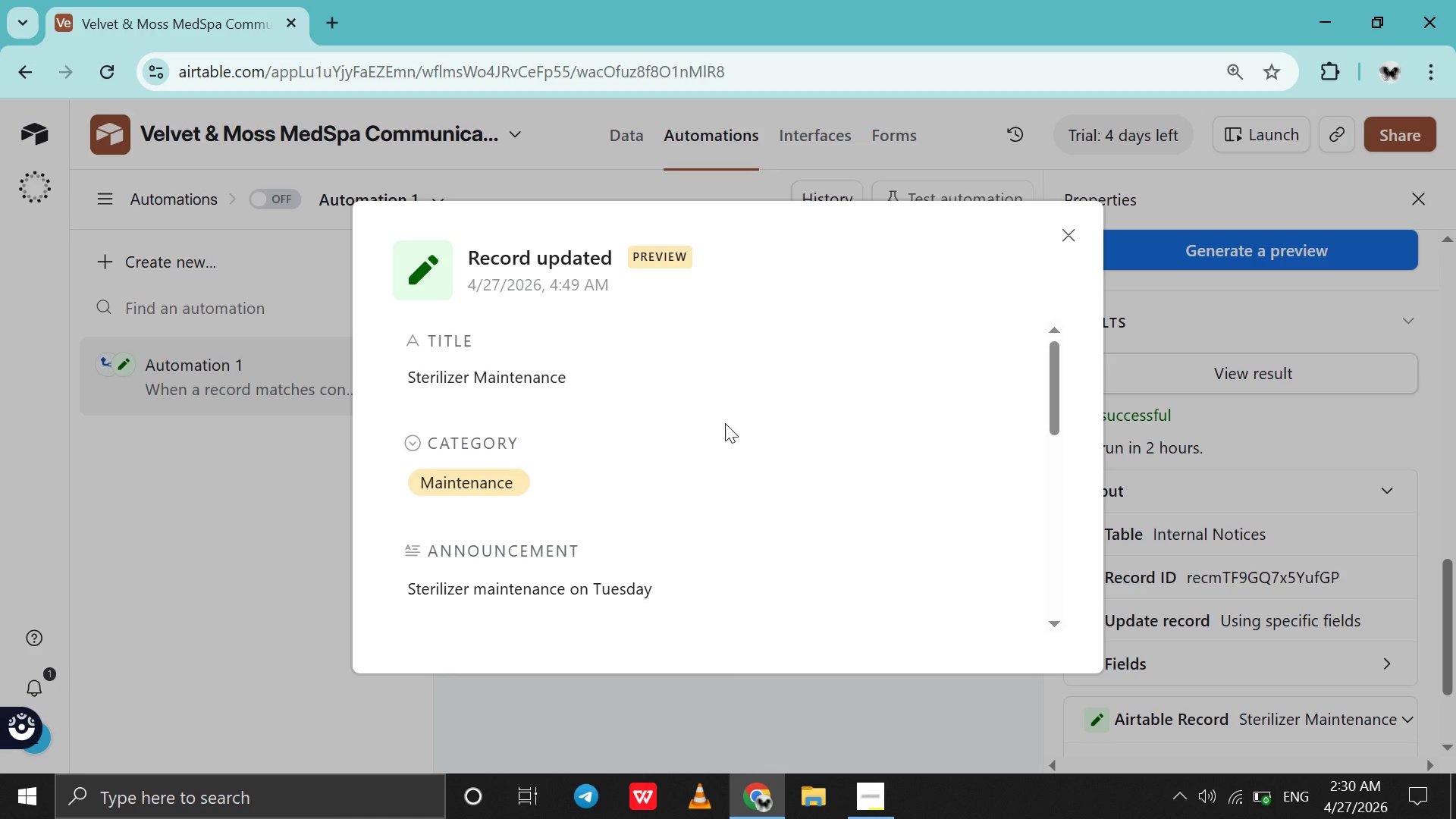 
left_click([1078, 236])
 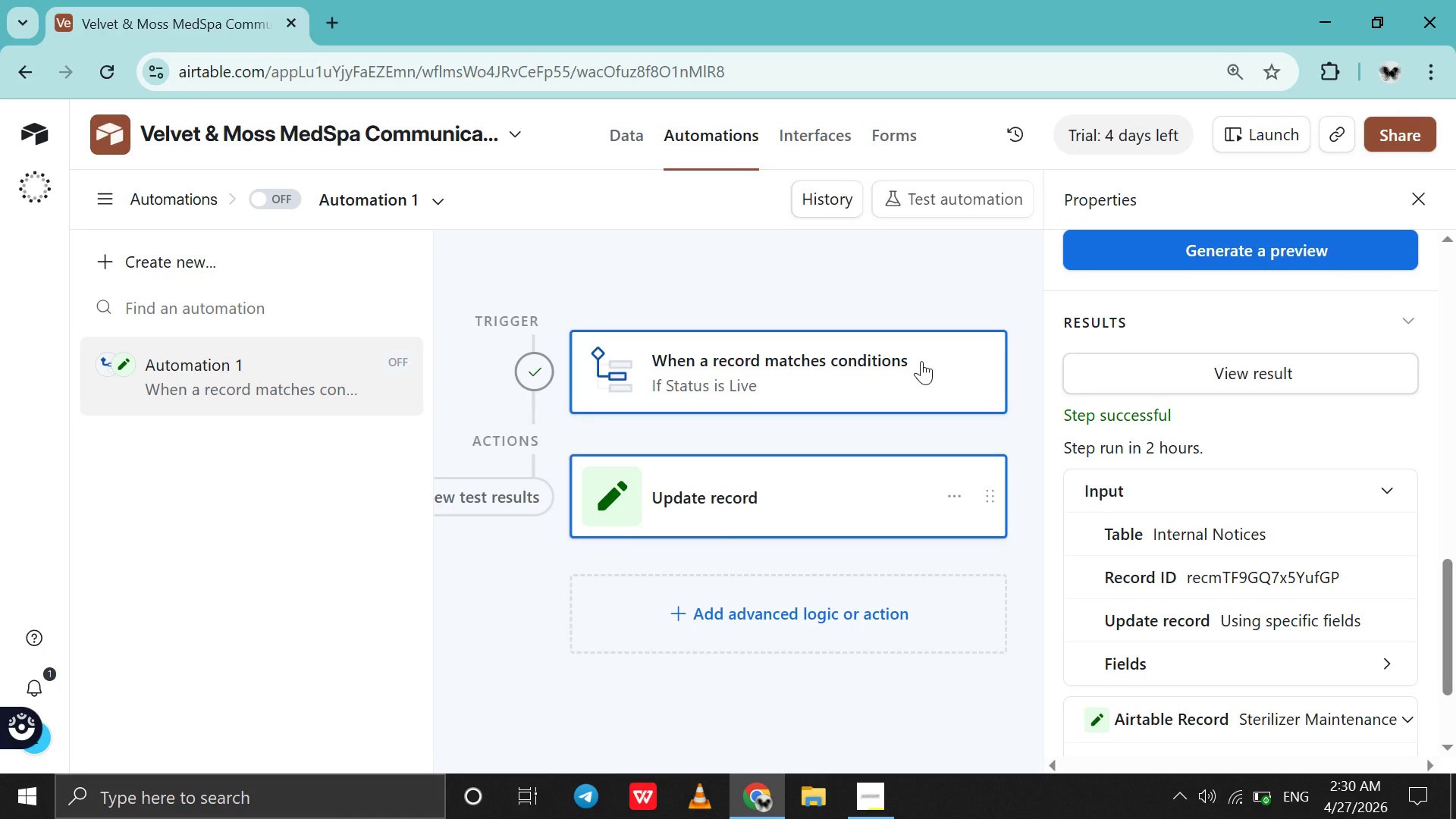 
left_click([921, 361])
 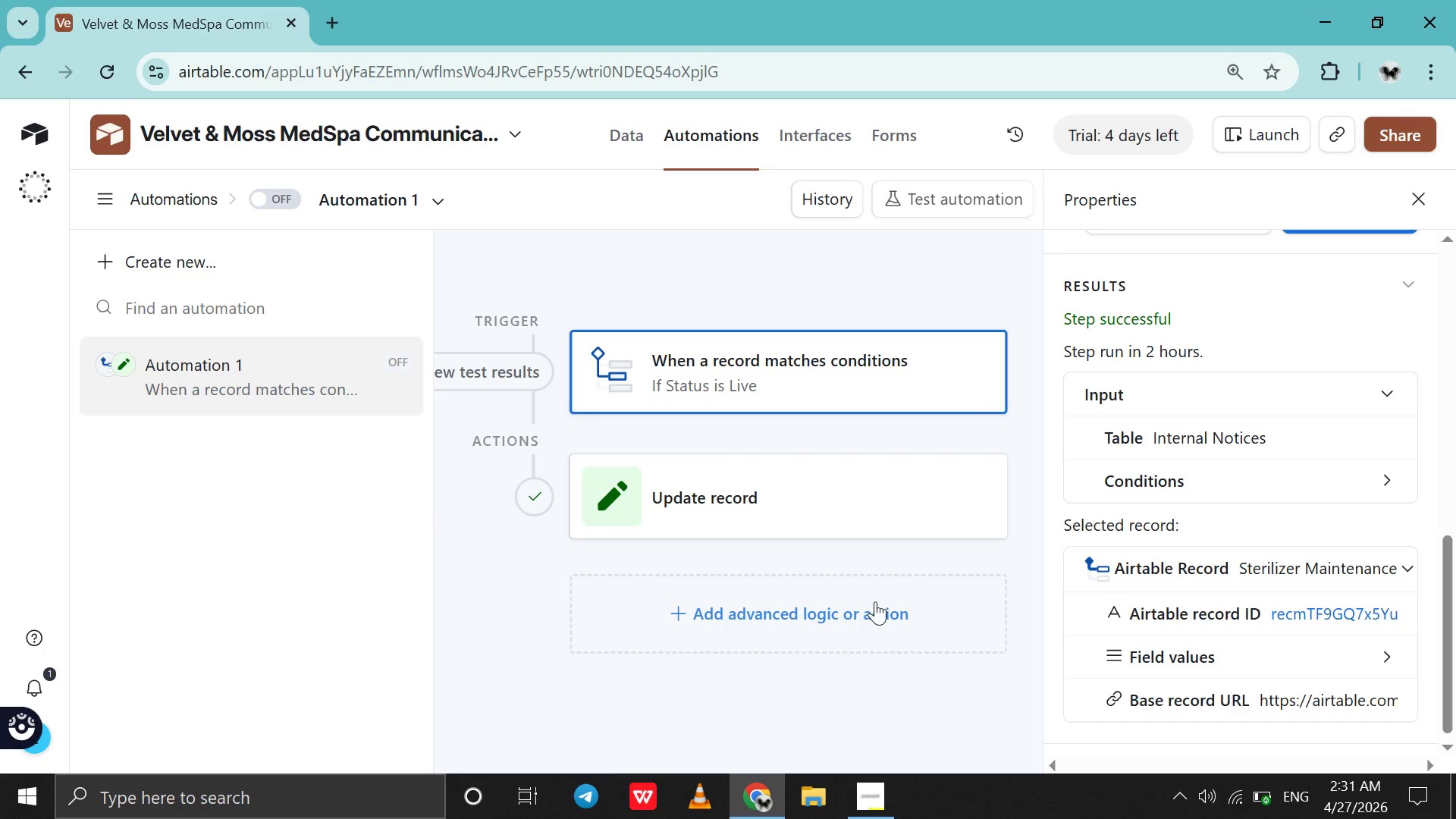 
scroll: coordinate [921, 361], scroll_direction: down, amount: 6.0
 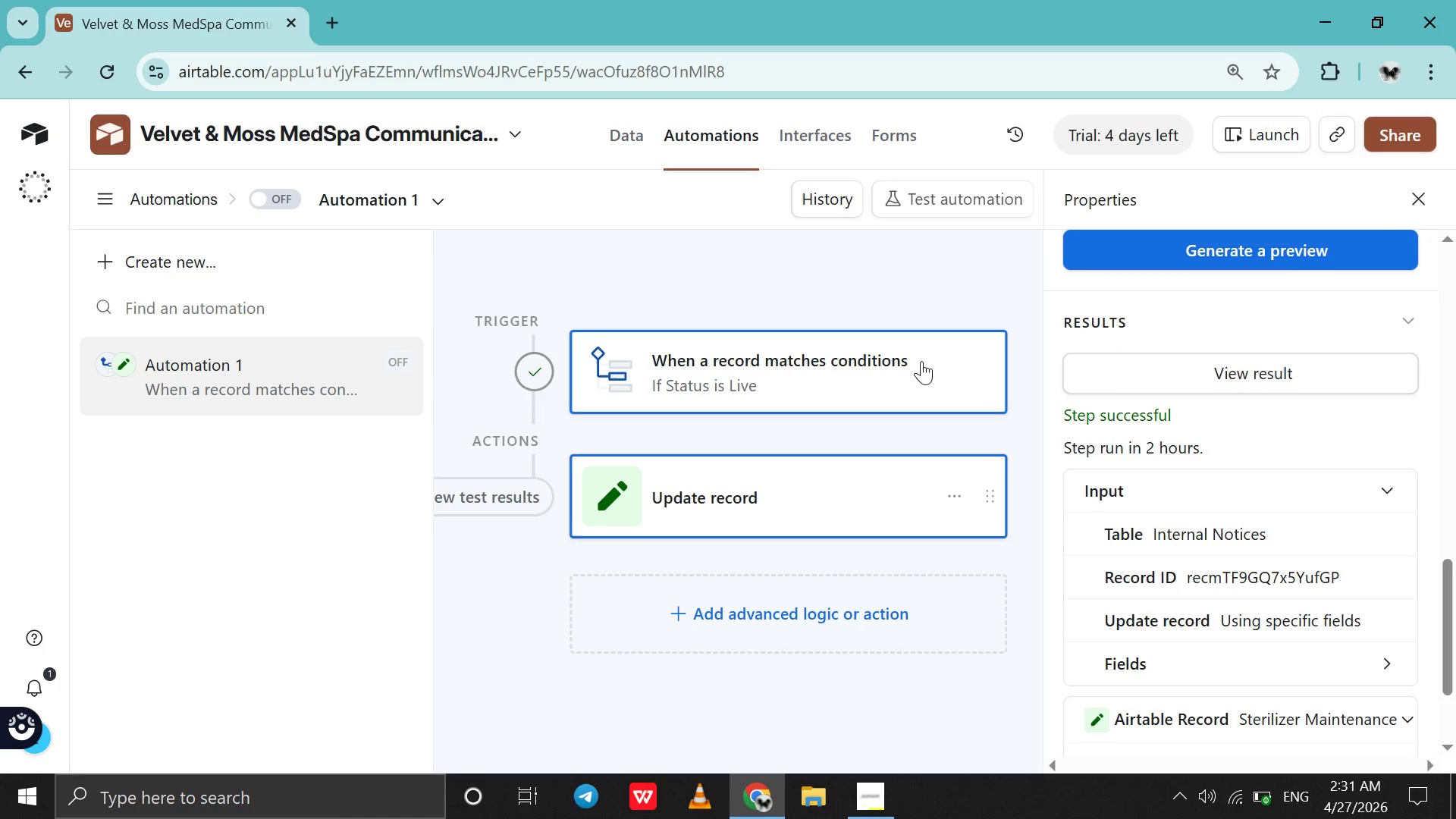 
left_click([532, 592])
 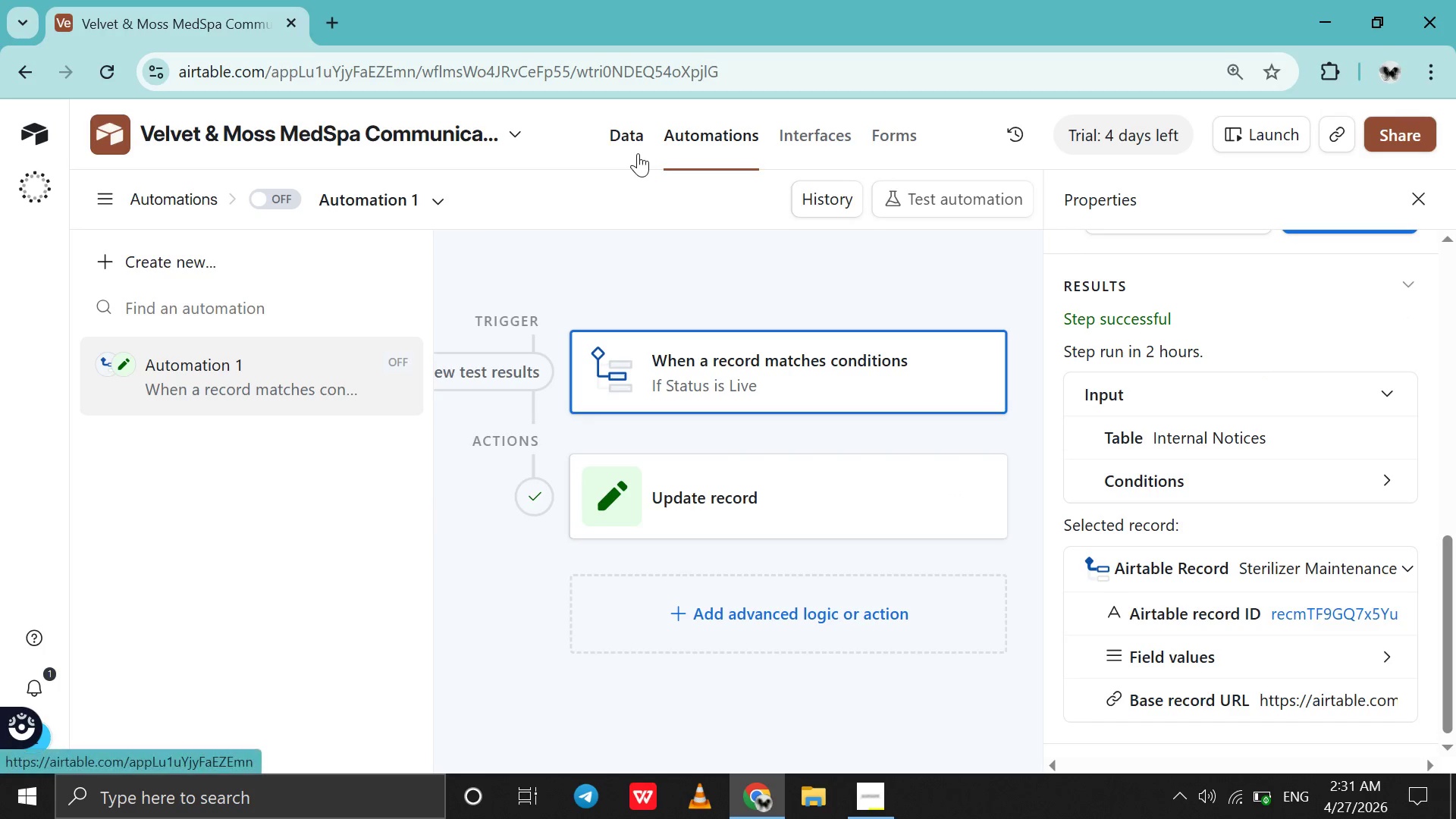 
left_click([638, 153])
 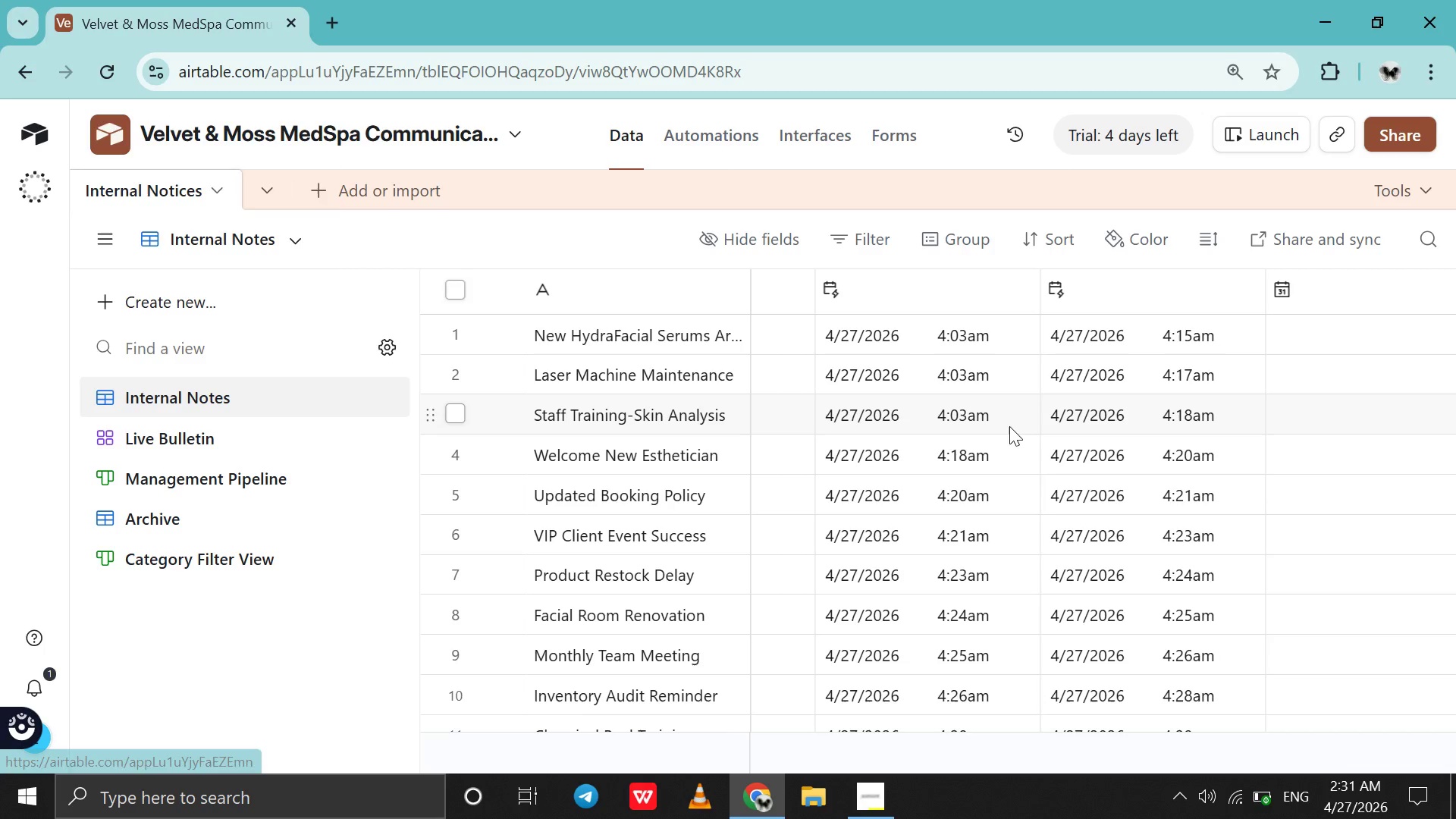 
scroll: coordinate [1009, 426], scroll_direction: down, amount: 8.0
 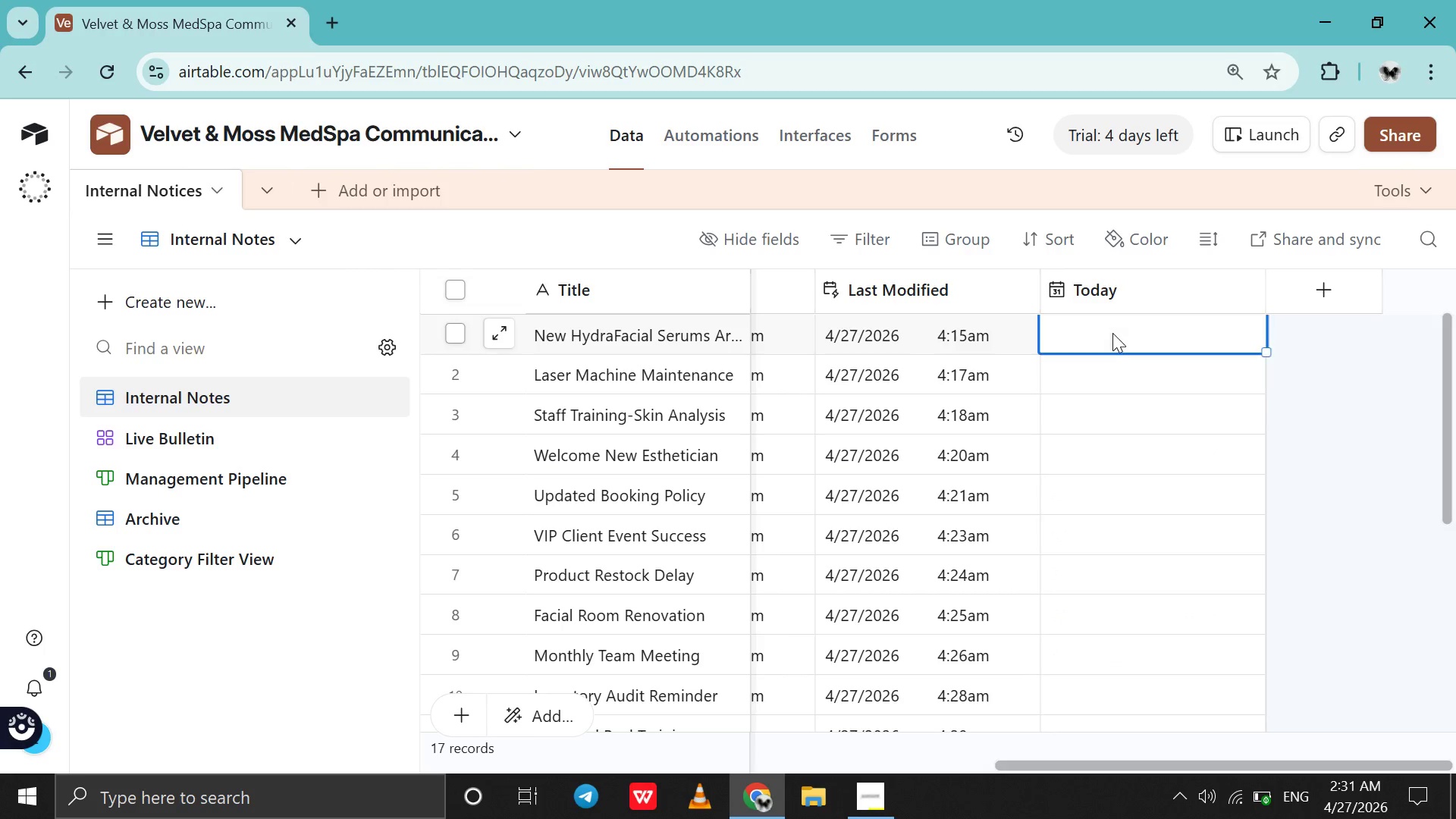 
double_click([1112, 333])
 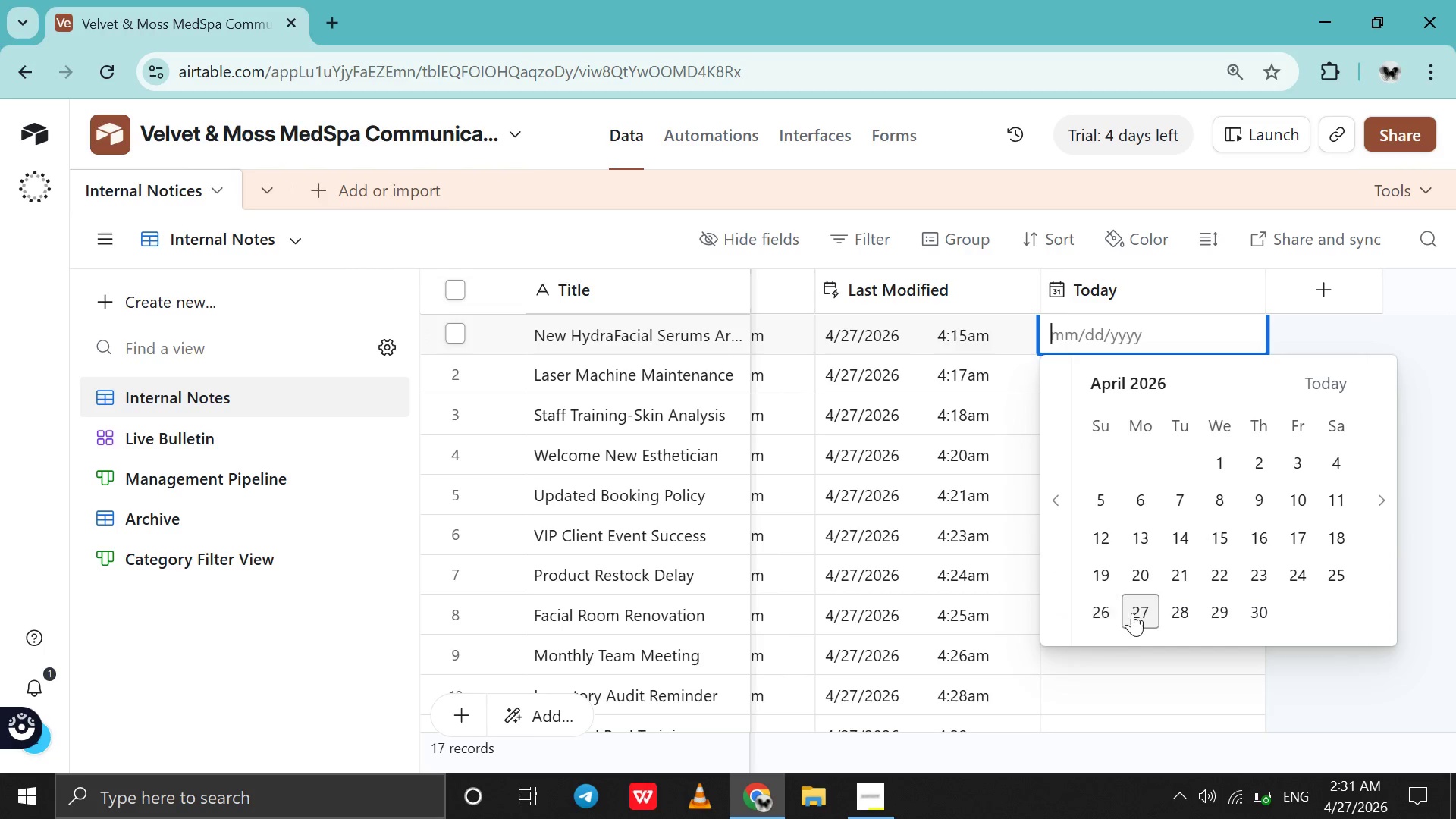 
left_click([1134, 610])
 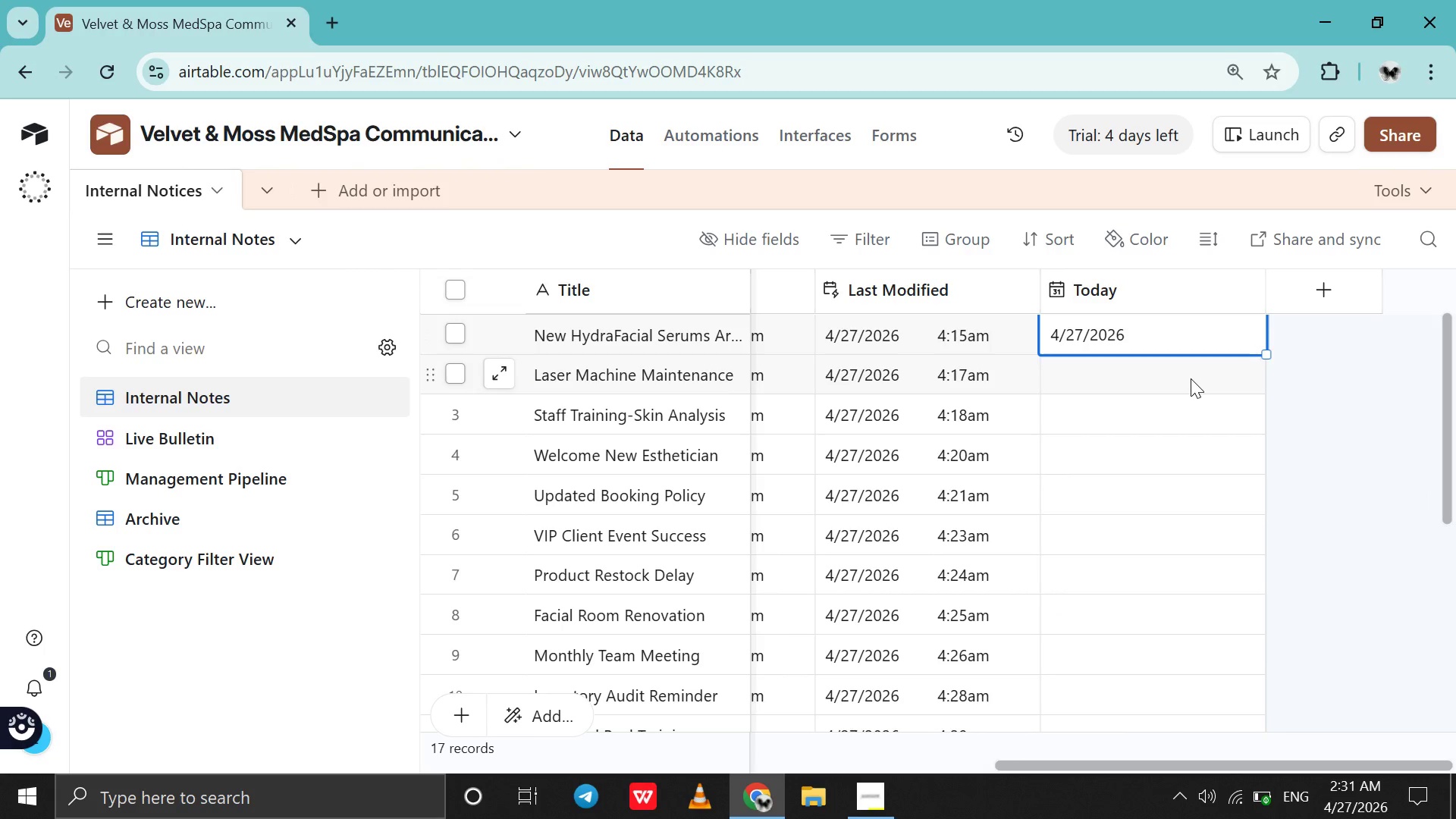 
double_click([1191, 378])
 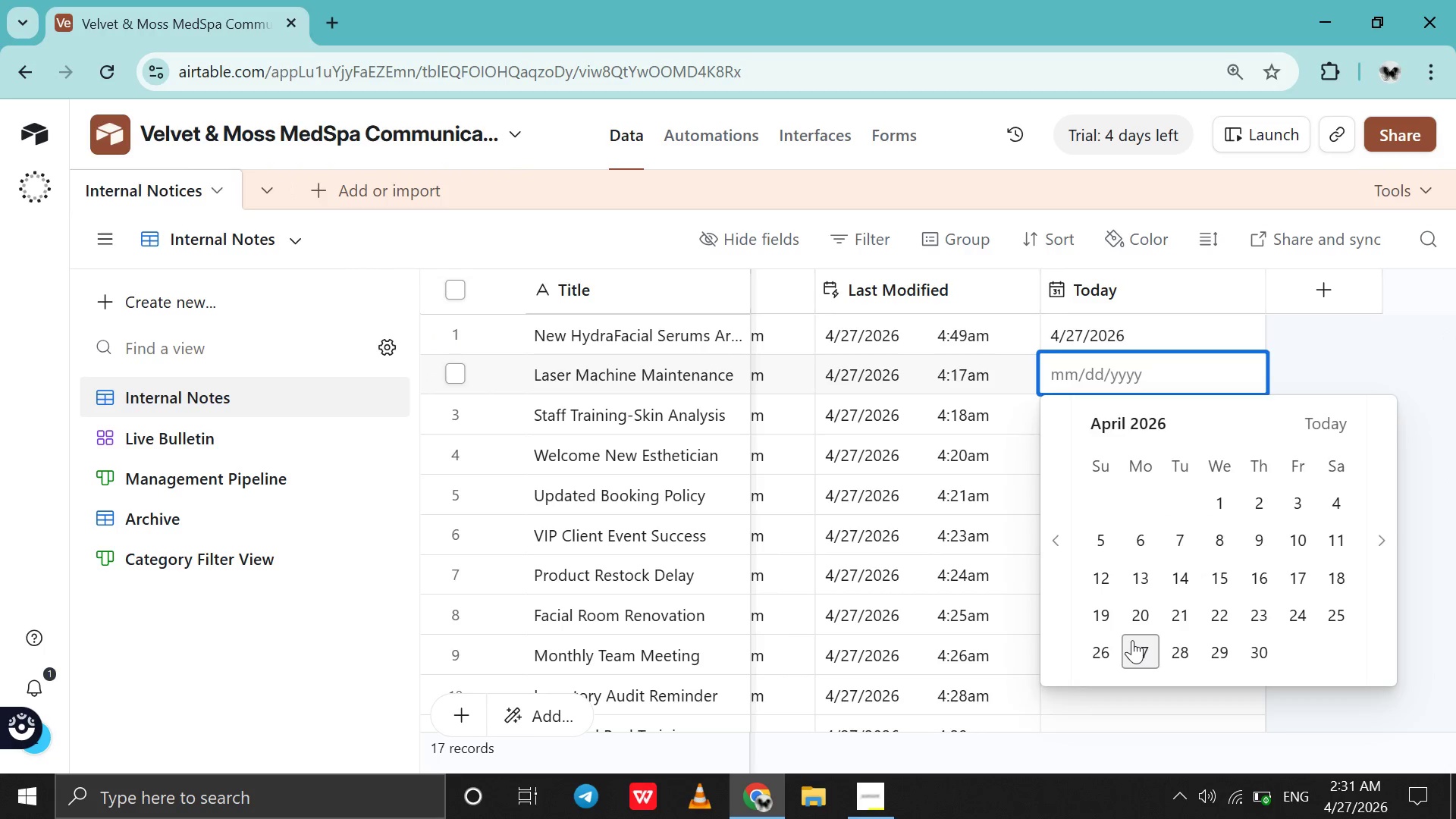 
left_click([1132, 640])
 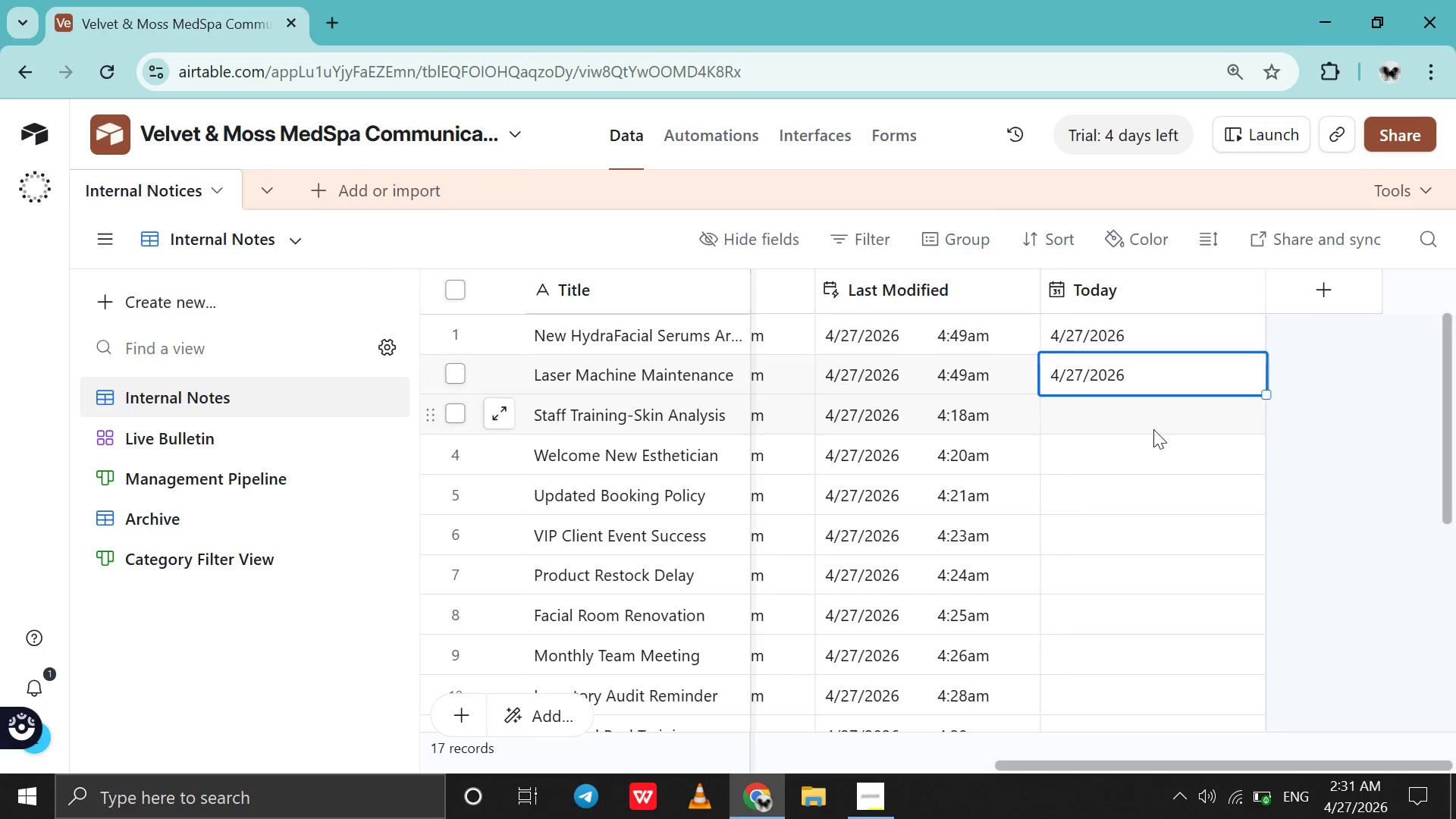 
double_click([1153, 429])
 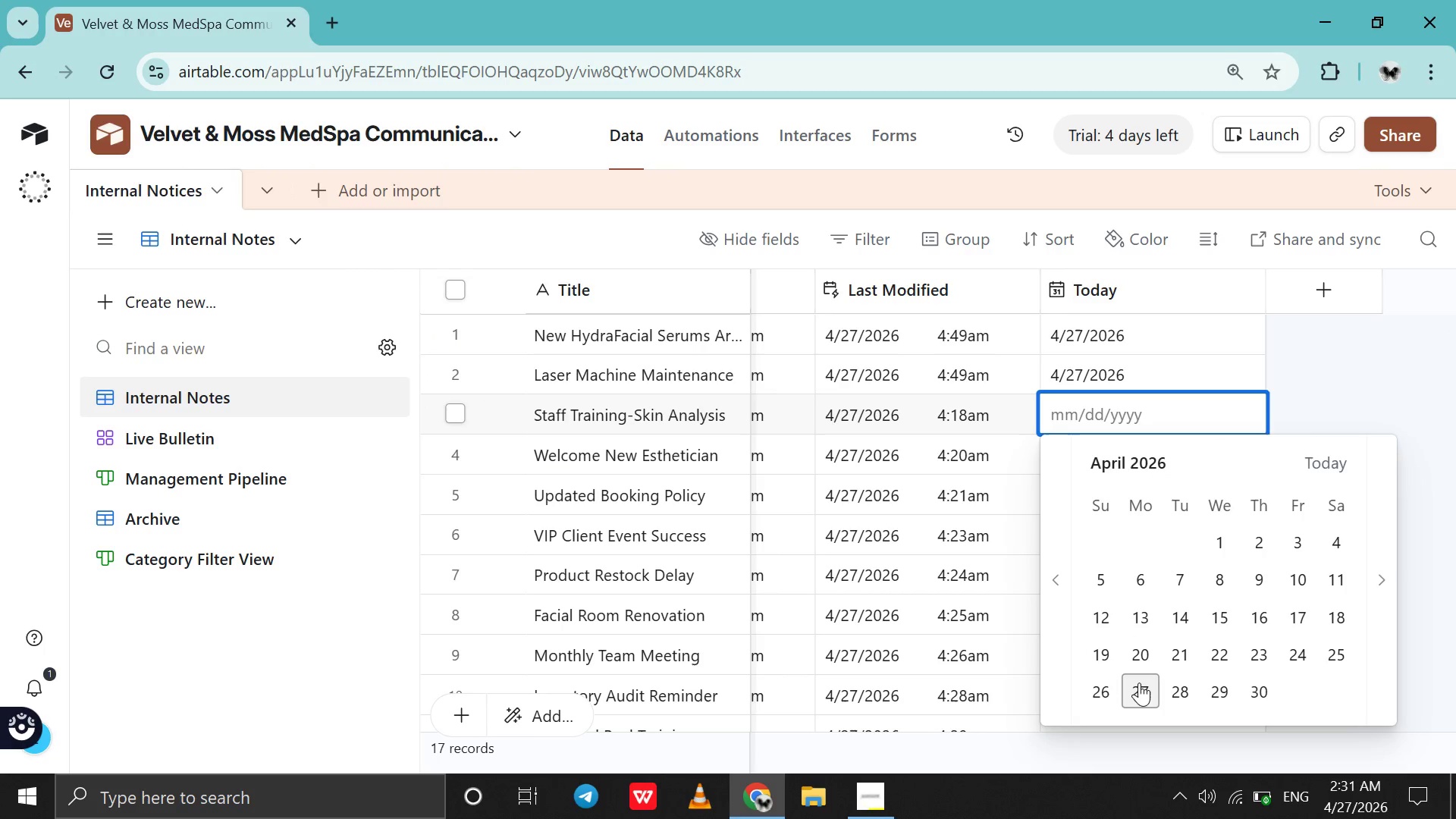 
left_click([1139, 682])
 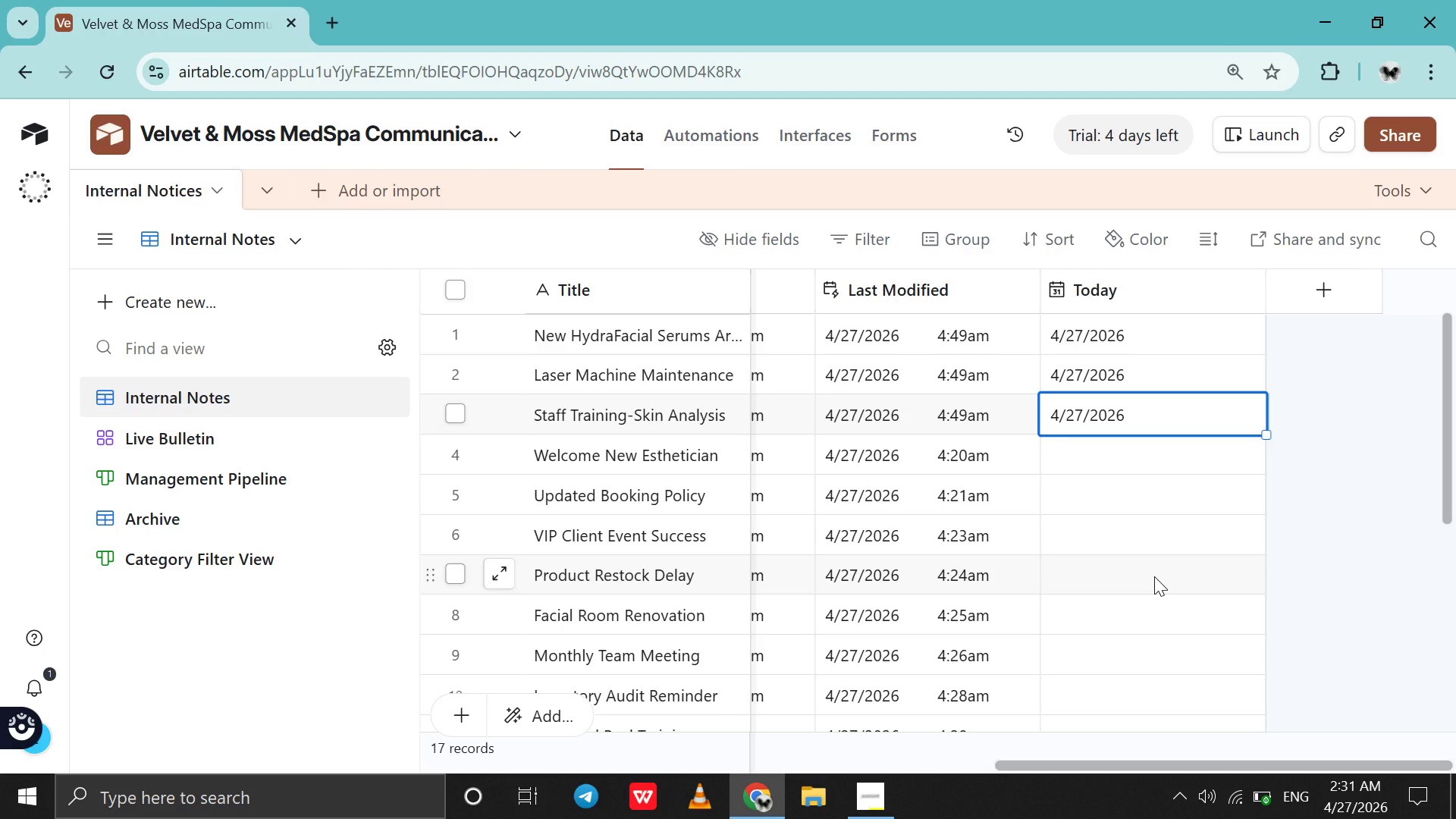 
key(Enter)
 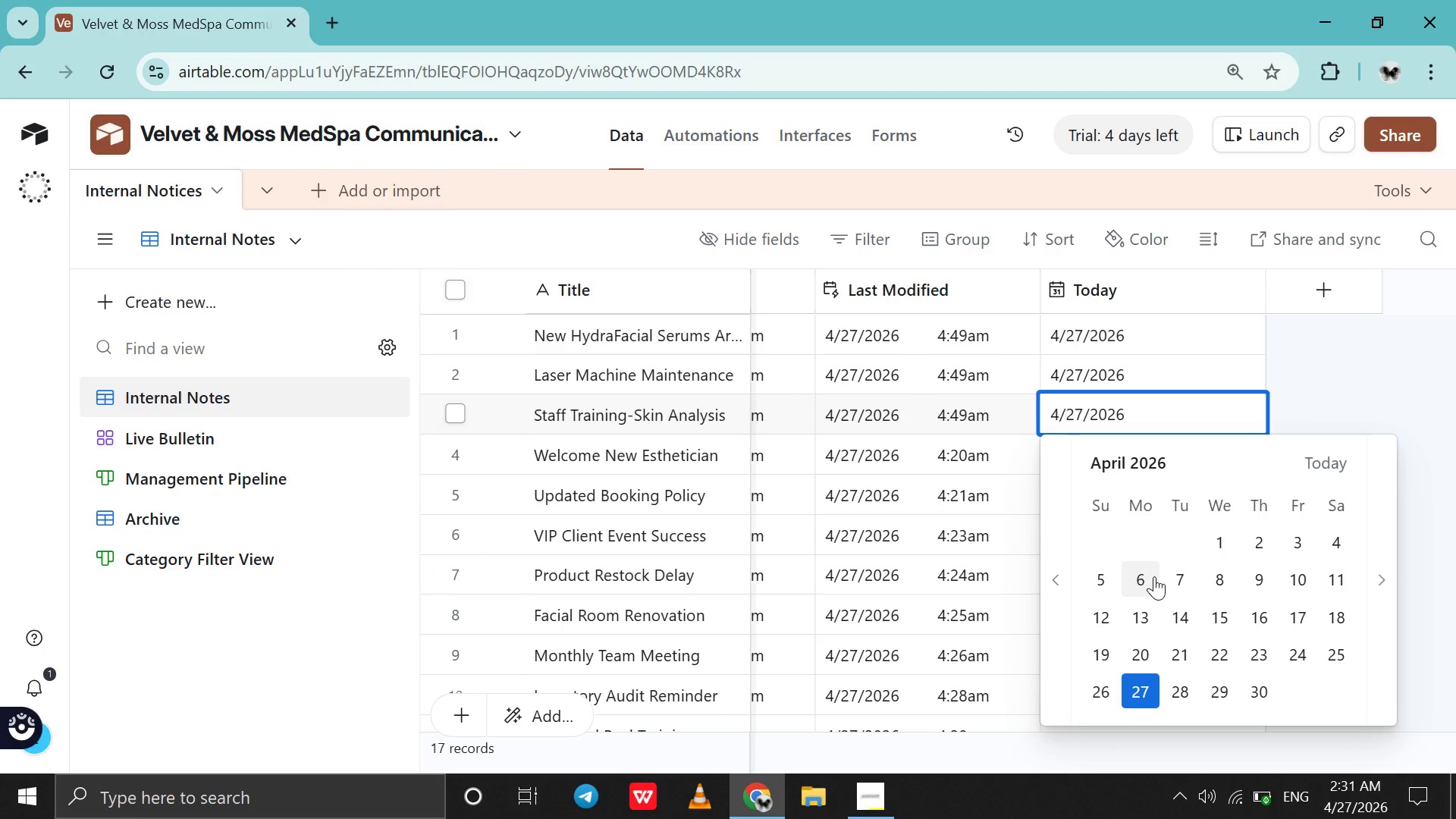 
key(Enter)
 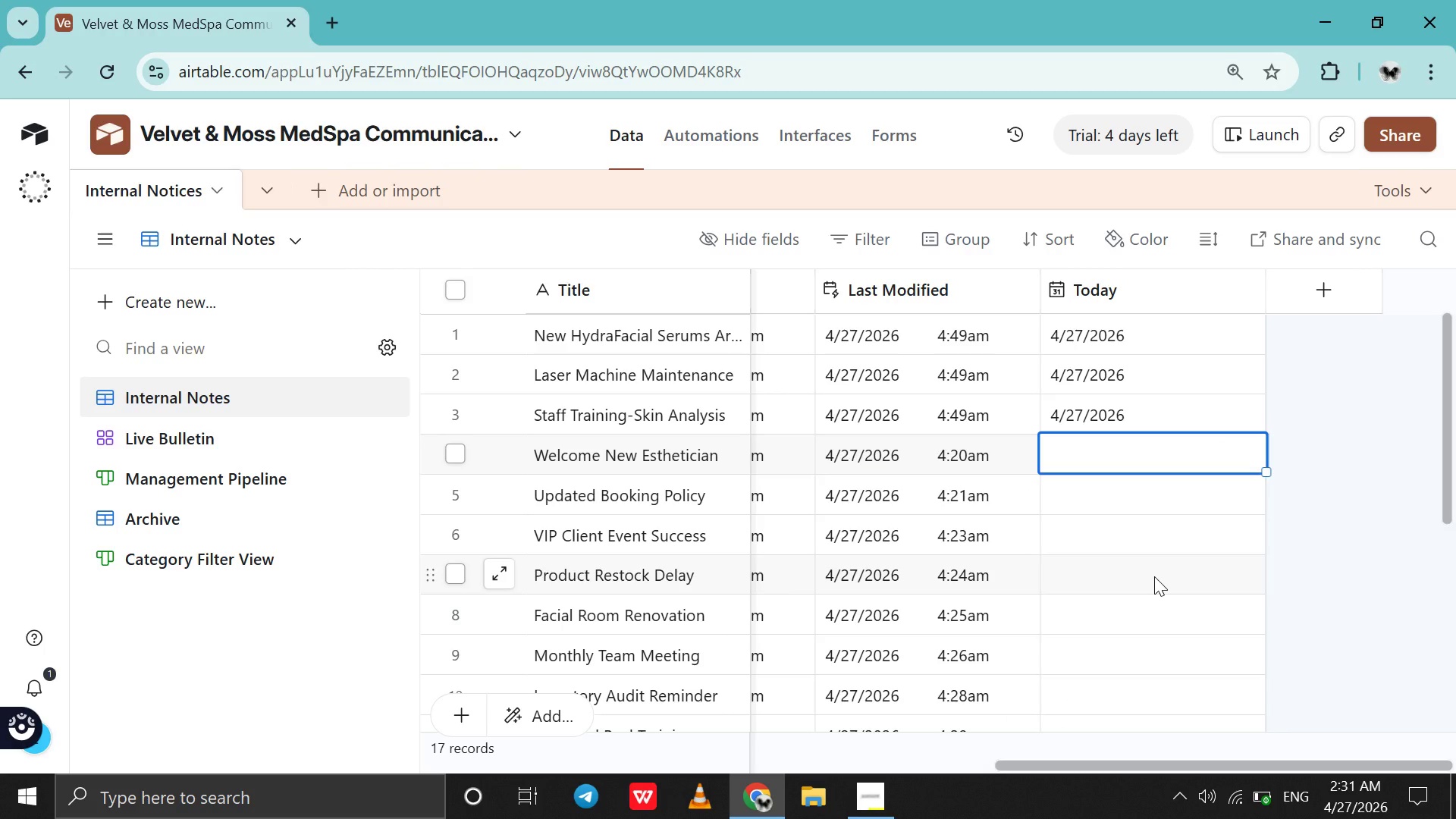 
key(Enter)
 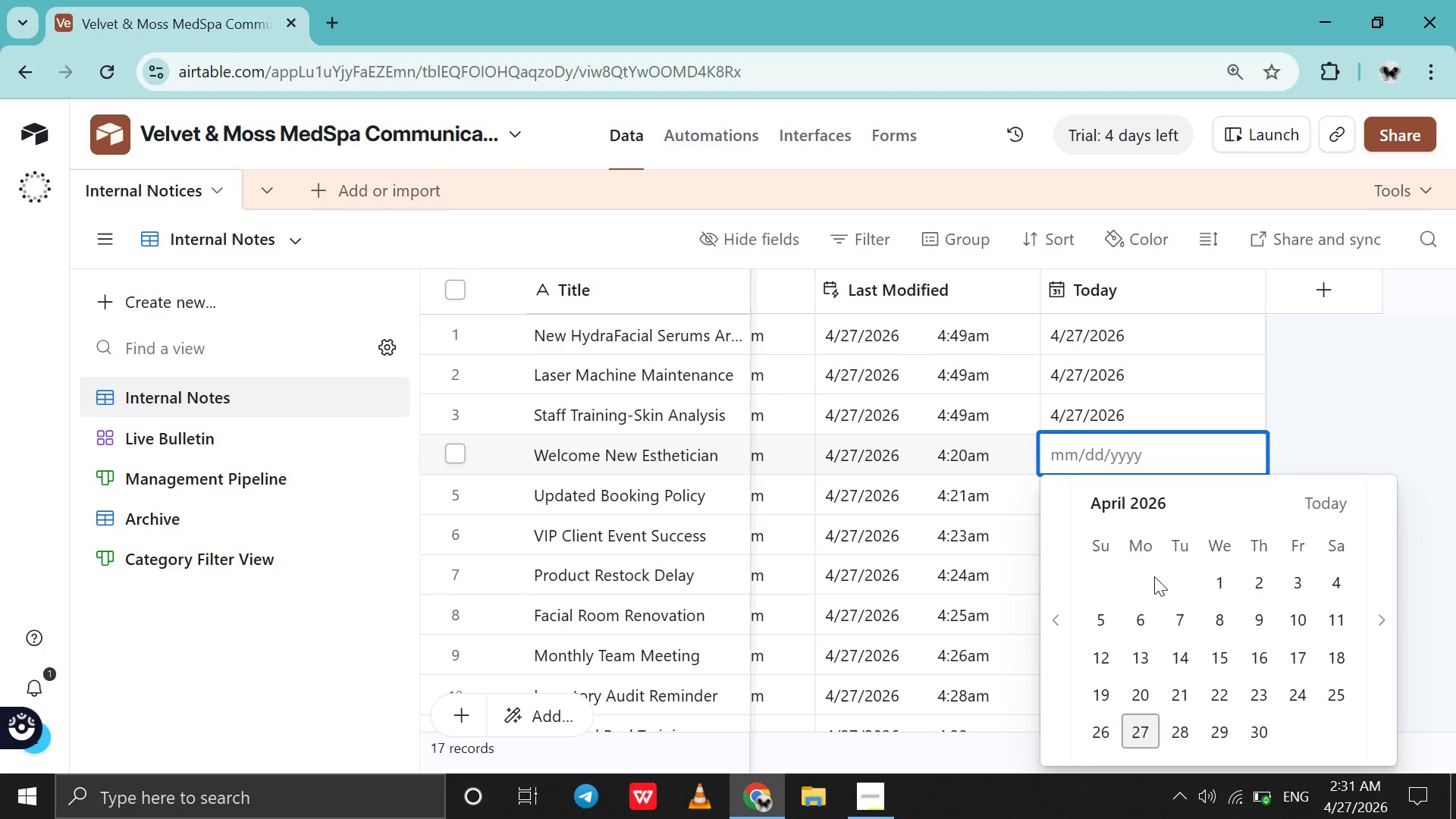 
key(Enter)
 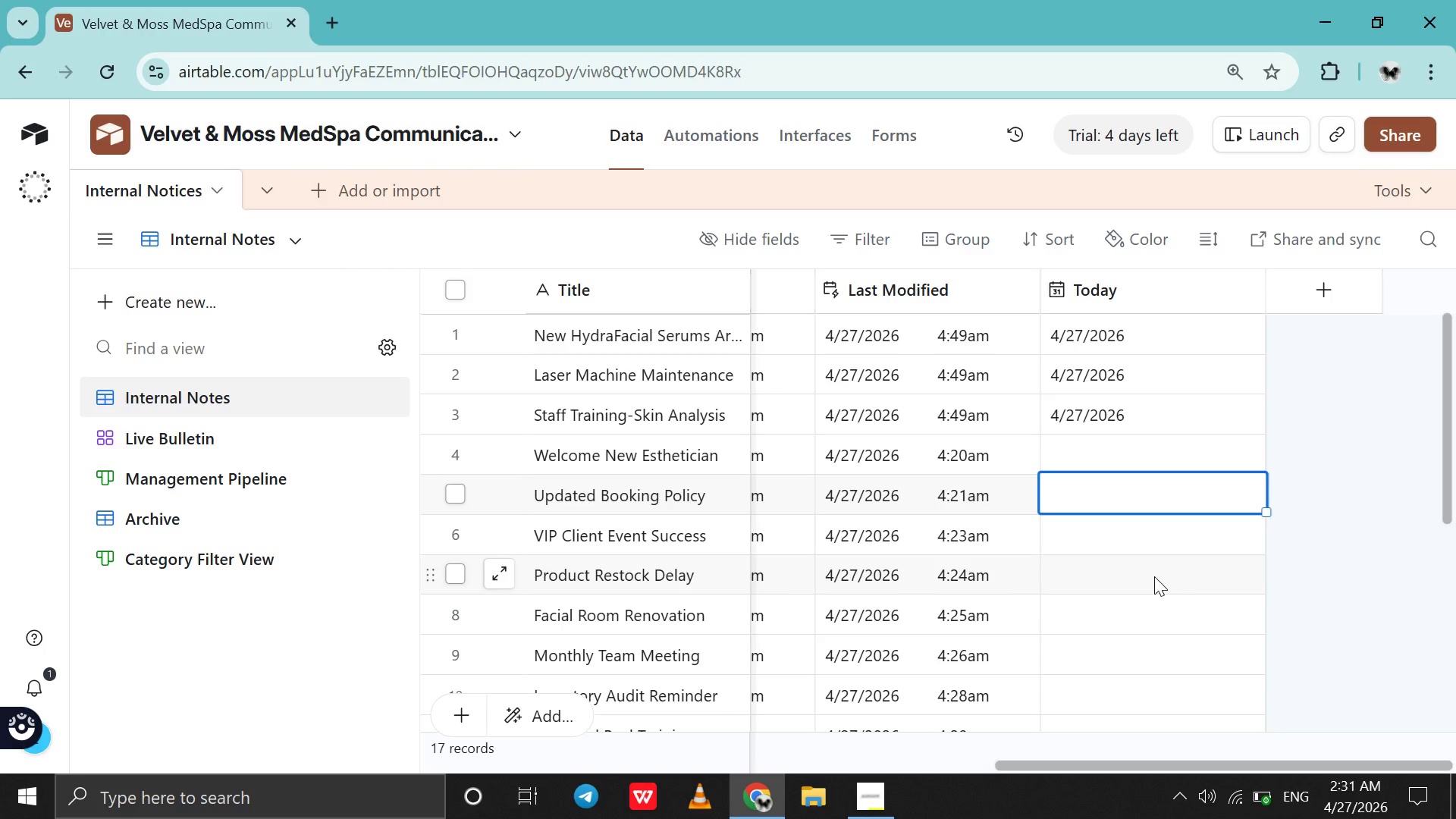 
key(Enter)
 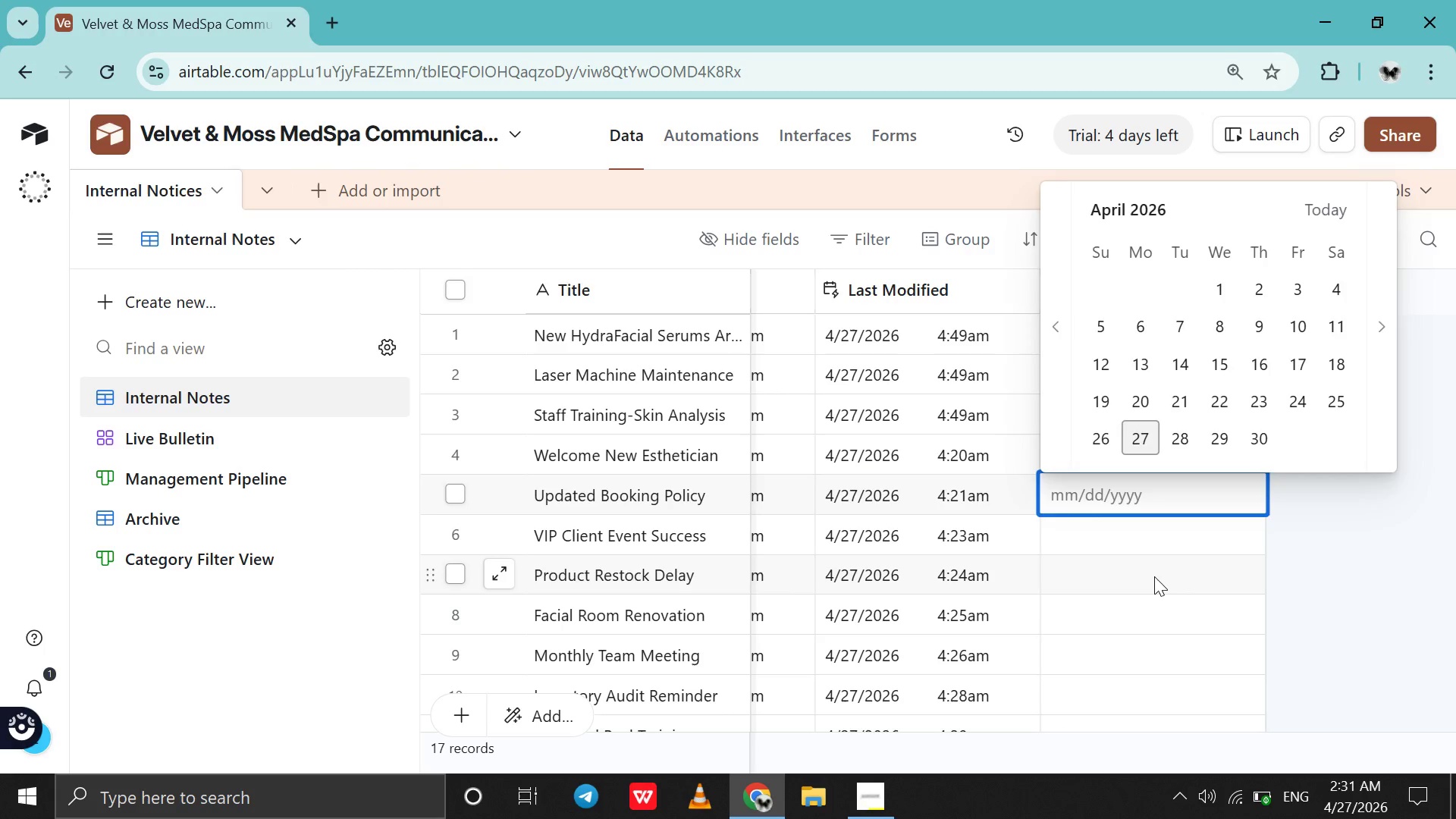 
key(Enter)
 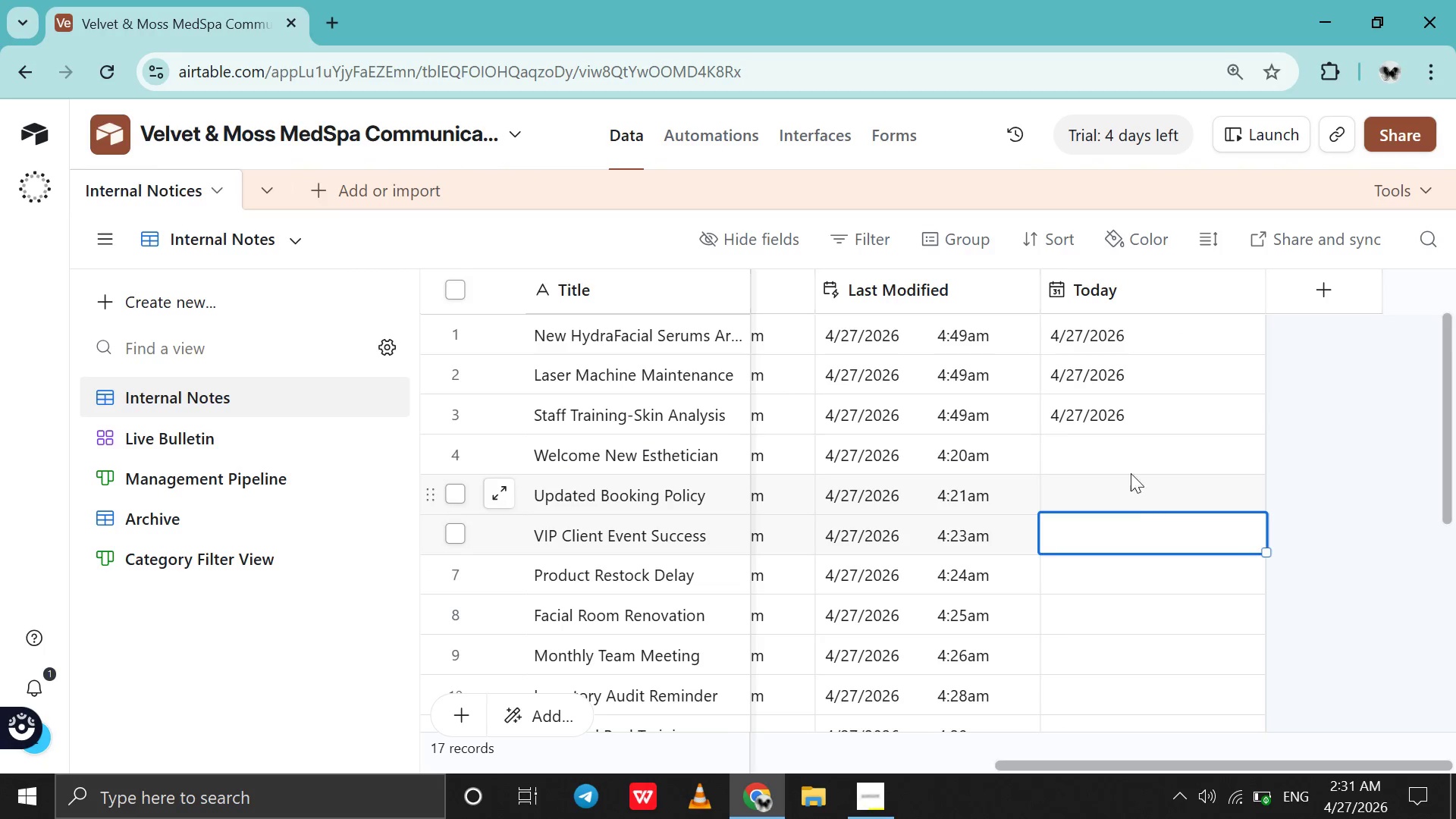 
double_click([1112, 453])
 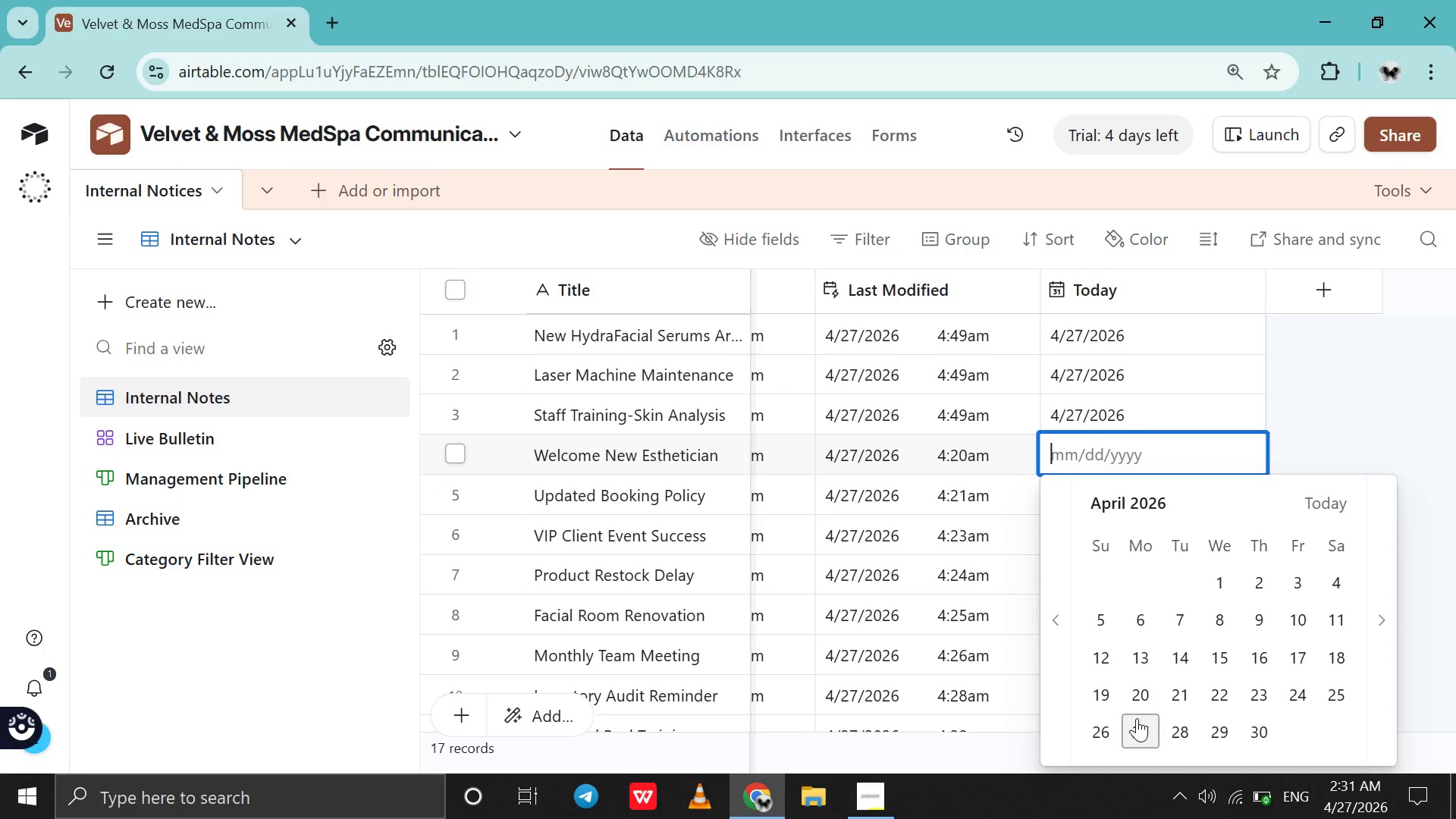 
left_click([1137, 718])
 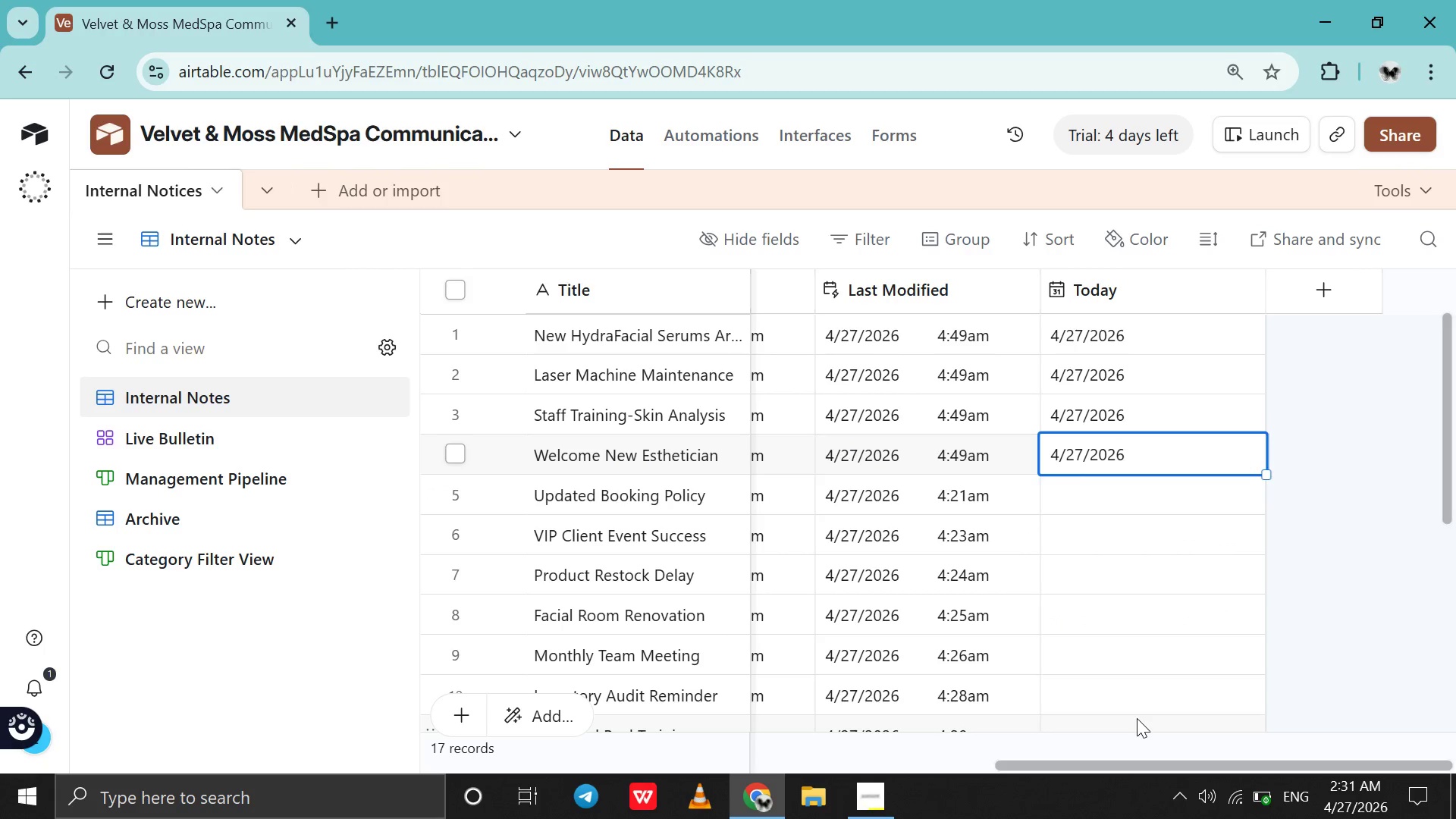 
key(Enter)
 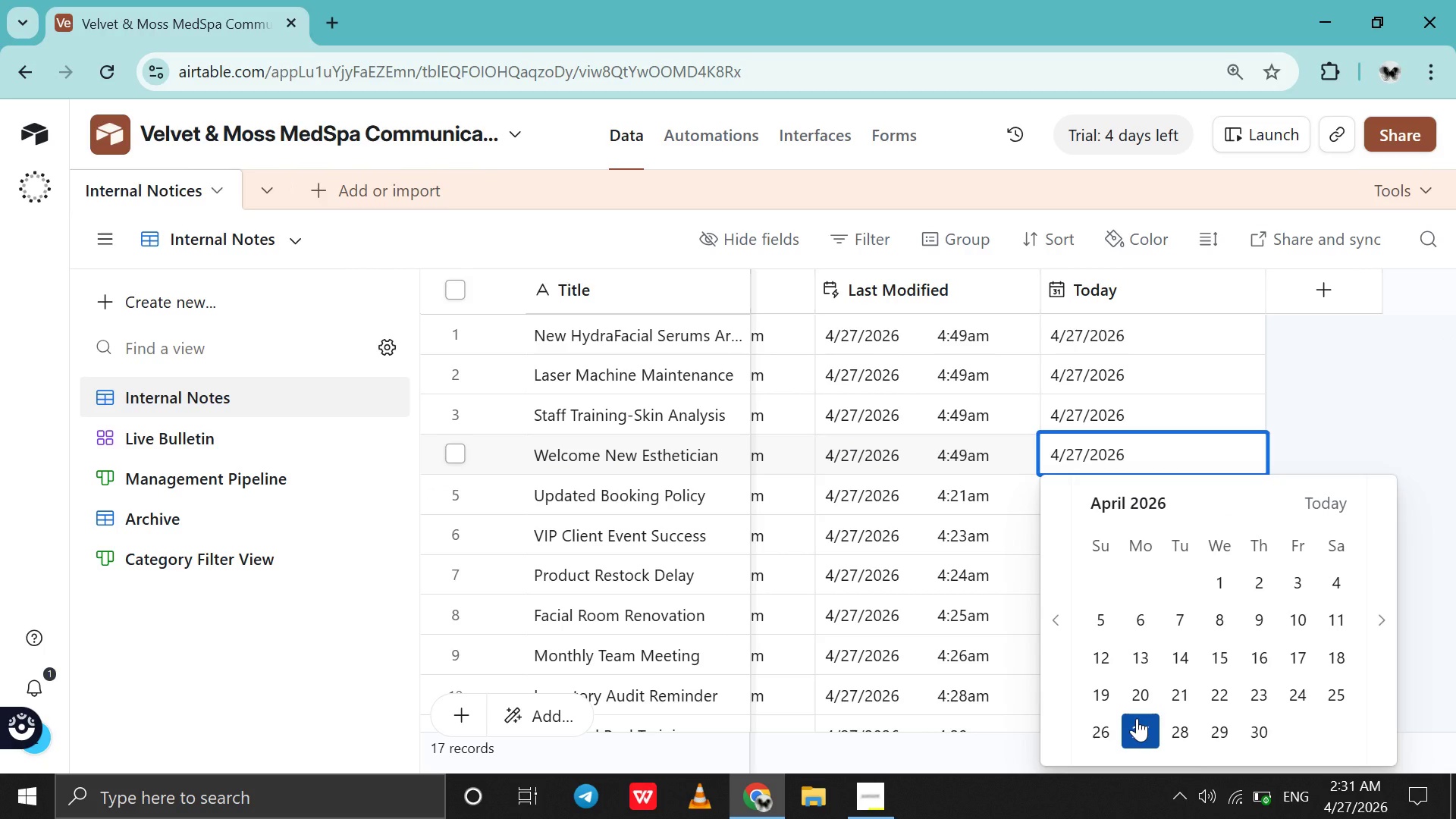 
key(Enter)
 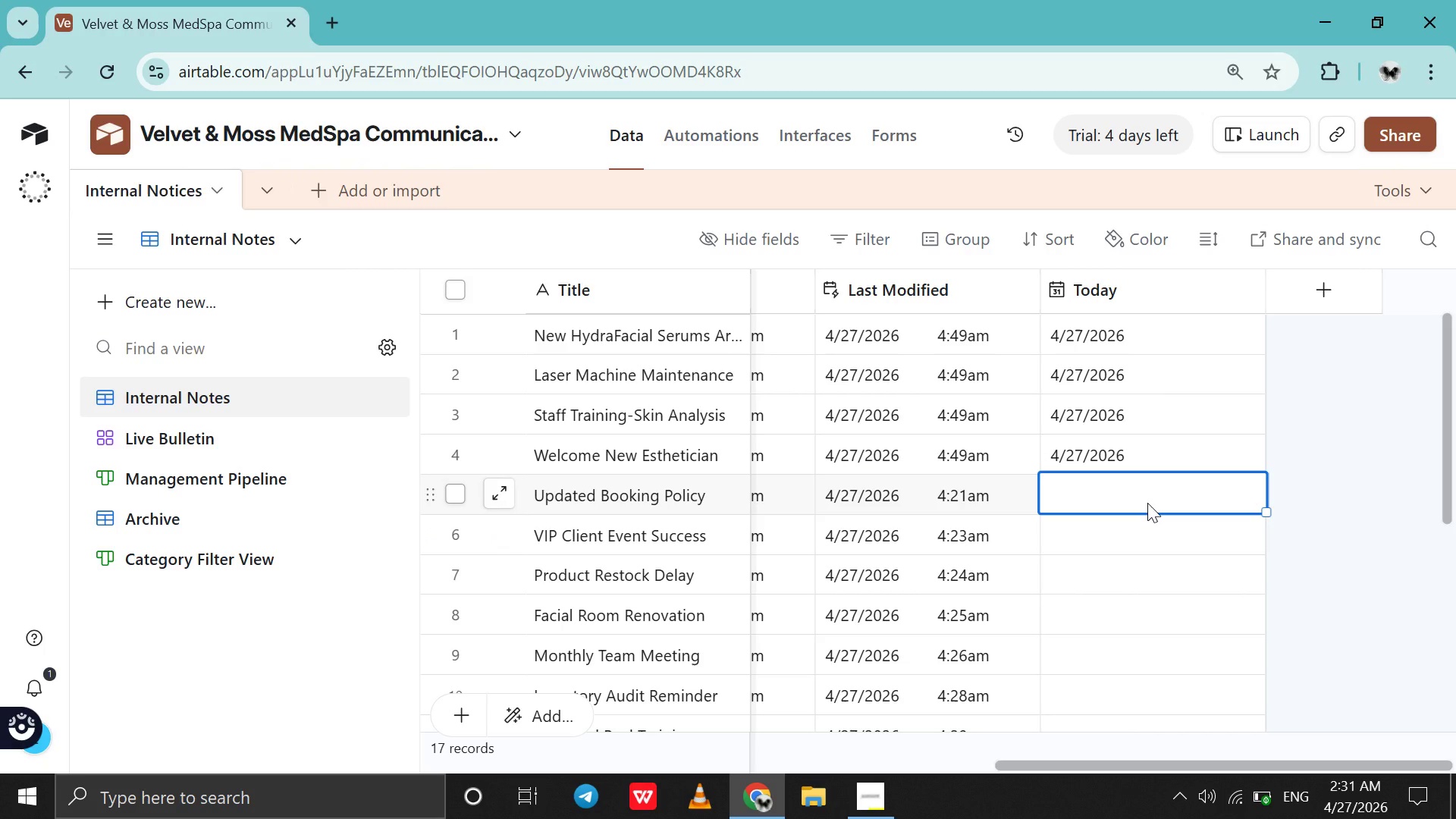 
double_click([1147, 503])
 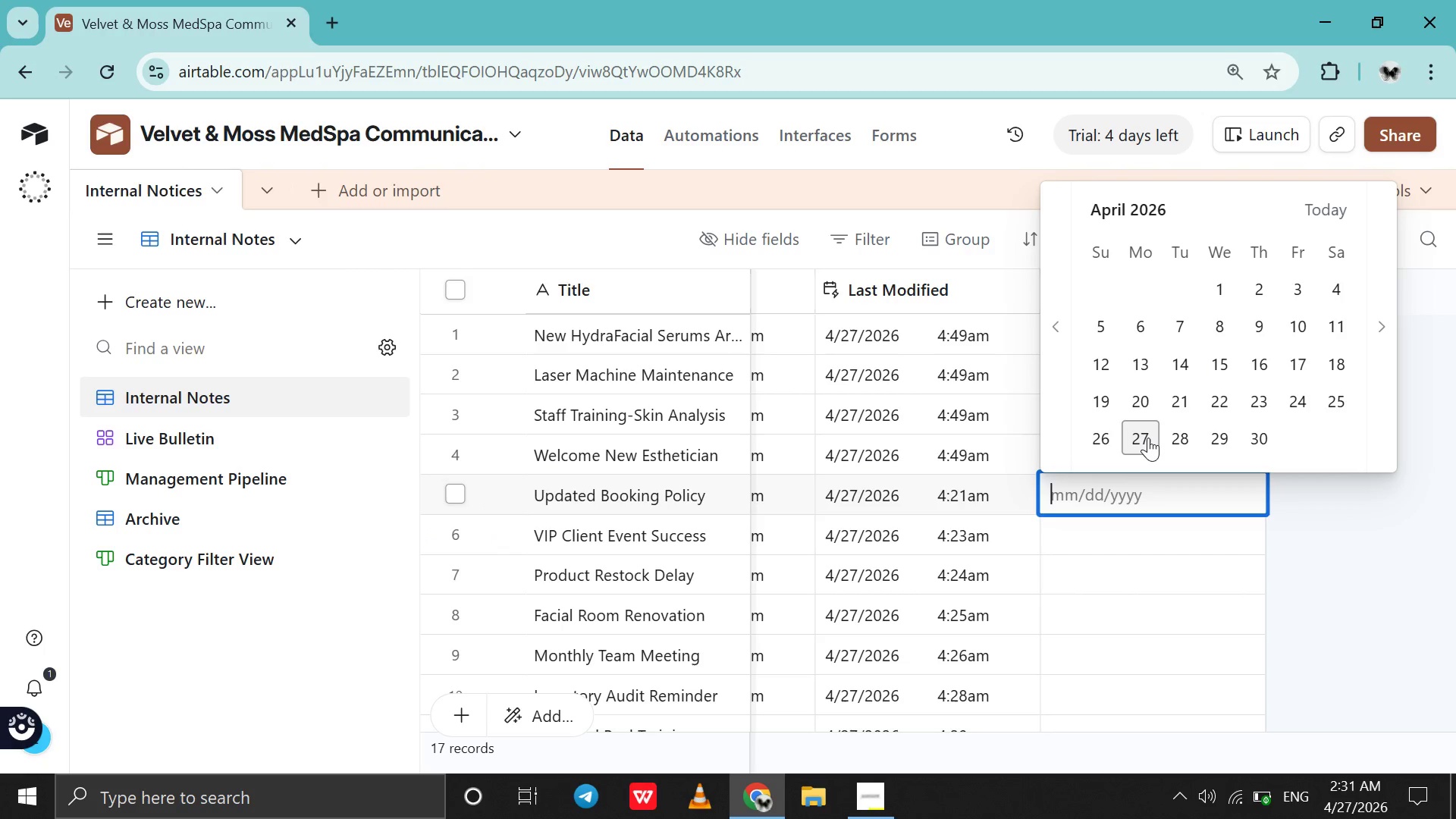 
left_click([1148, 439])
 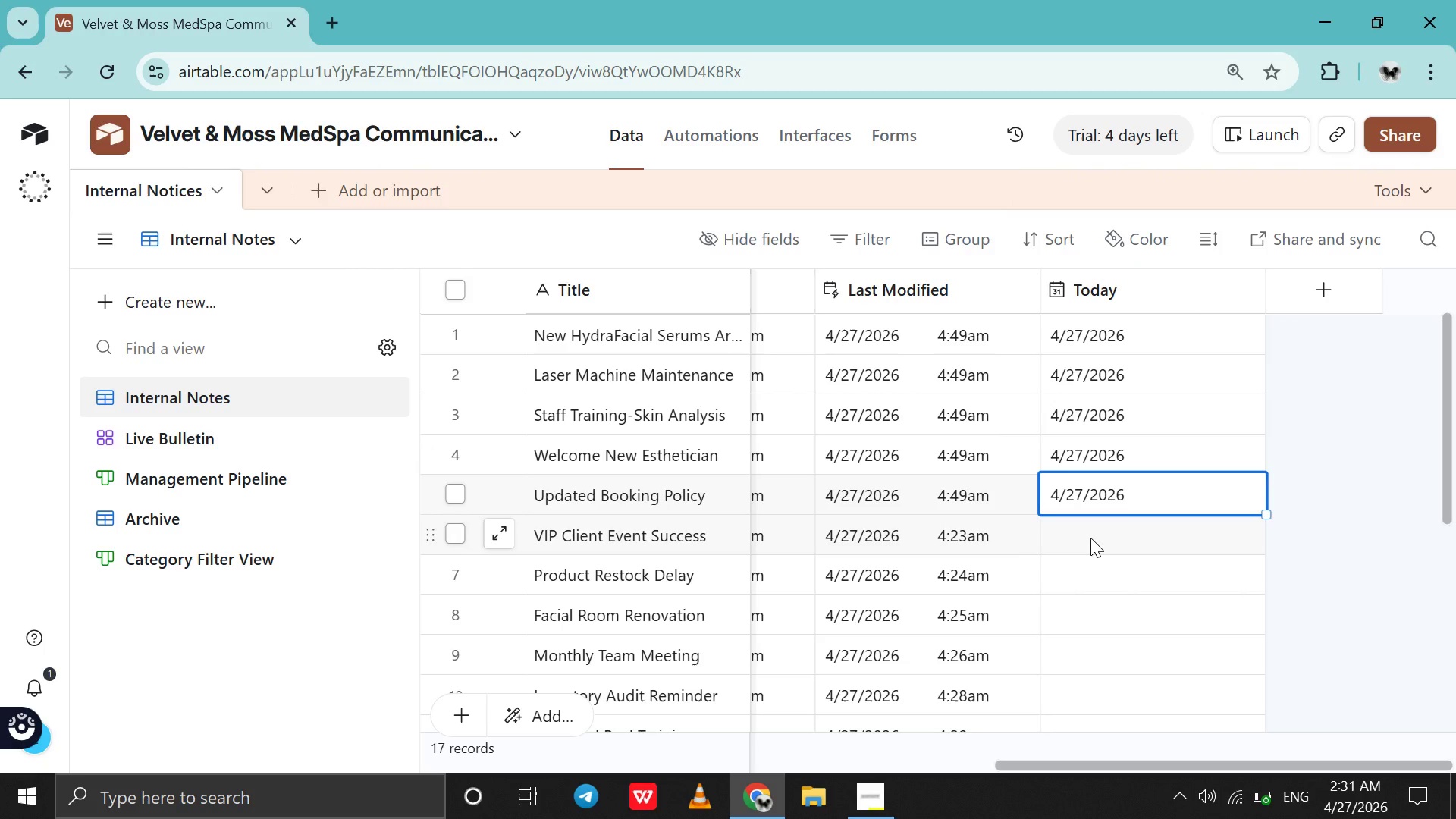 
double_click([1090, 538])
 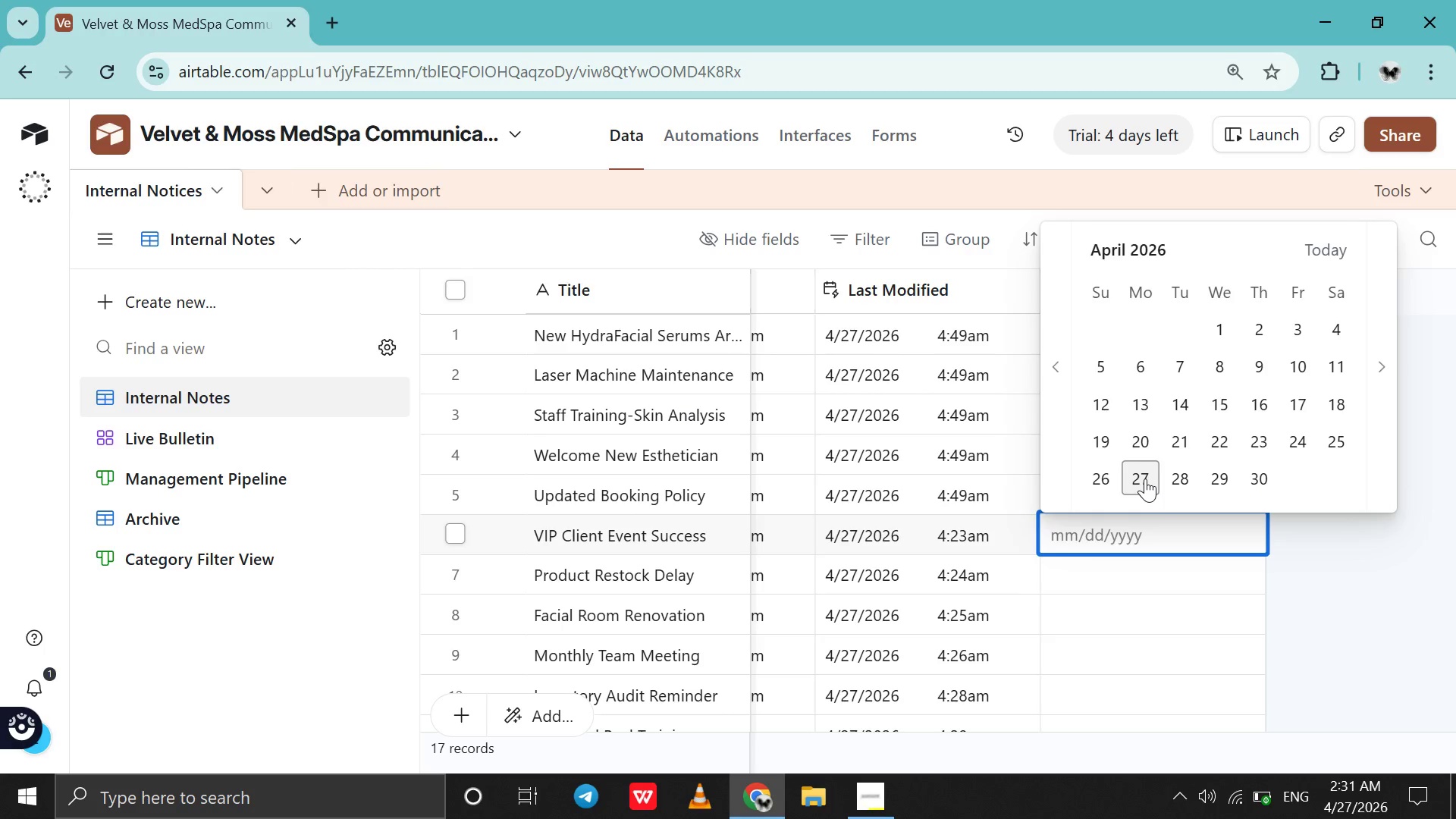 
left_click([1145, 479])
 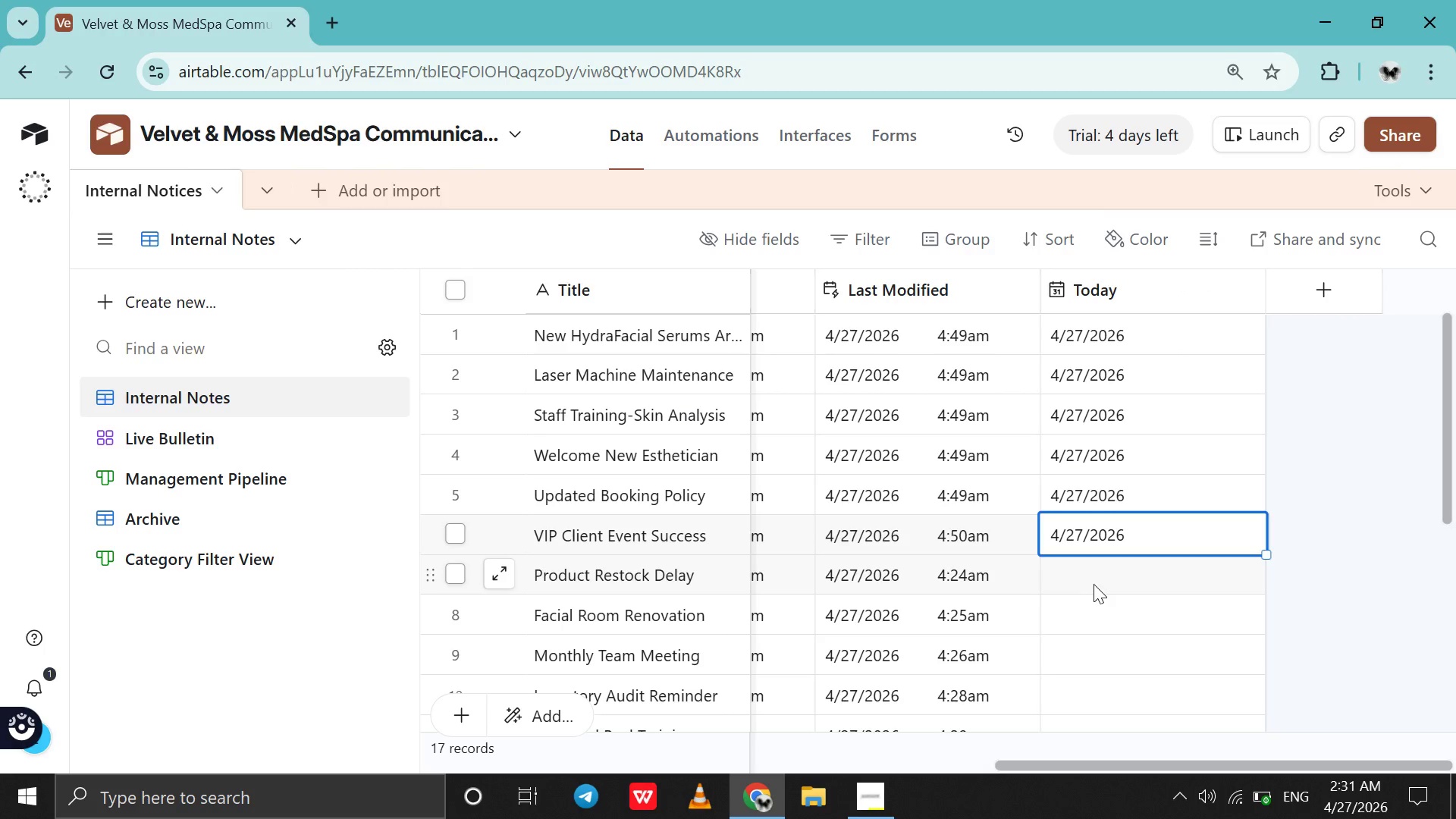 
double_click([1094, 584])
 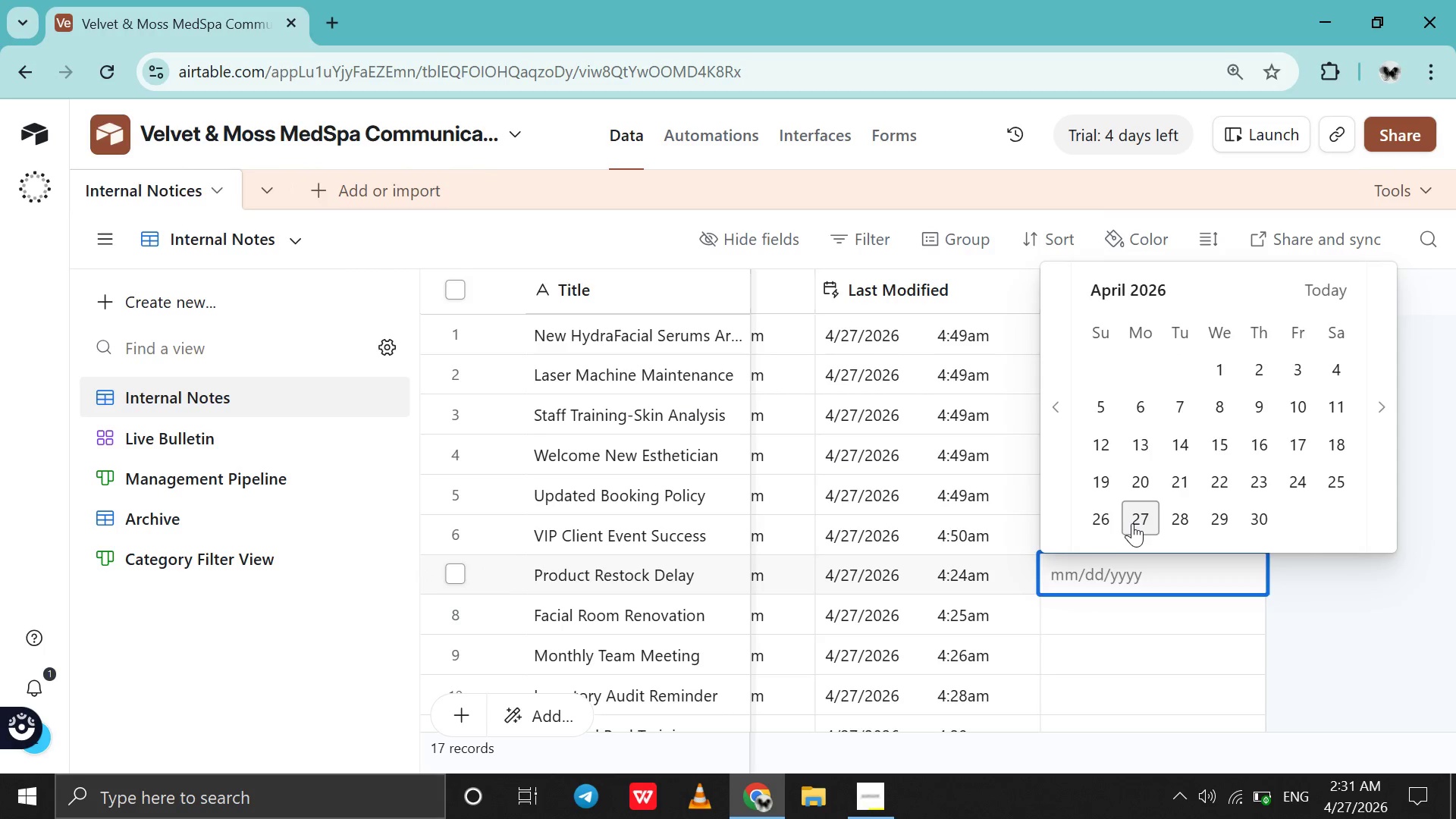 
left_click([1132, 523])
 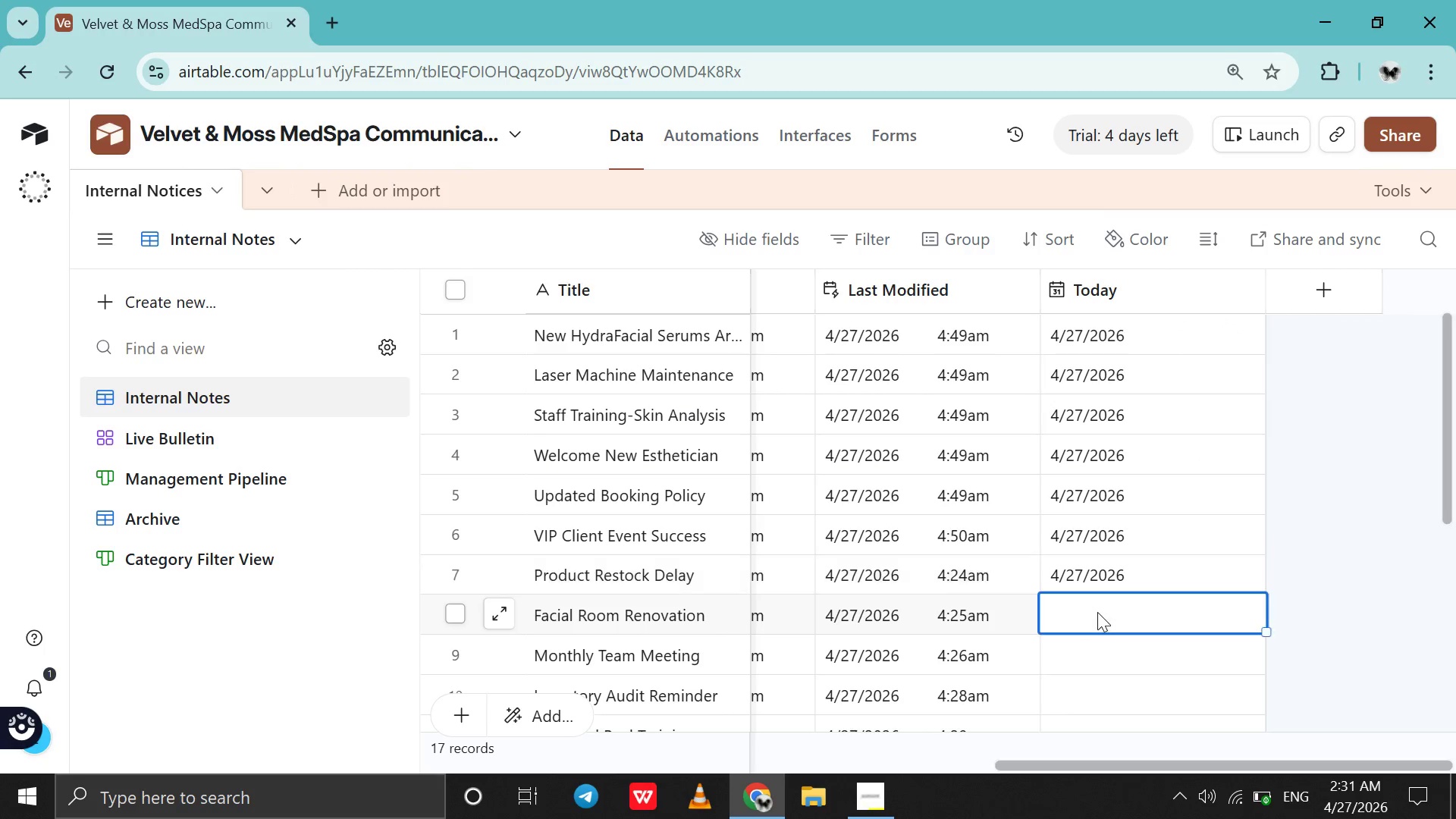 
double_click([1097, 612])
 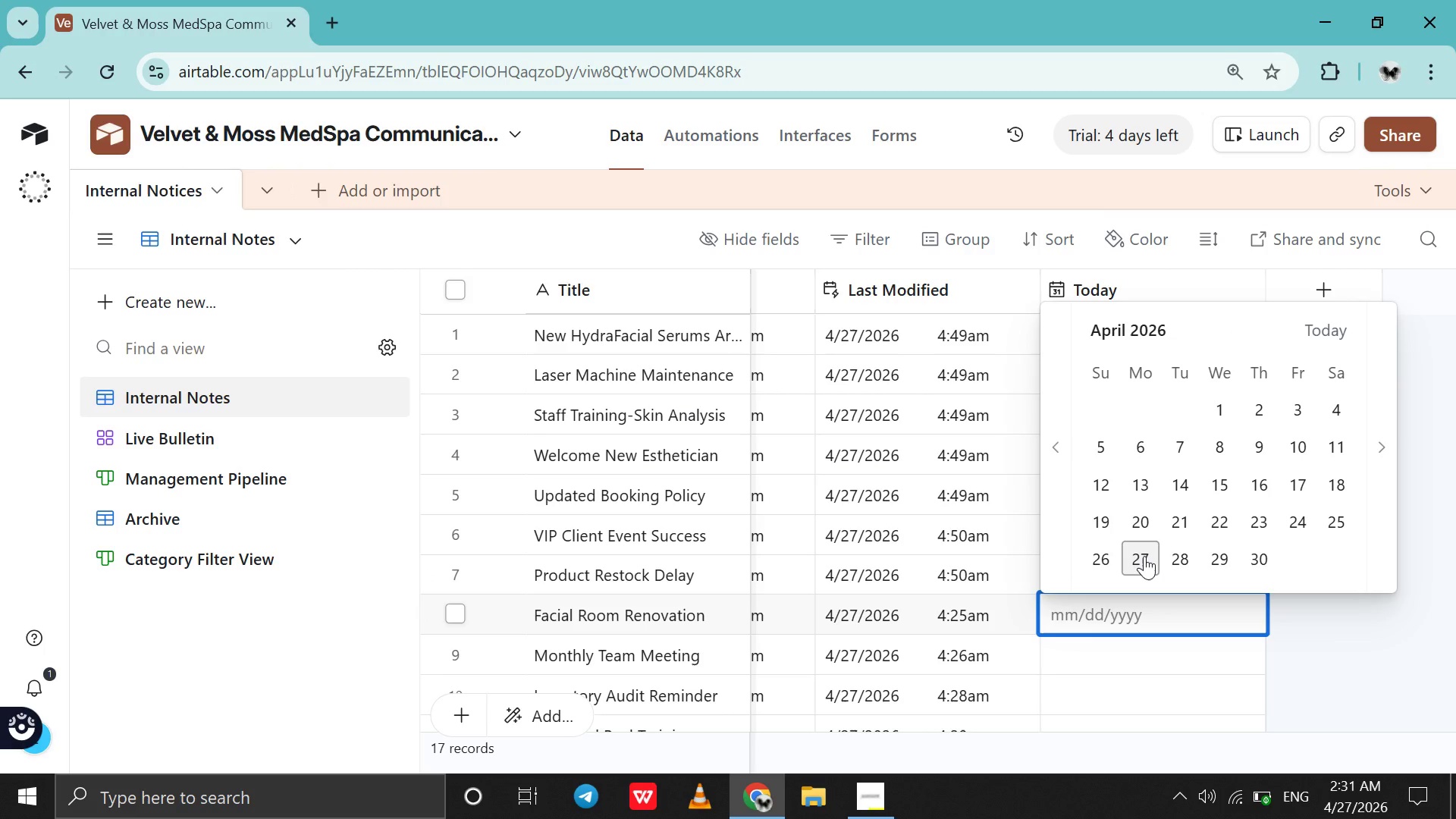 
left_click([1144, 556])
 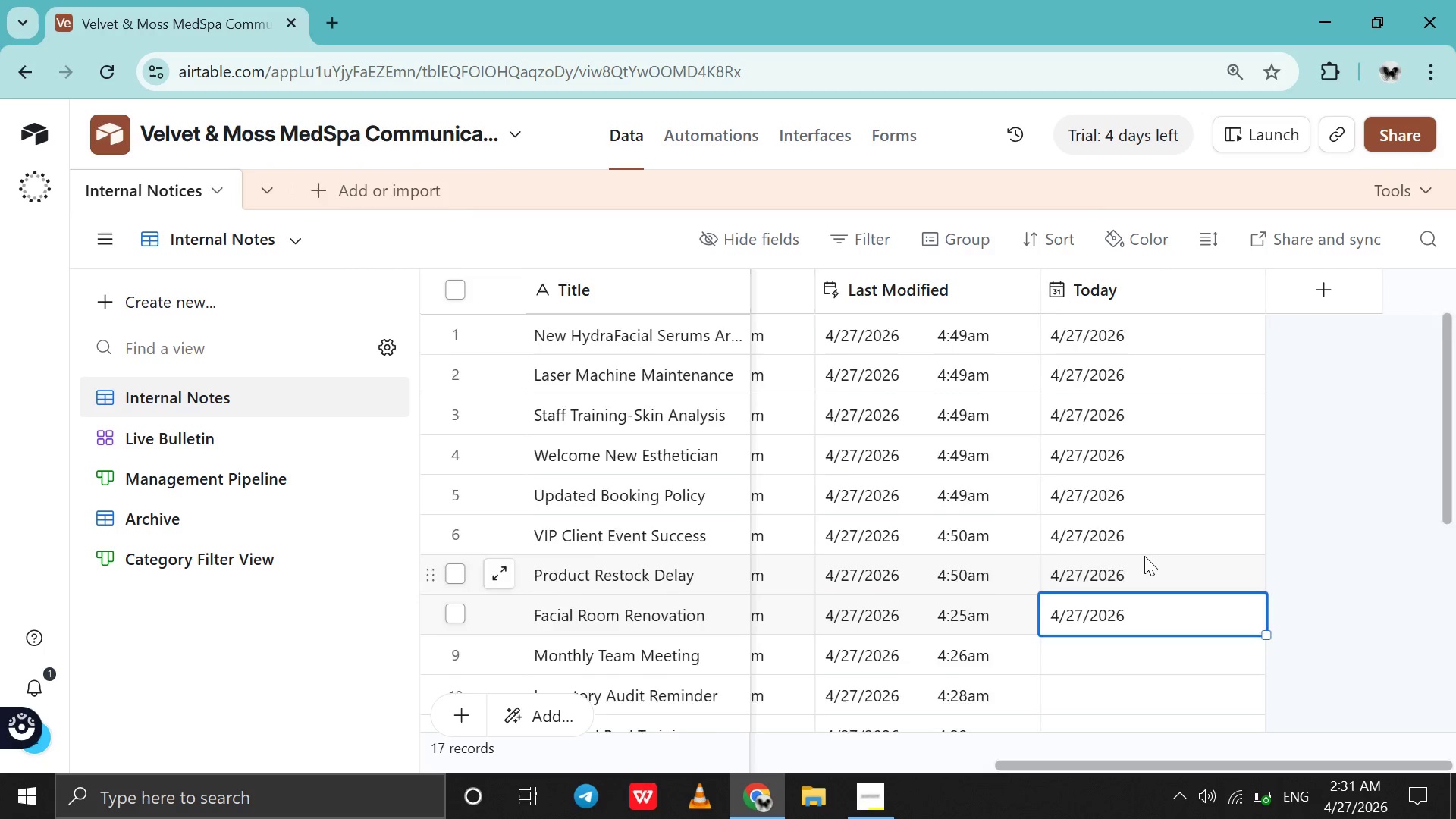 
scroll: coordinate [1144, 556], scroll_direction: down, amount: 3.0
 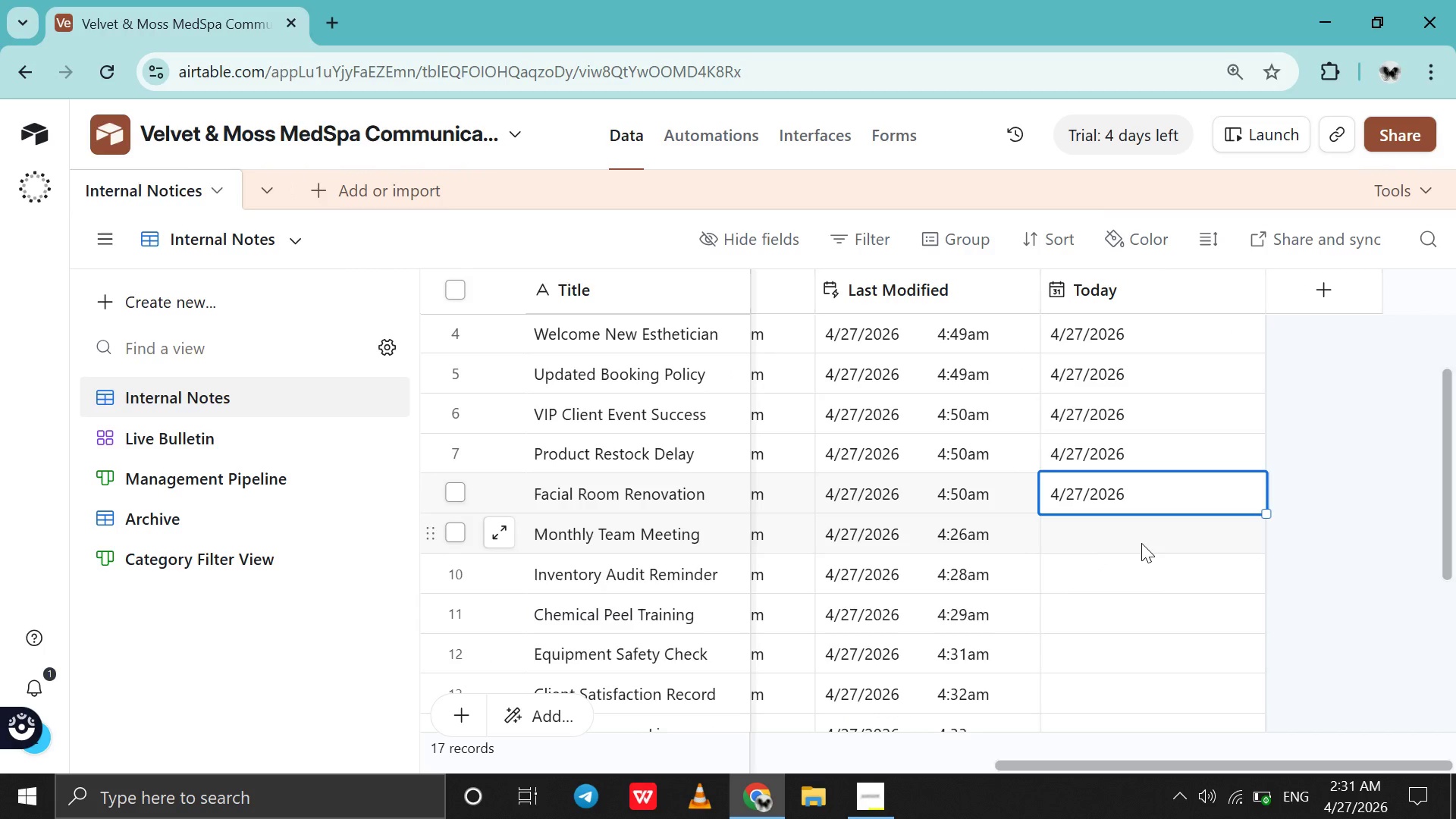 
double_click([1141, 543])
 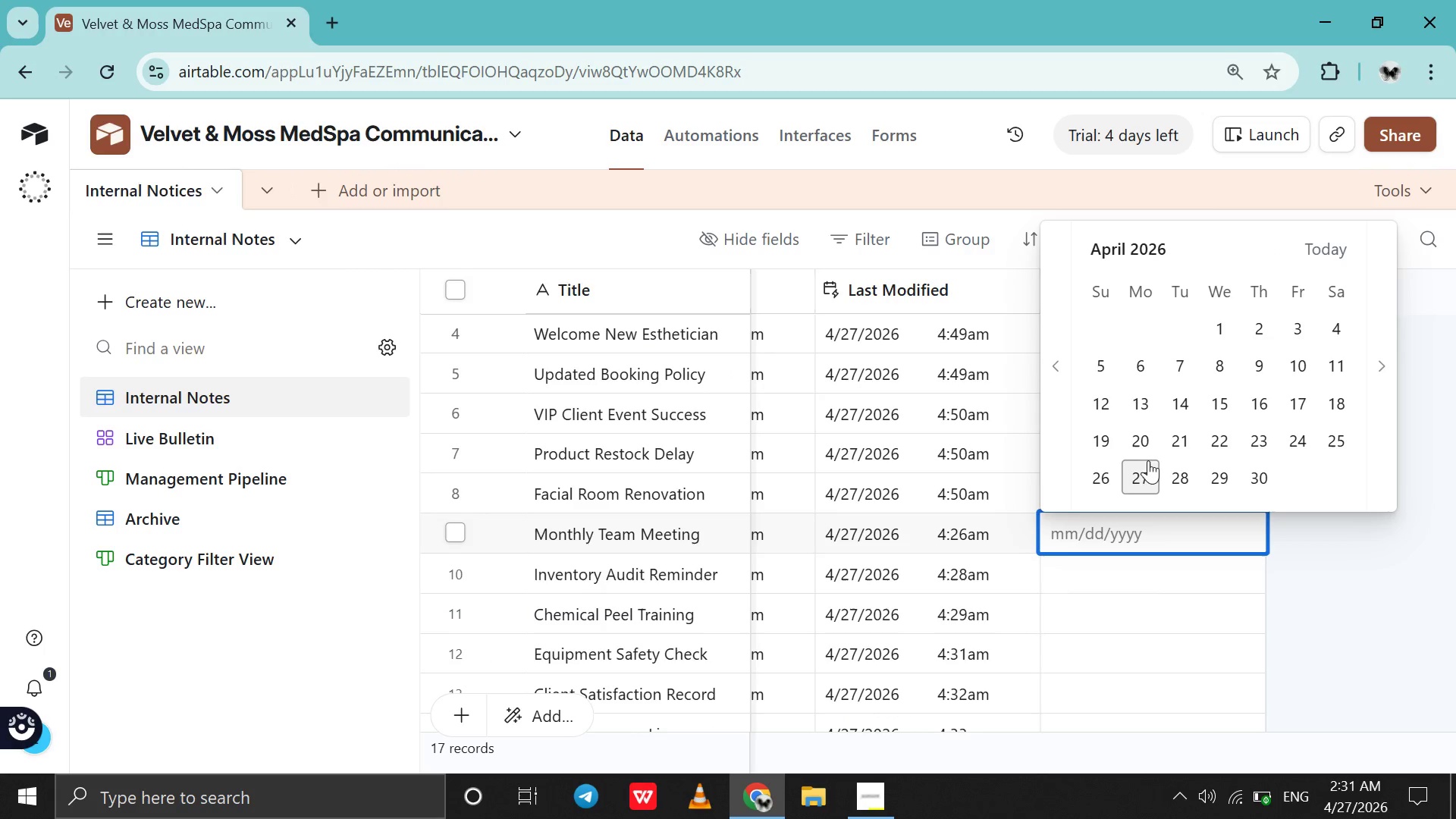 
left_click([1147, 463])
 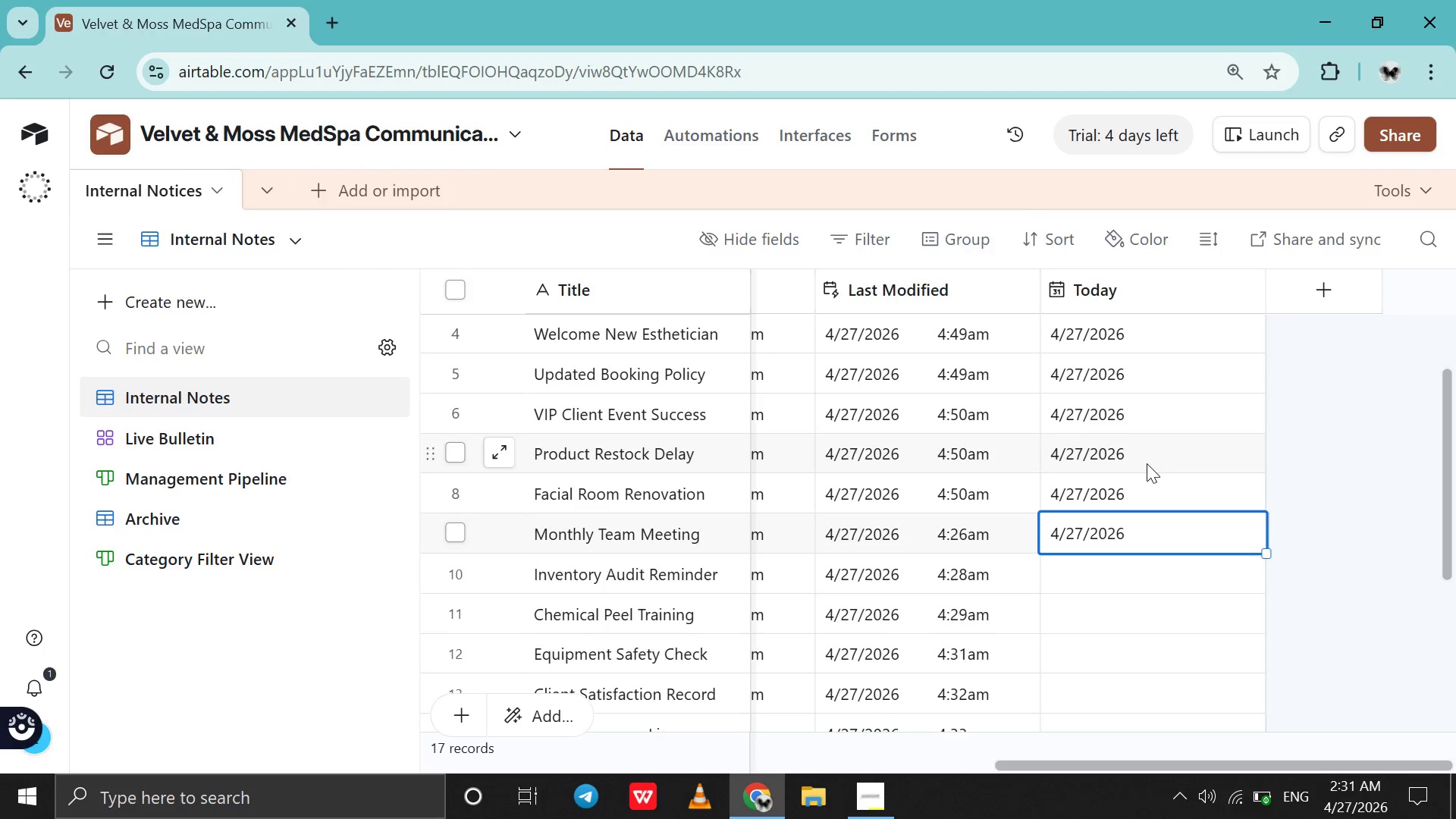 
left_click([1147, 463])
 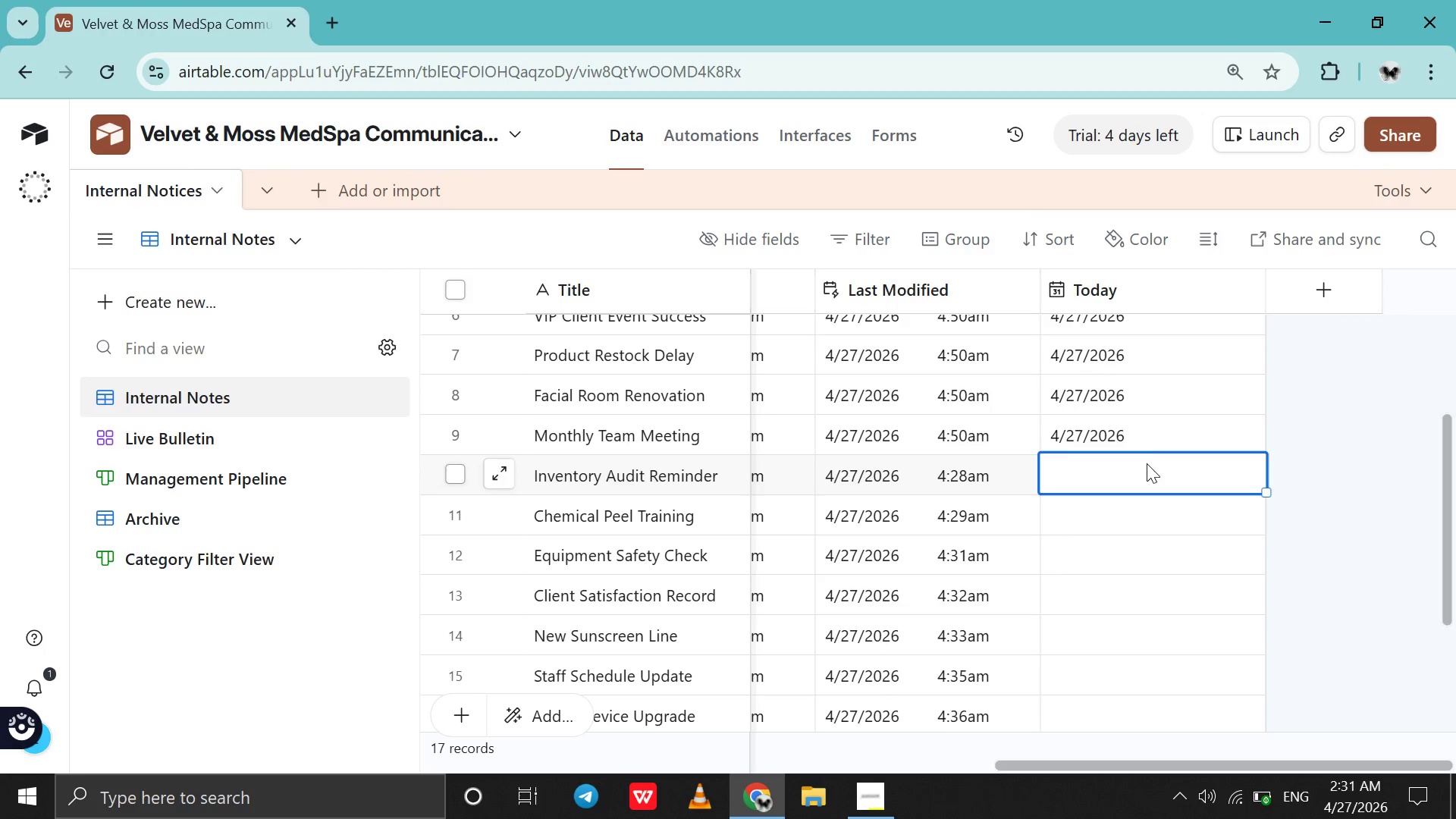 
scroll: coordinate [1147, 463], scroll_direction: down, amount: 3.0
 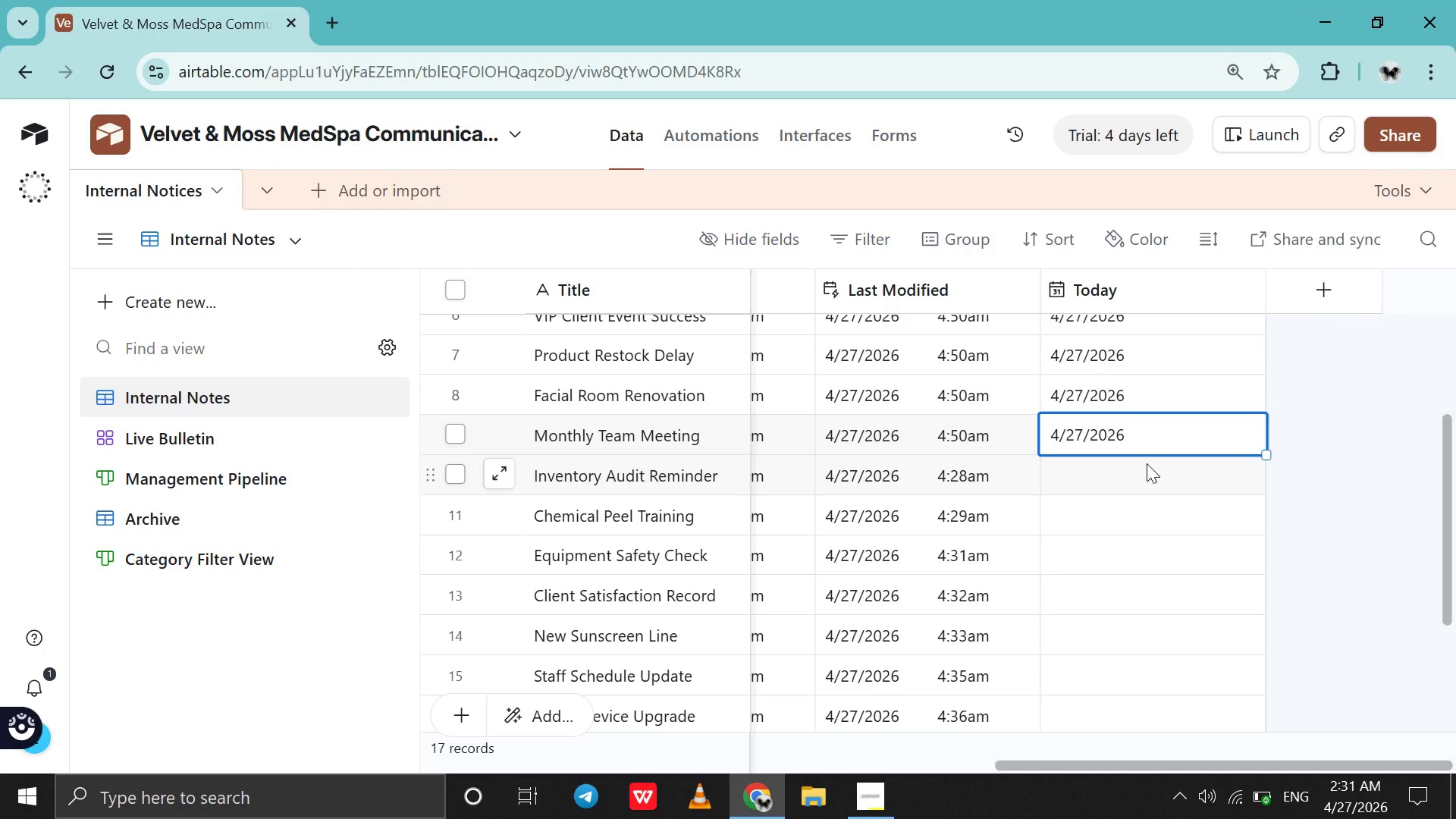 
double_click([1147, 463])
 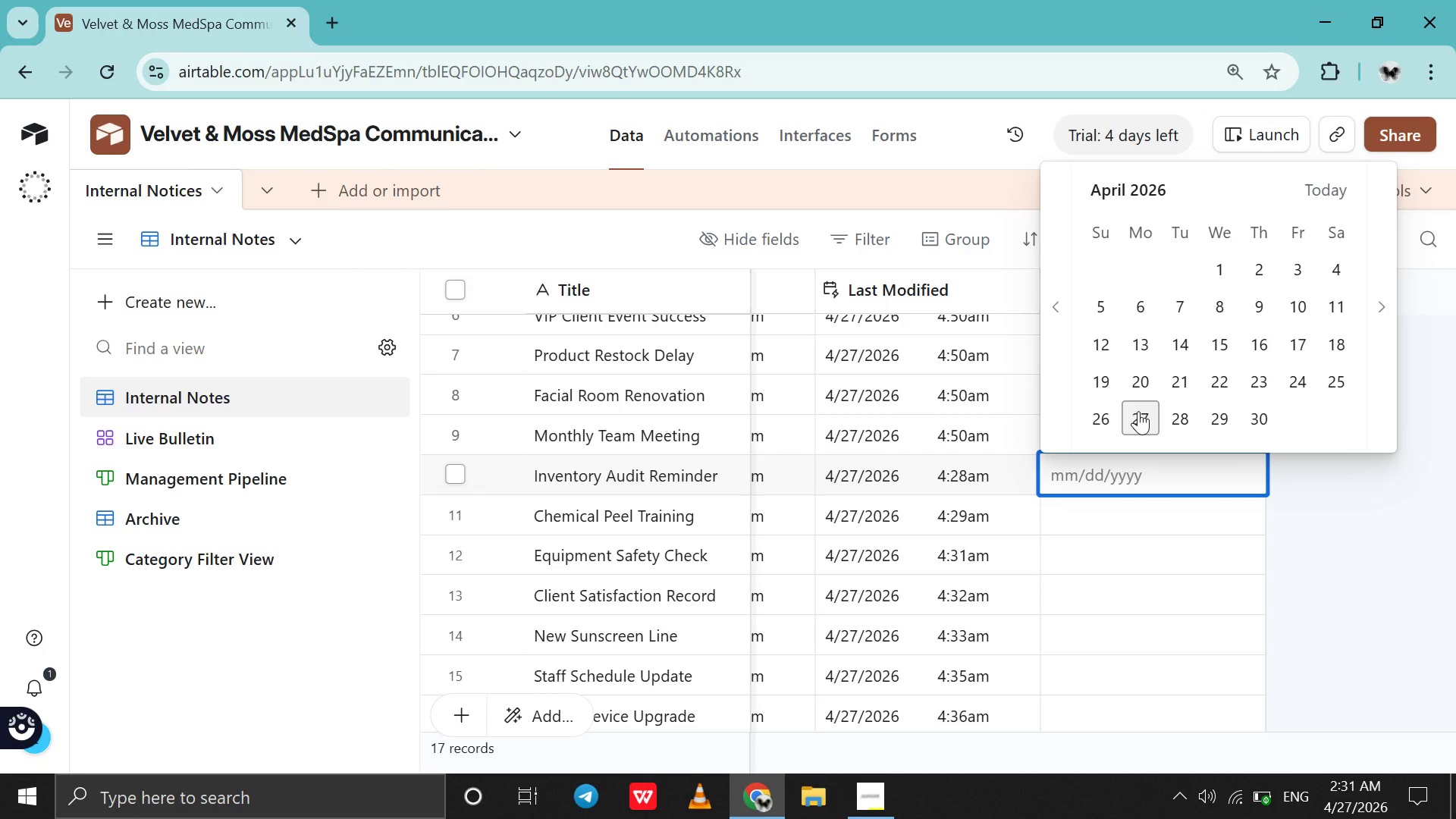 
left_click([1138, 411])
 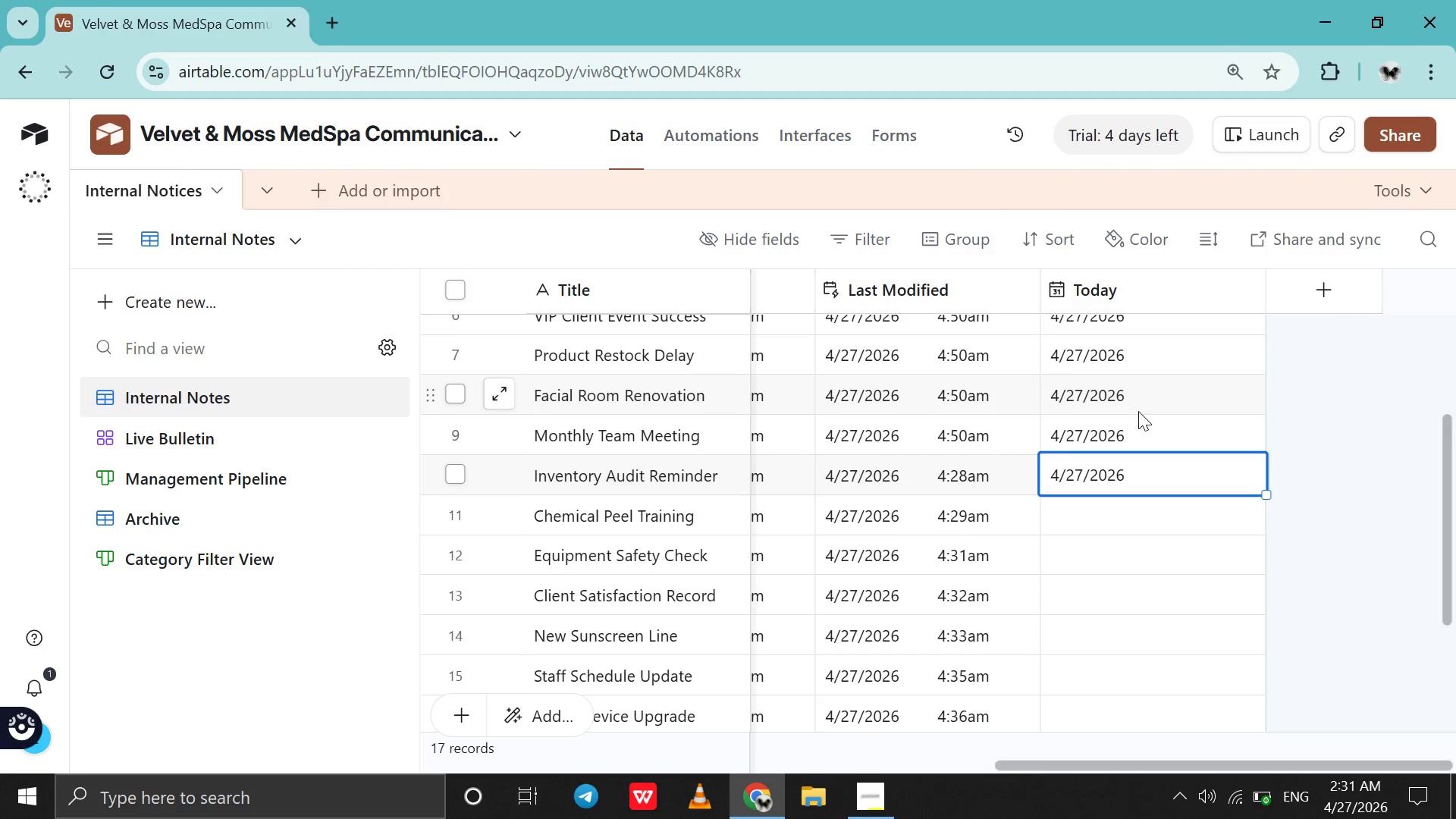 
scroll: coordinate [1138, 411], scroll_direction: down, amount: 4.0
 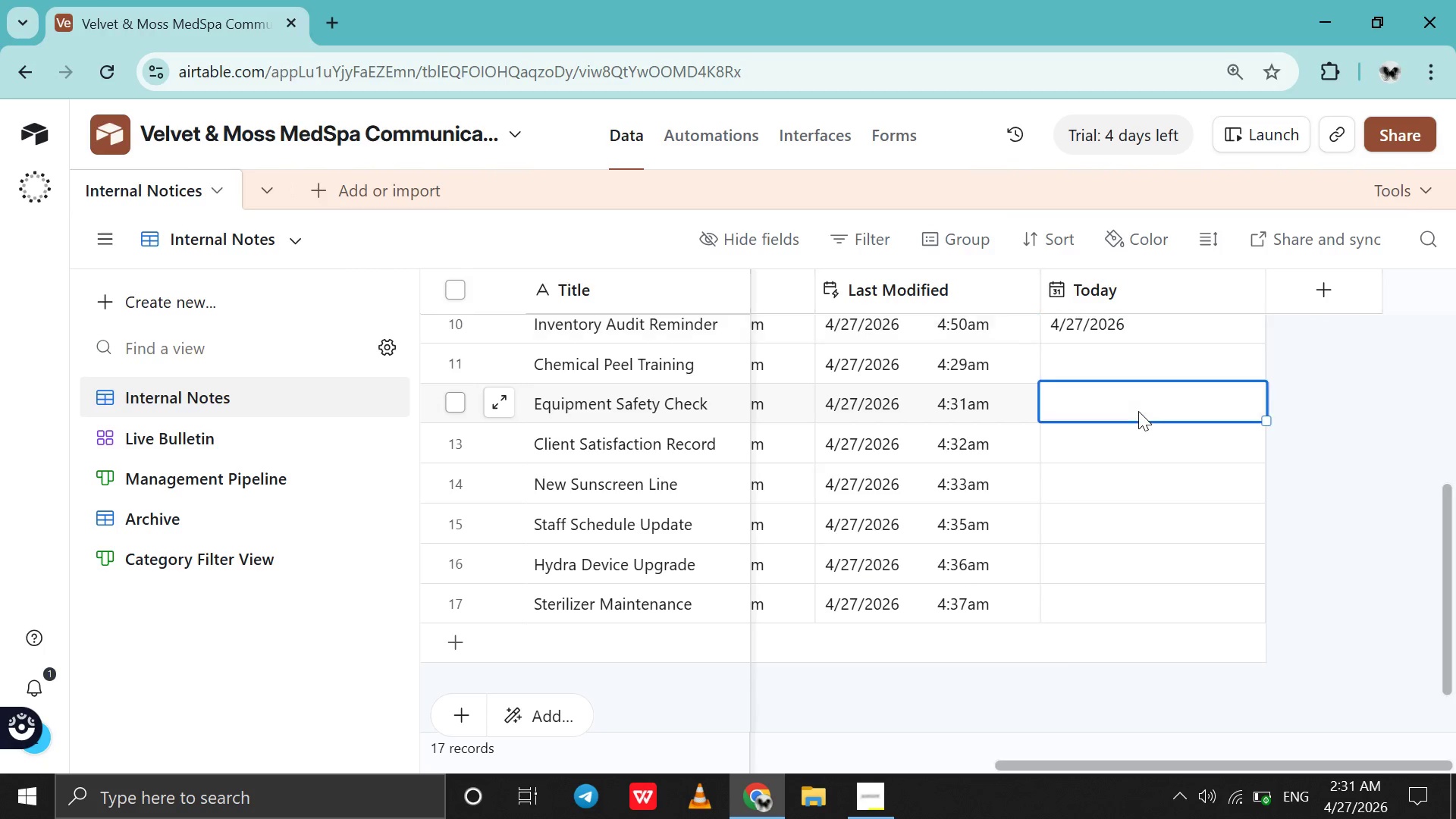 
double_click([1138, 411])
 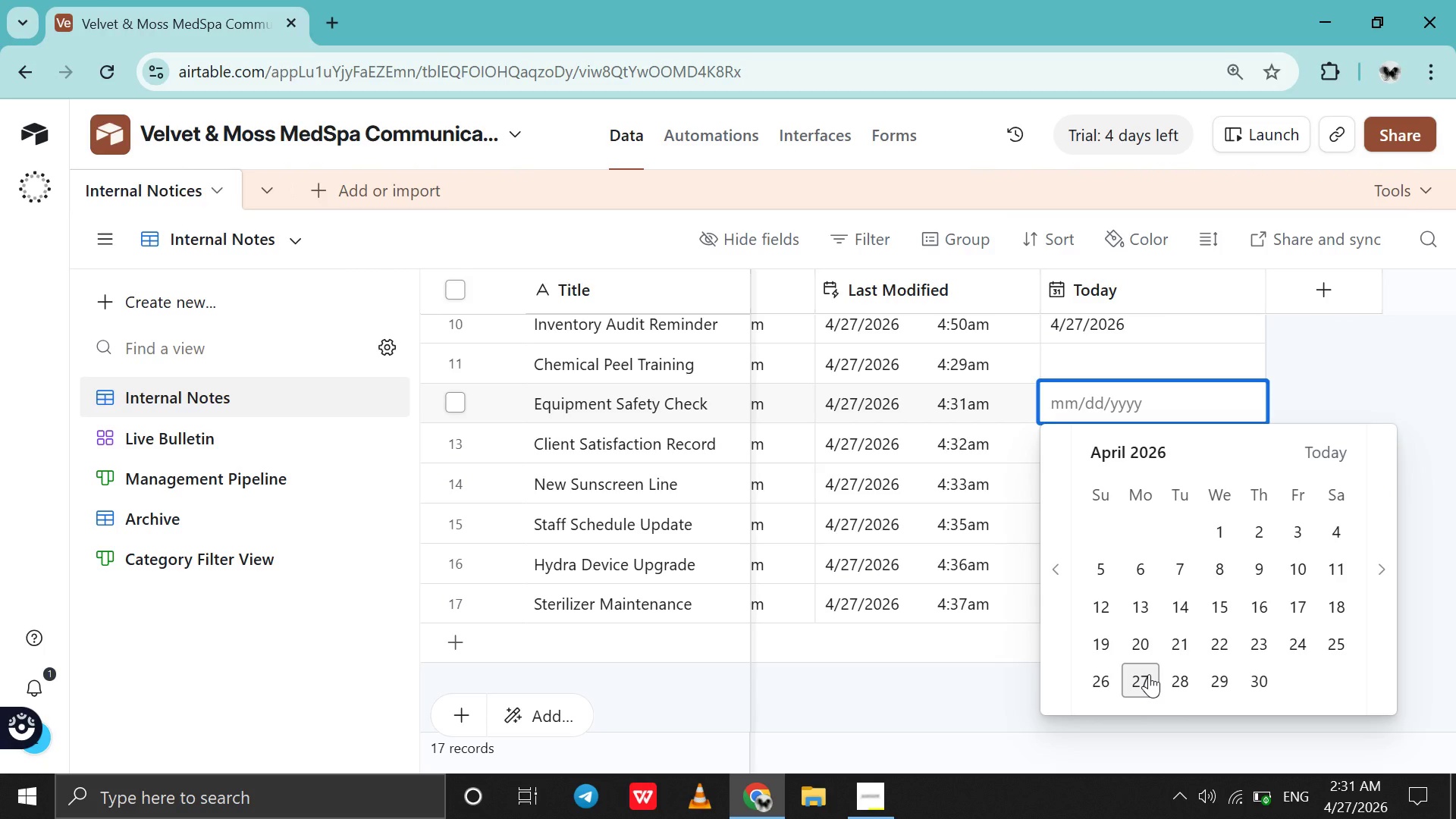 
left_click([1149, 674])
 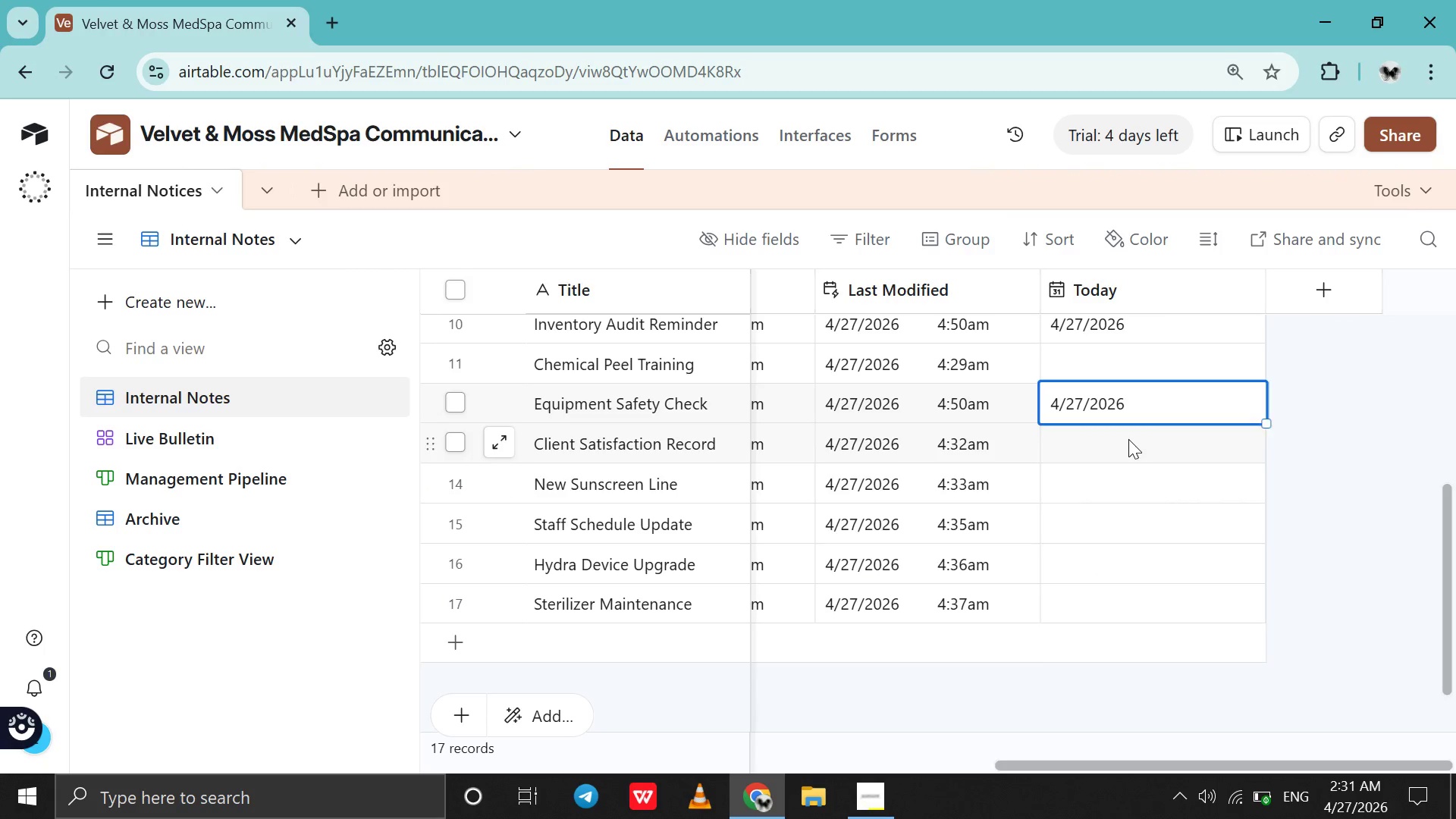 
double_click([1128, 439])
 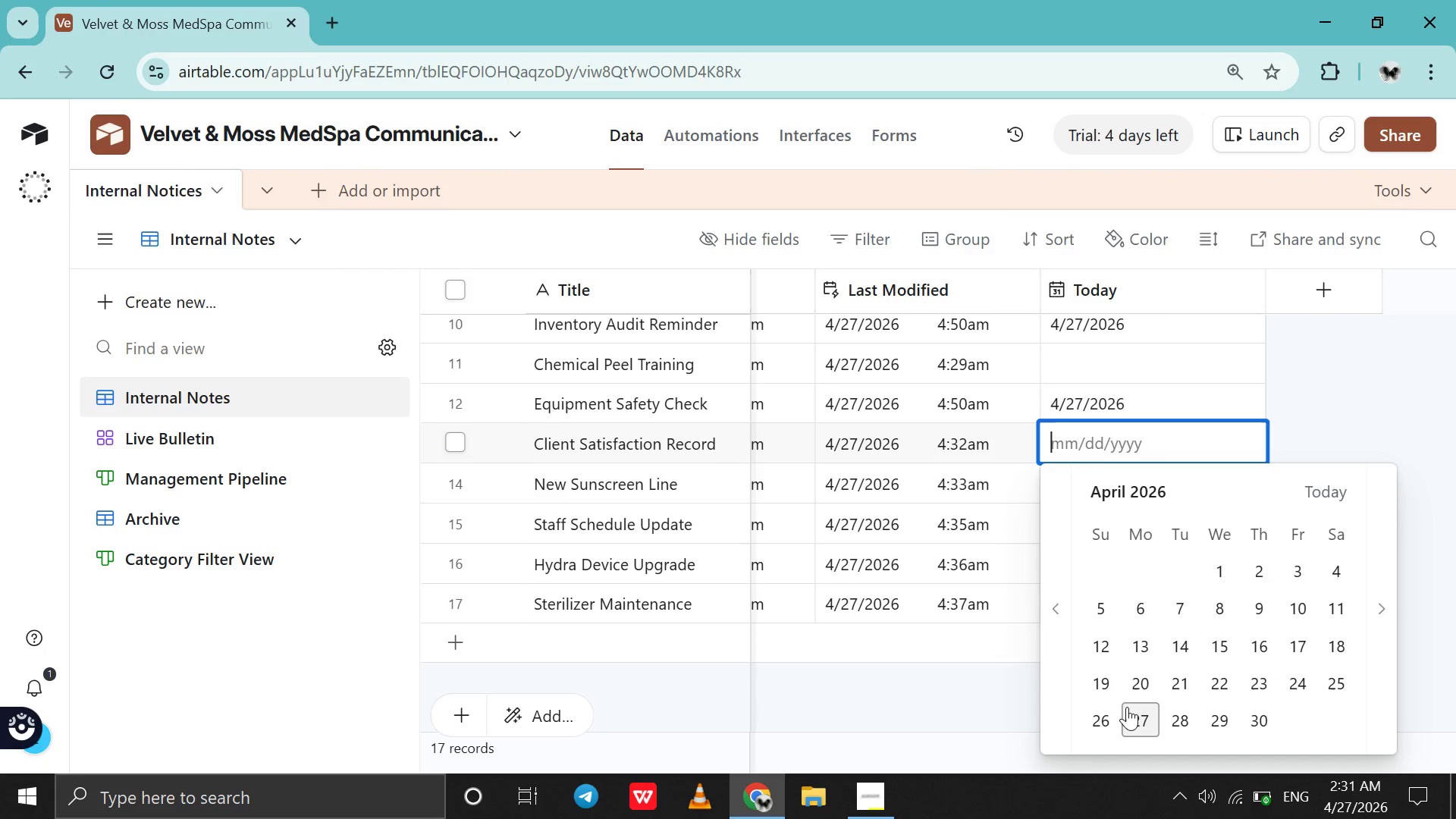 
left_click([1127, 707])
 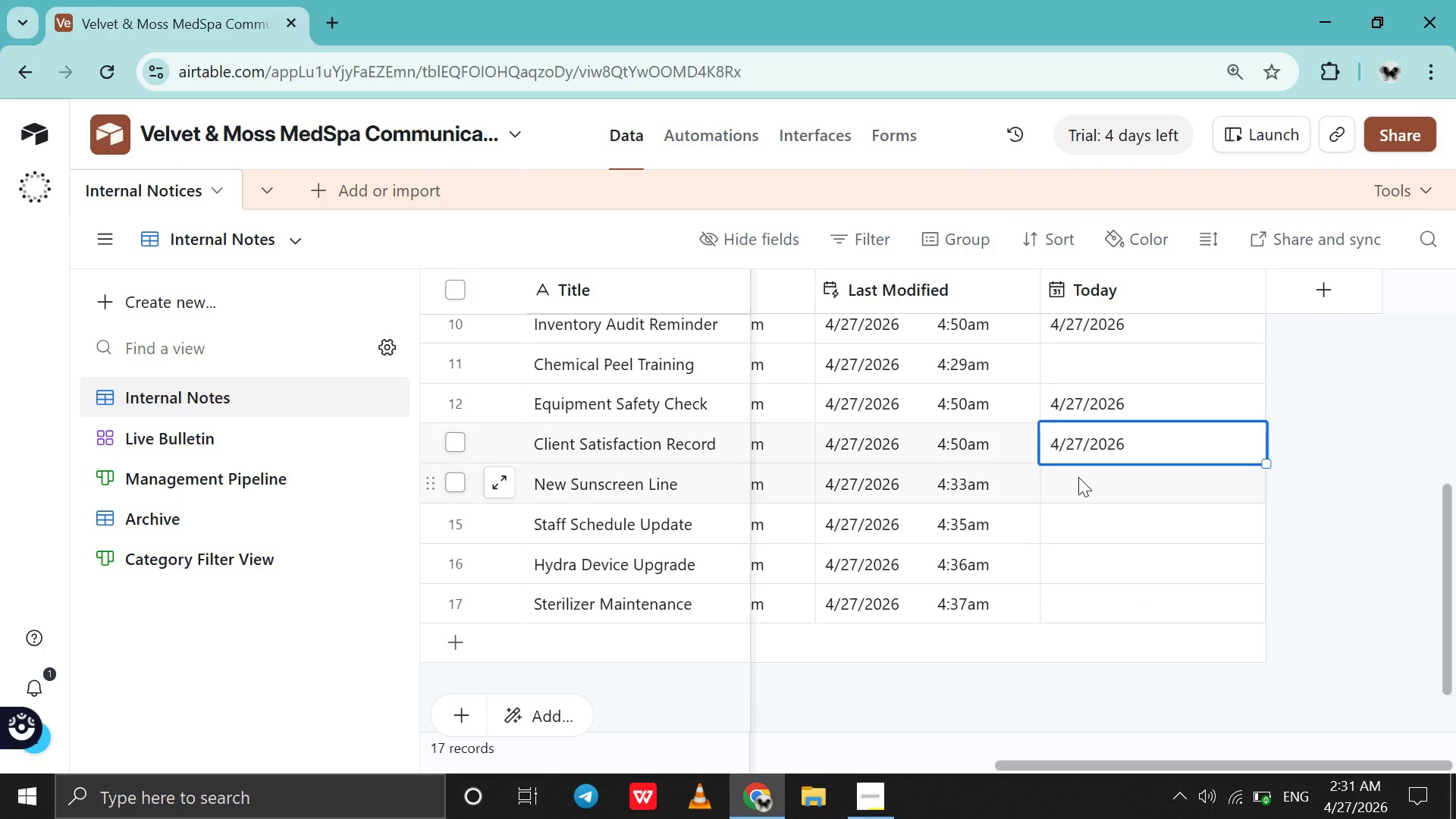 
double_click([1078, 477])
 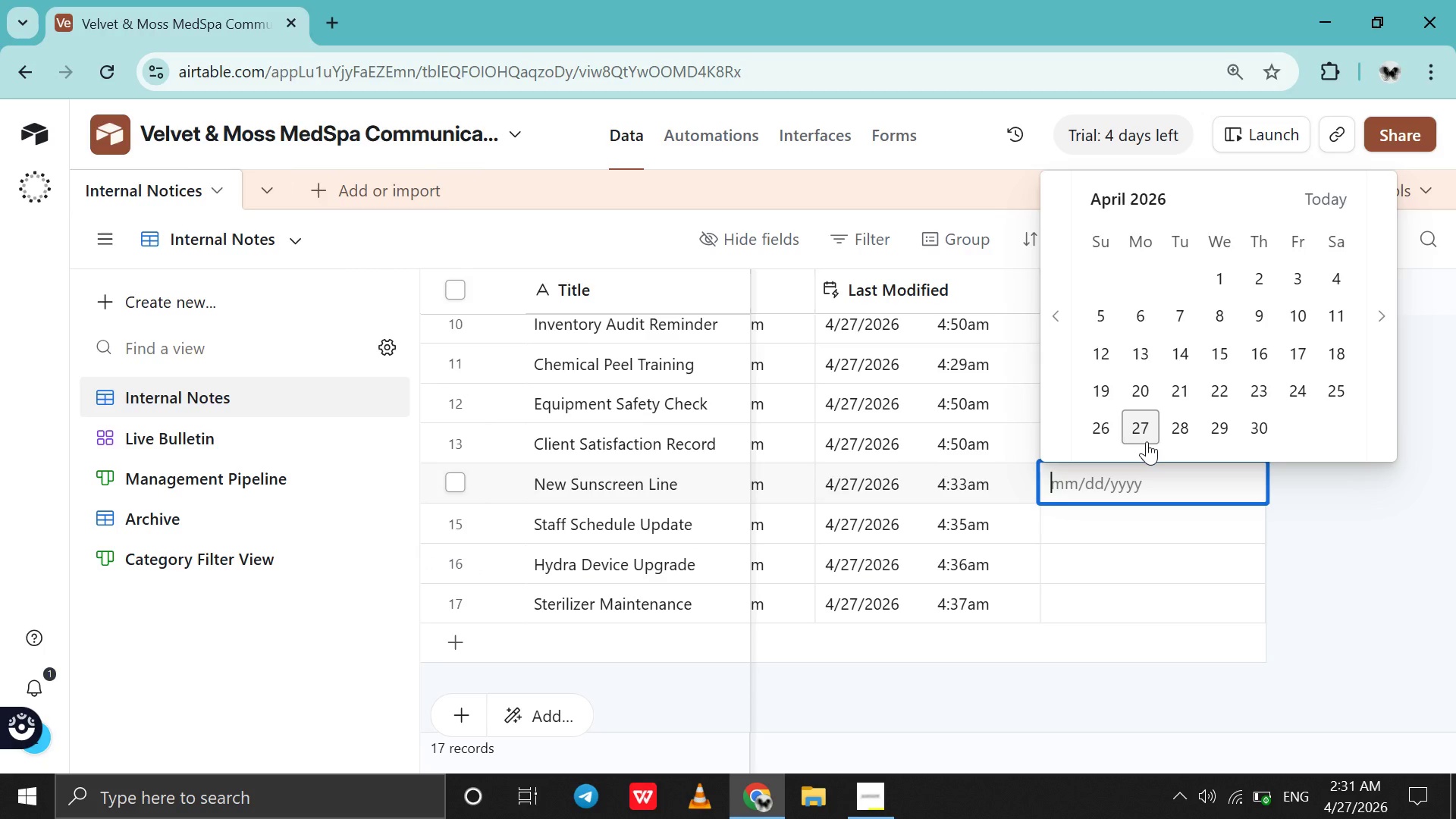 
left_click([1147, 441])
 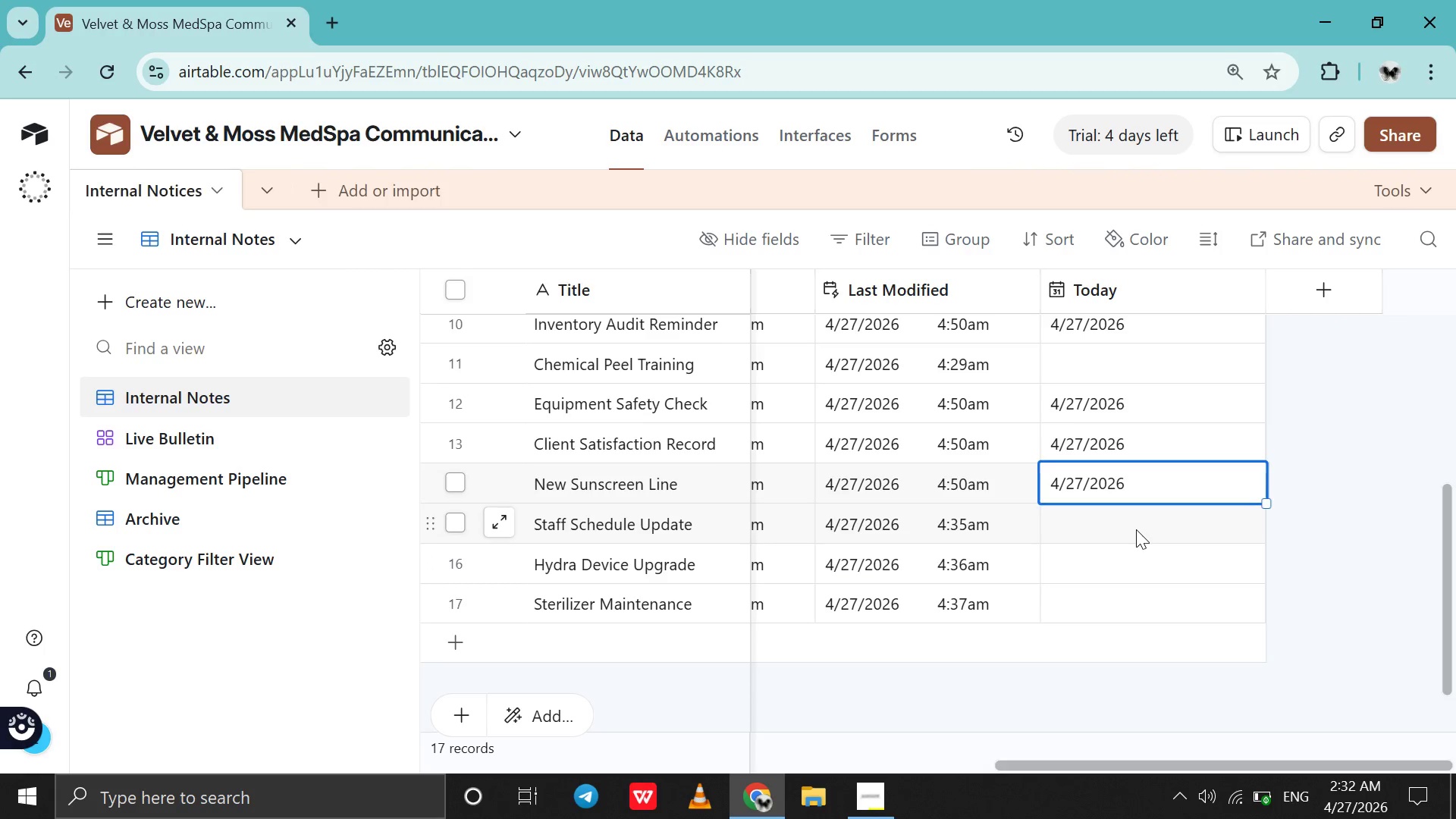 
double_click([1136, 529])
 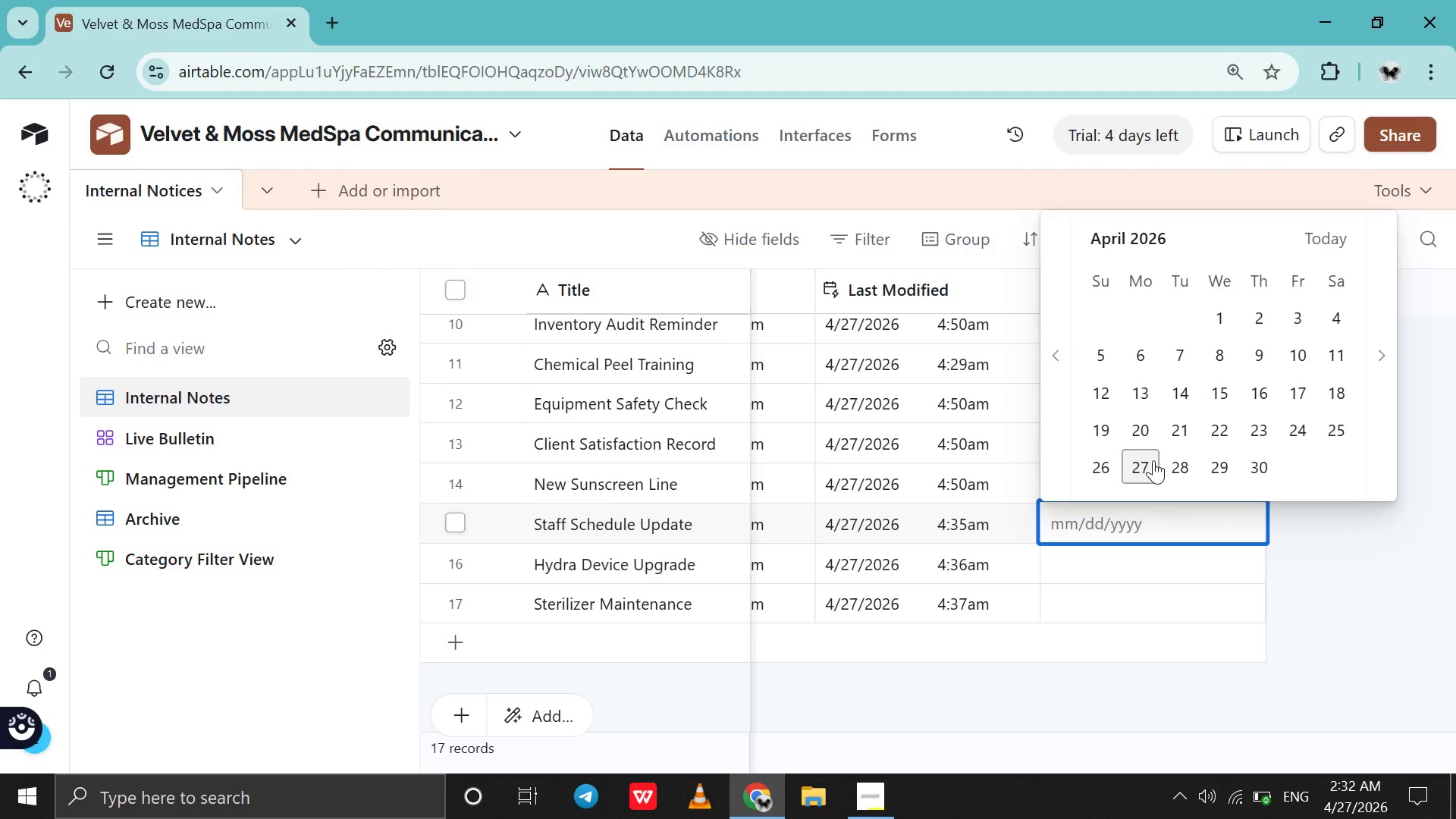 
left_click([1153, 460])
 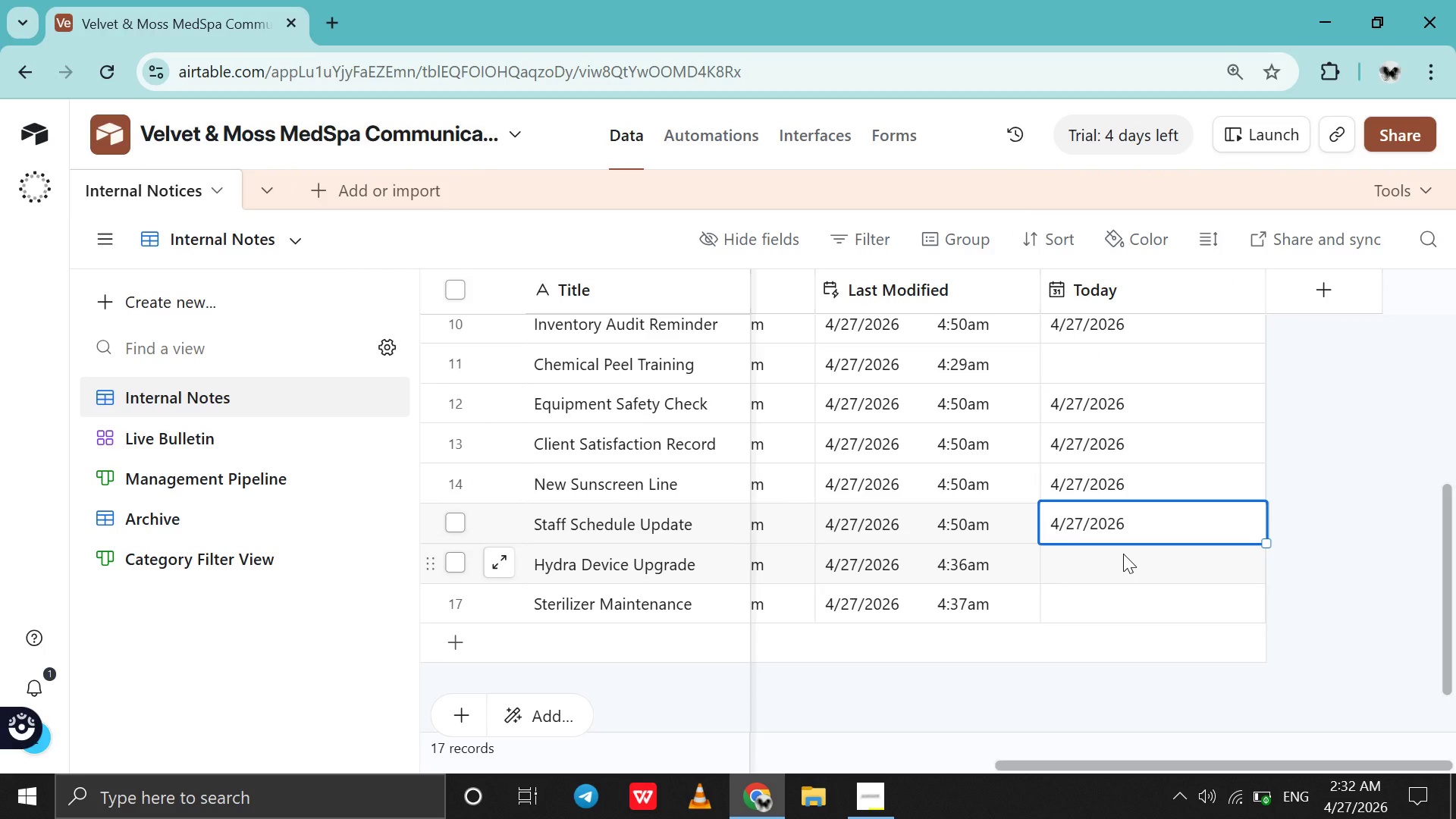 
double_click([1123, 554])
 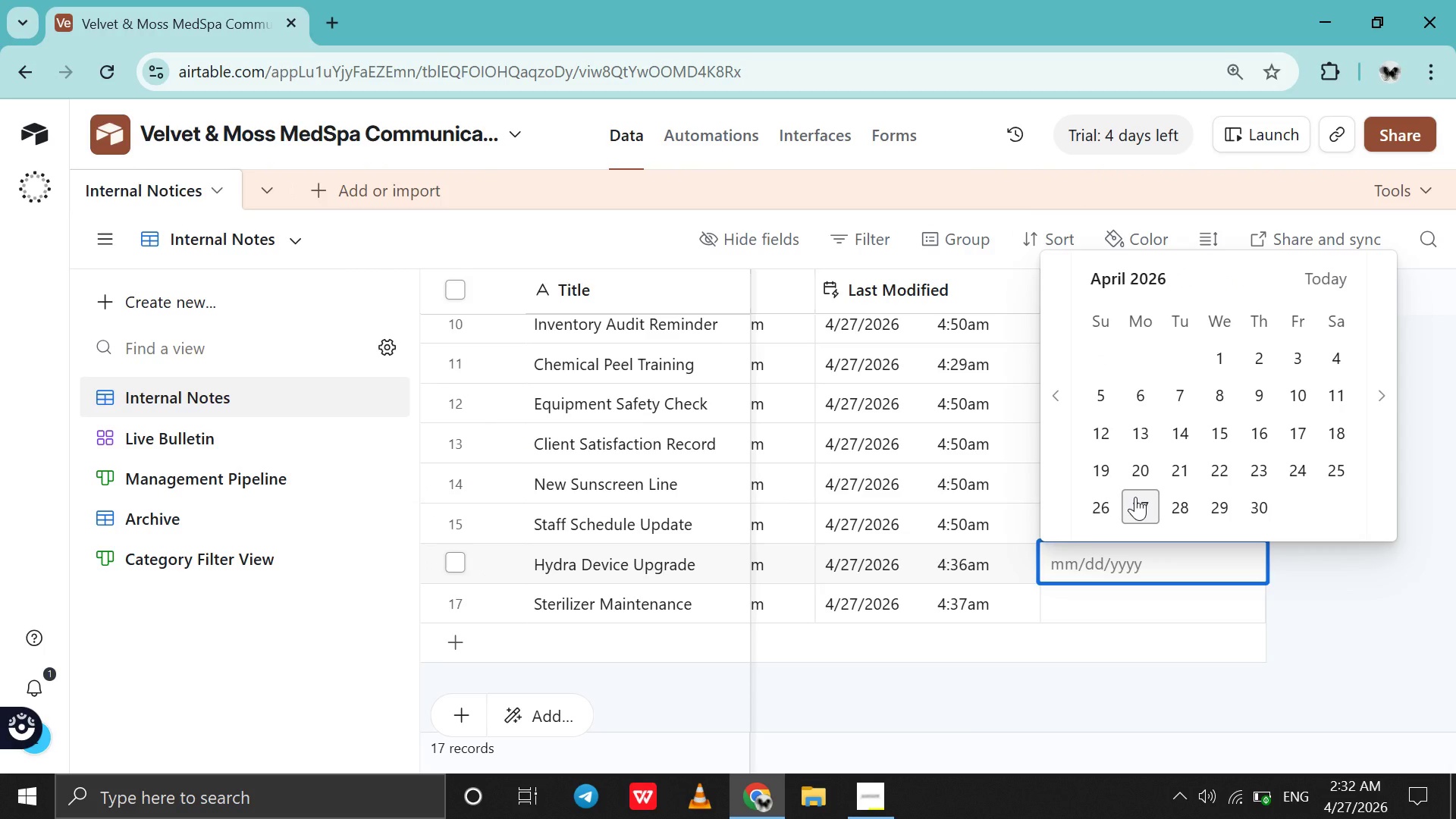 
left_click([1135, 497])
 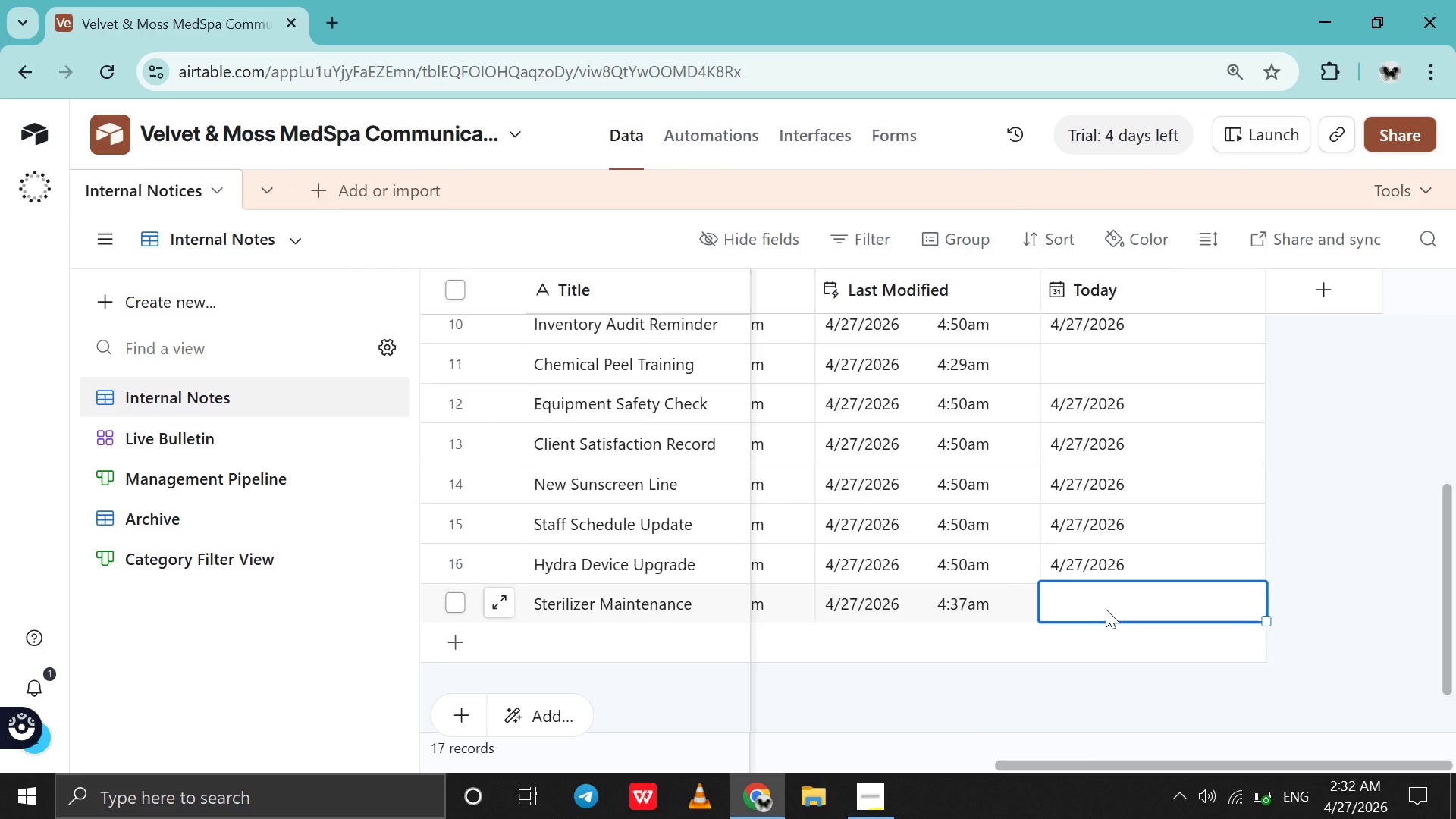 
double_click([1106, 609])
 